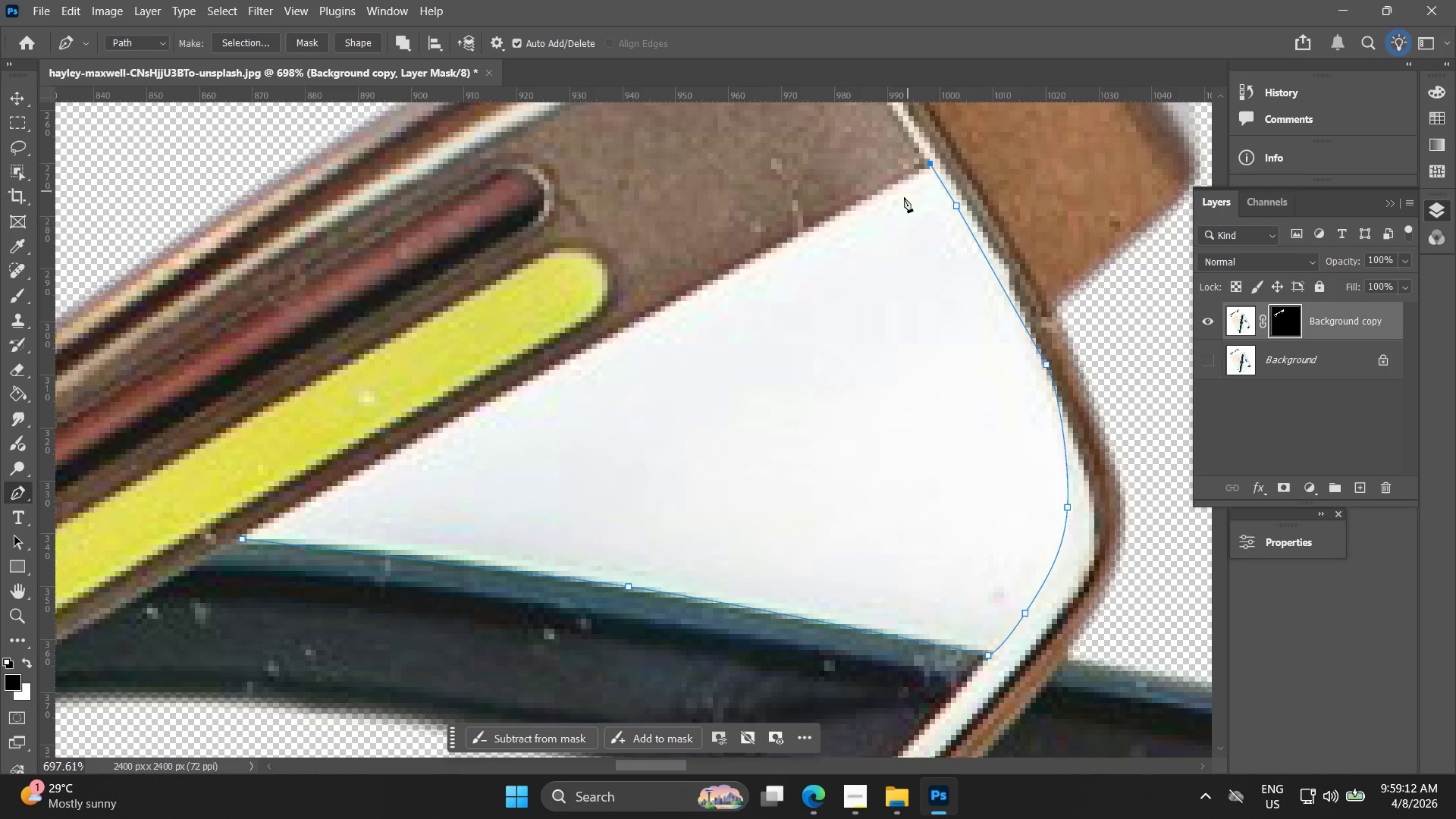 
hold_key(key=Space, duration=0.44)
 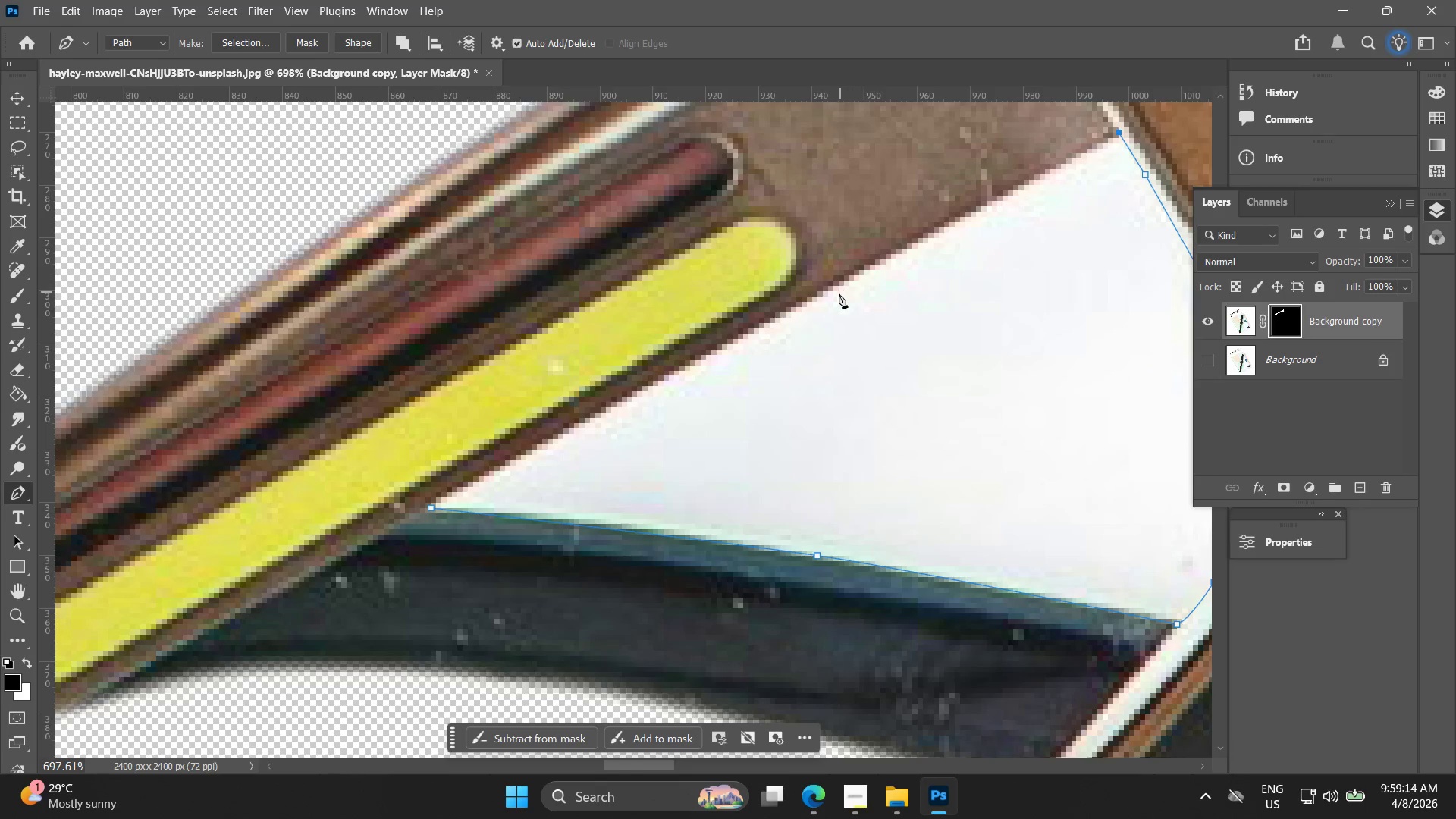 
left_click_drag(start_coordinate=[909, 205], to_coordinate=[1098, 174])
 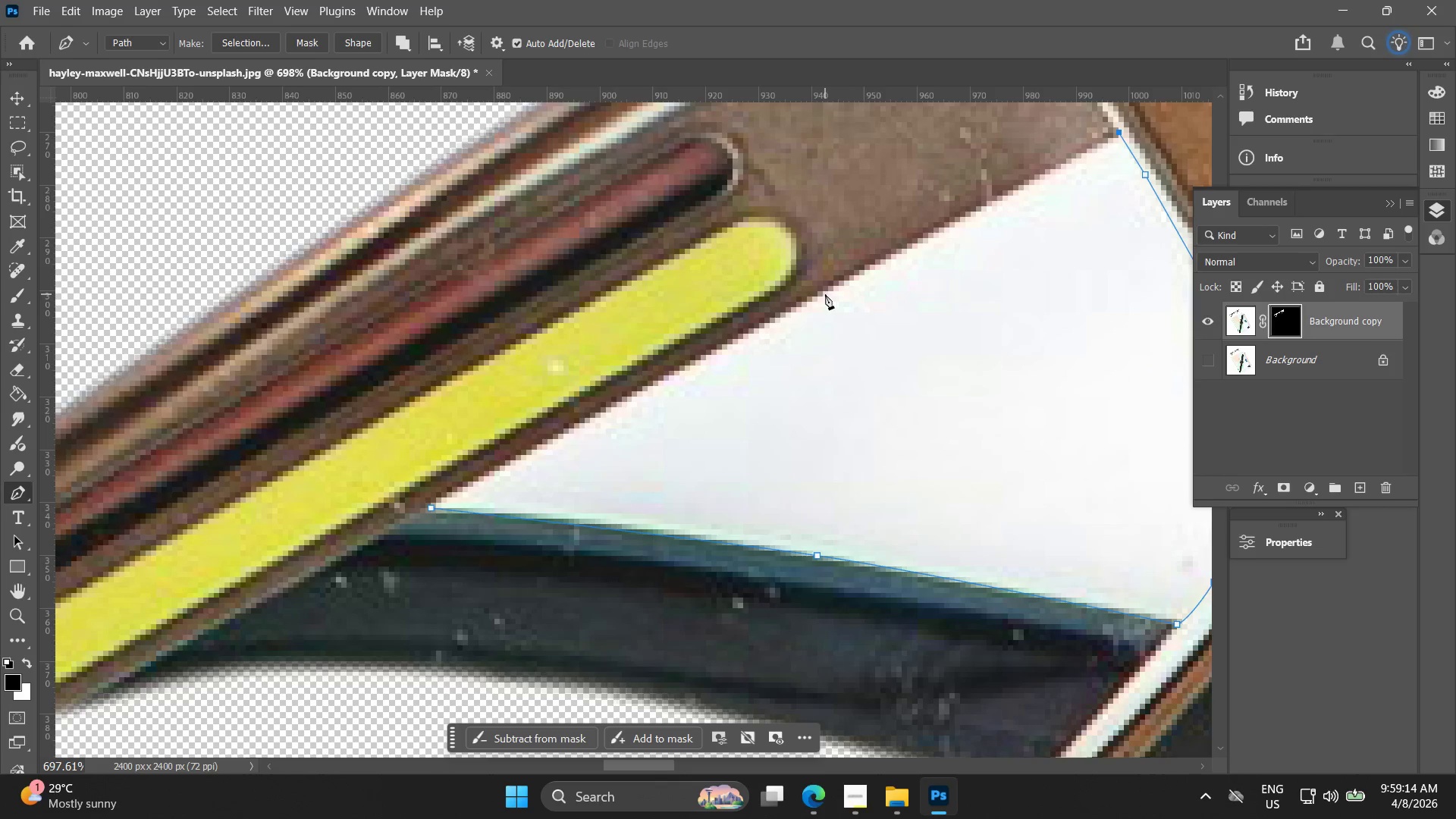 
left_click_drag(start_coordinate=[813, 299], to_coordinate=[772, 318])
 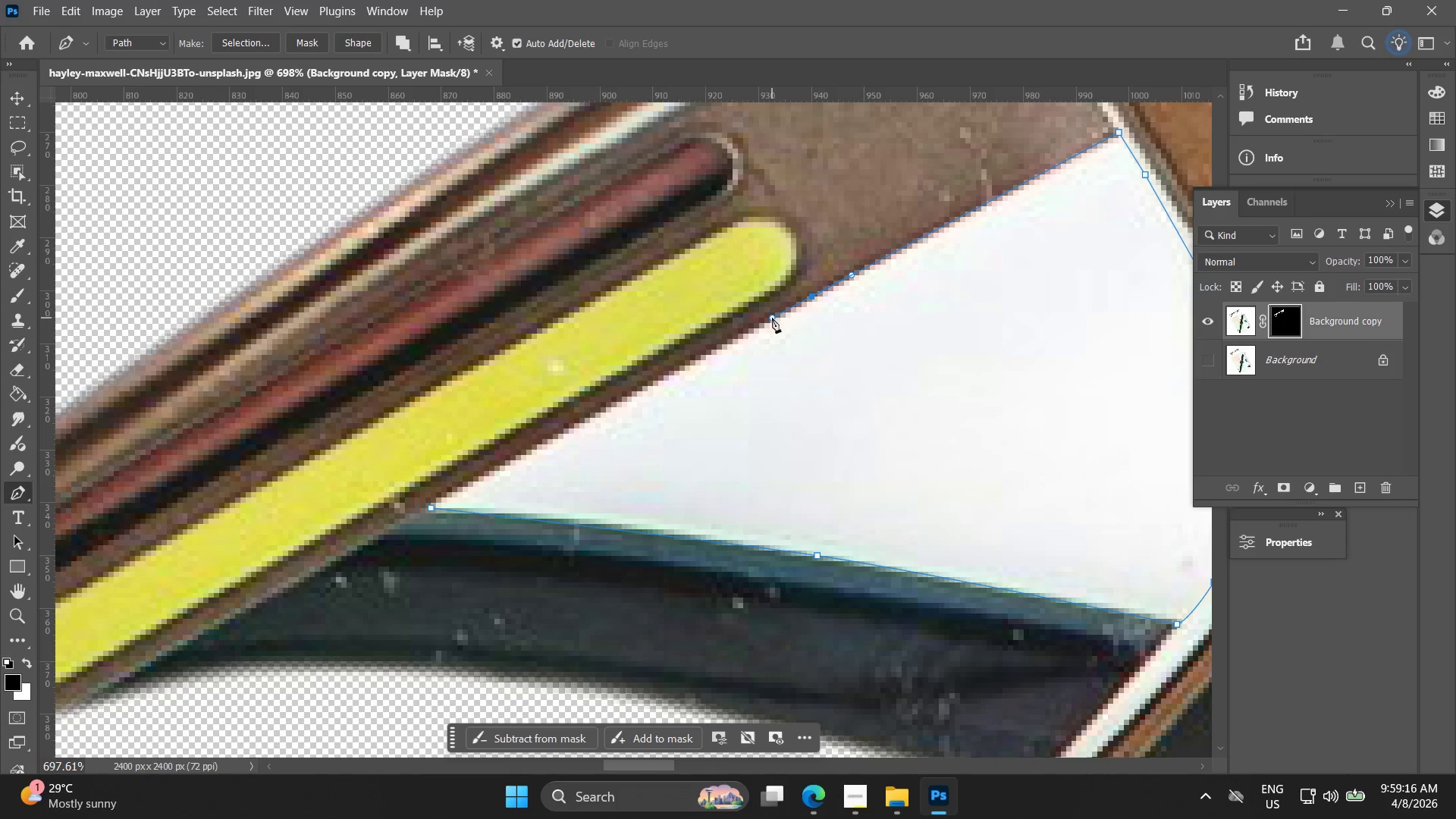 
hold_key(key=Space, duration=0.56)
 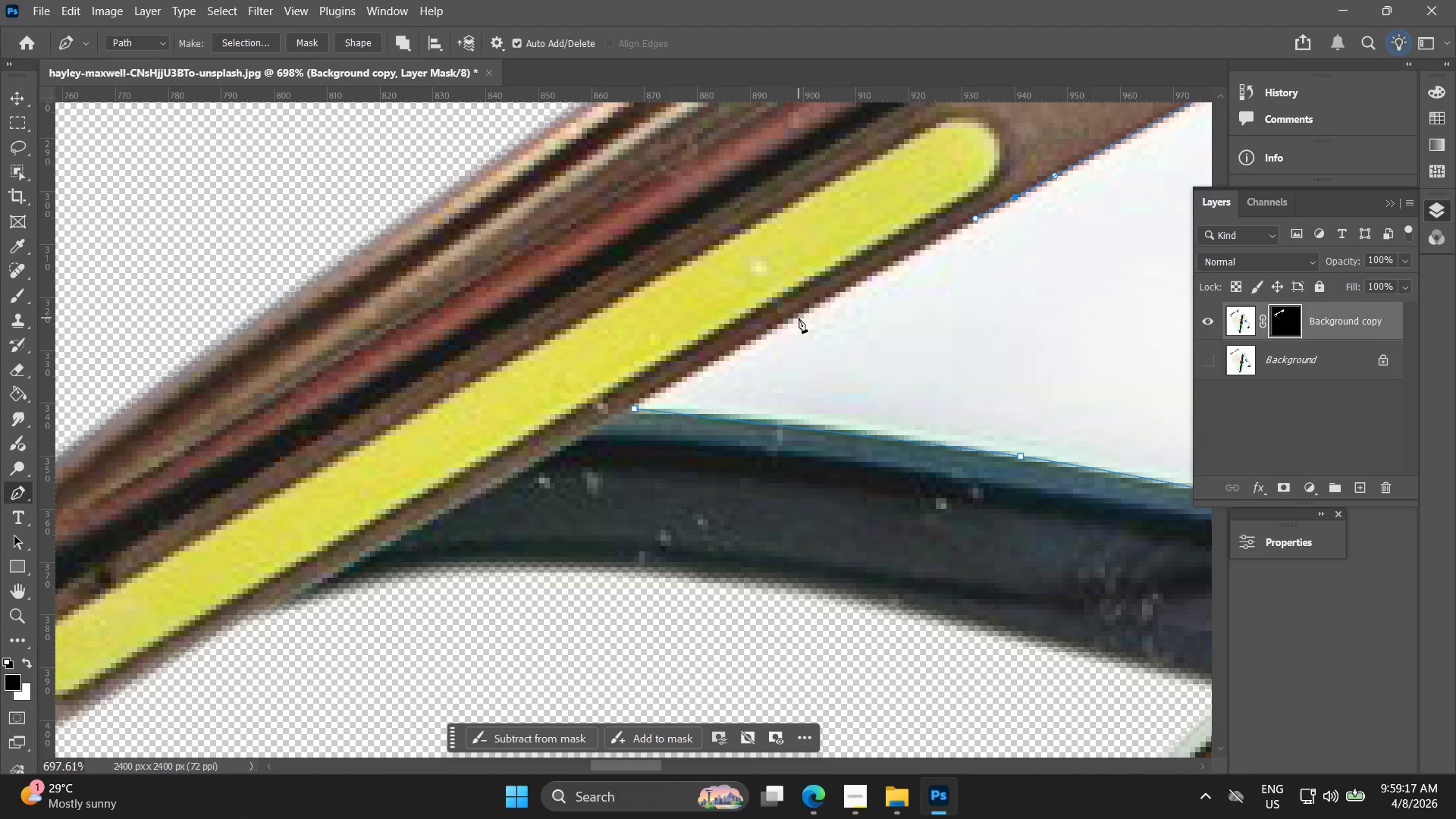 
left_click_drag(start_coordinate=[752, 341], to_coordinate=[955, 242])
 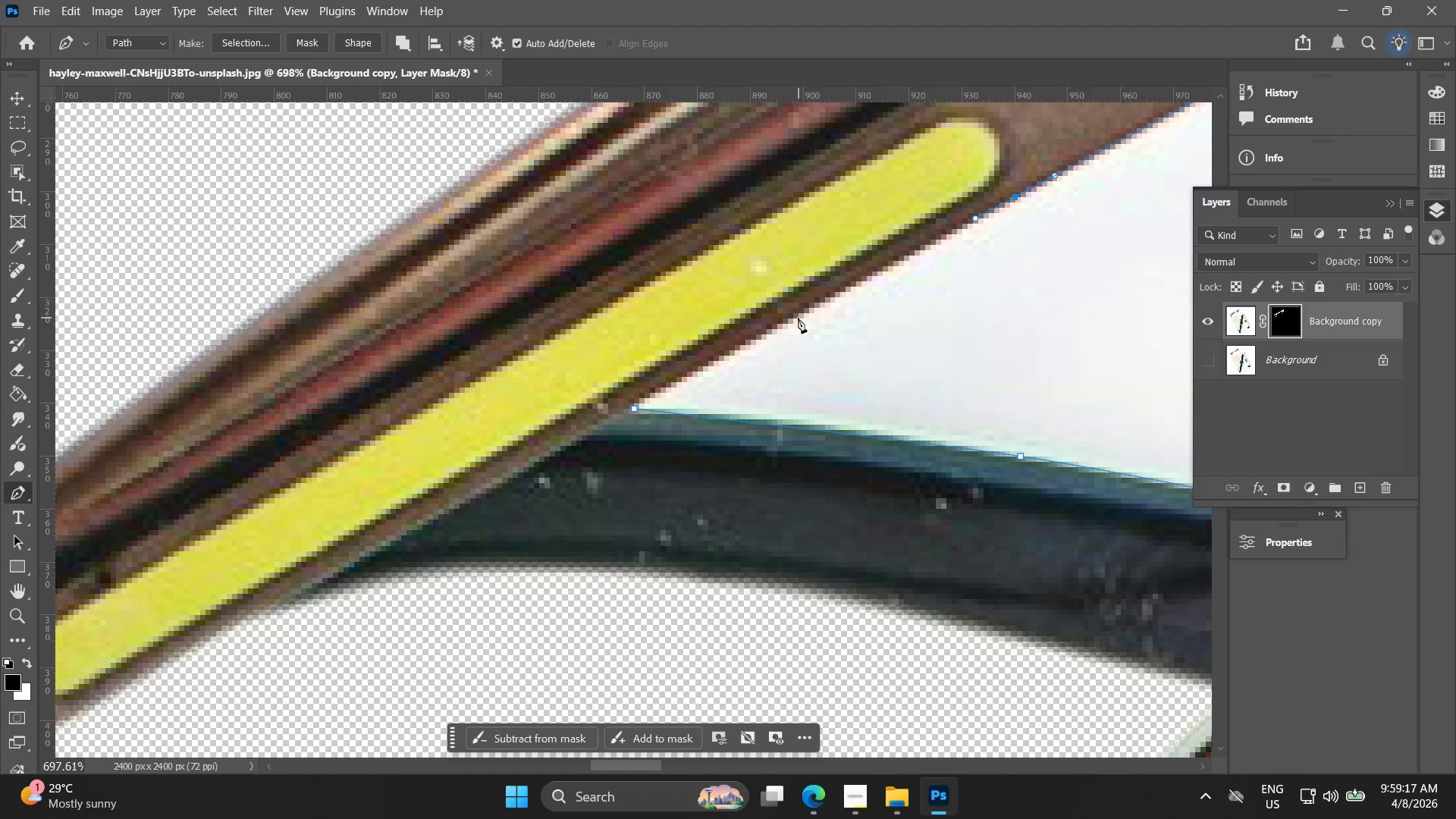 
left_click_drag(start_coordinate=[794, 318], to_coordinate=[738, 350])
 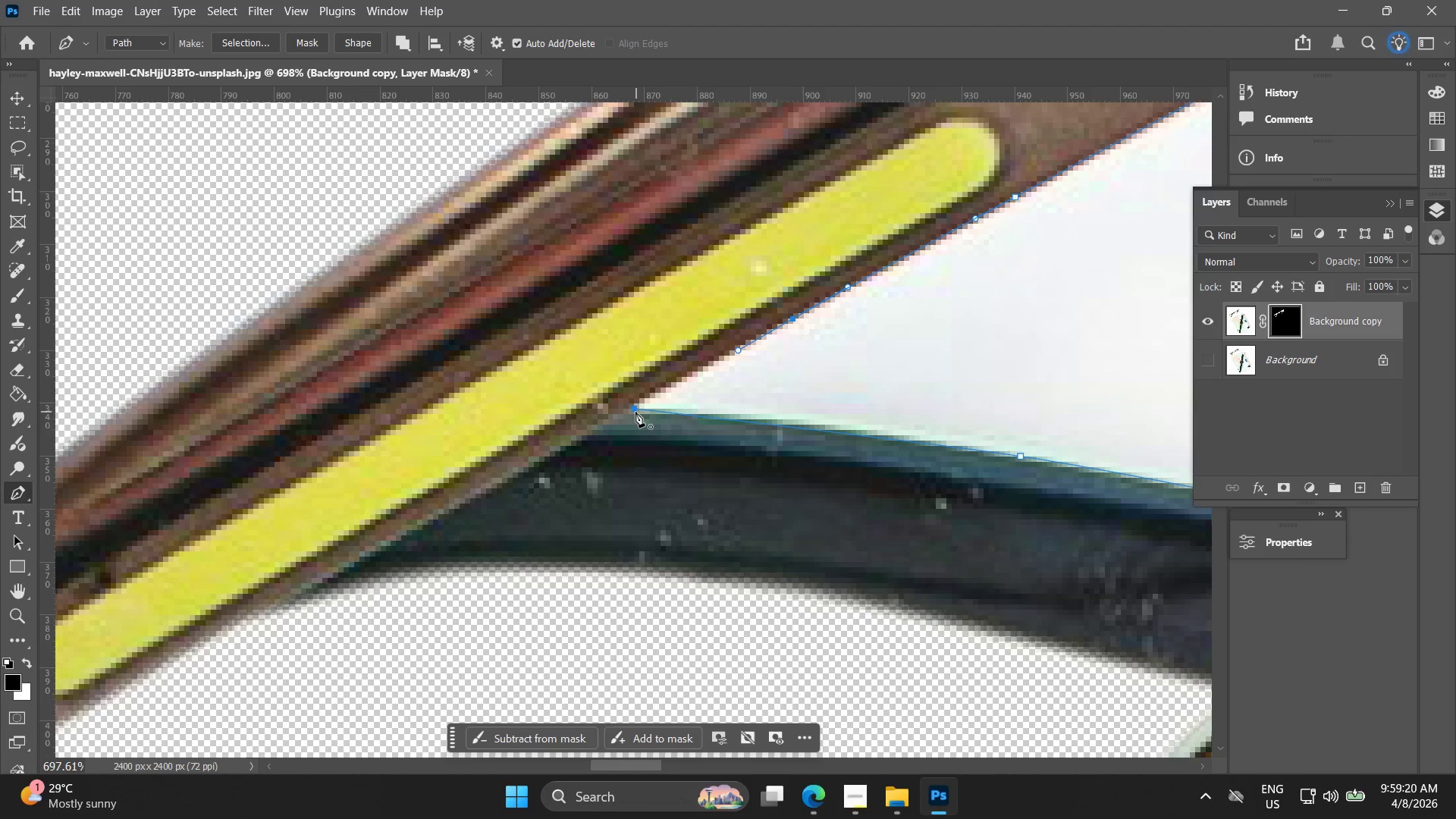 
left_click_drag(start_coordinate=[635, 413], to_coordinate=[624, 428])
 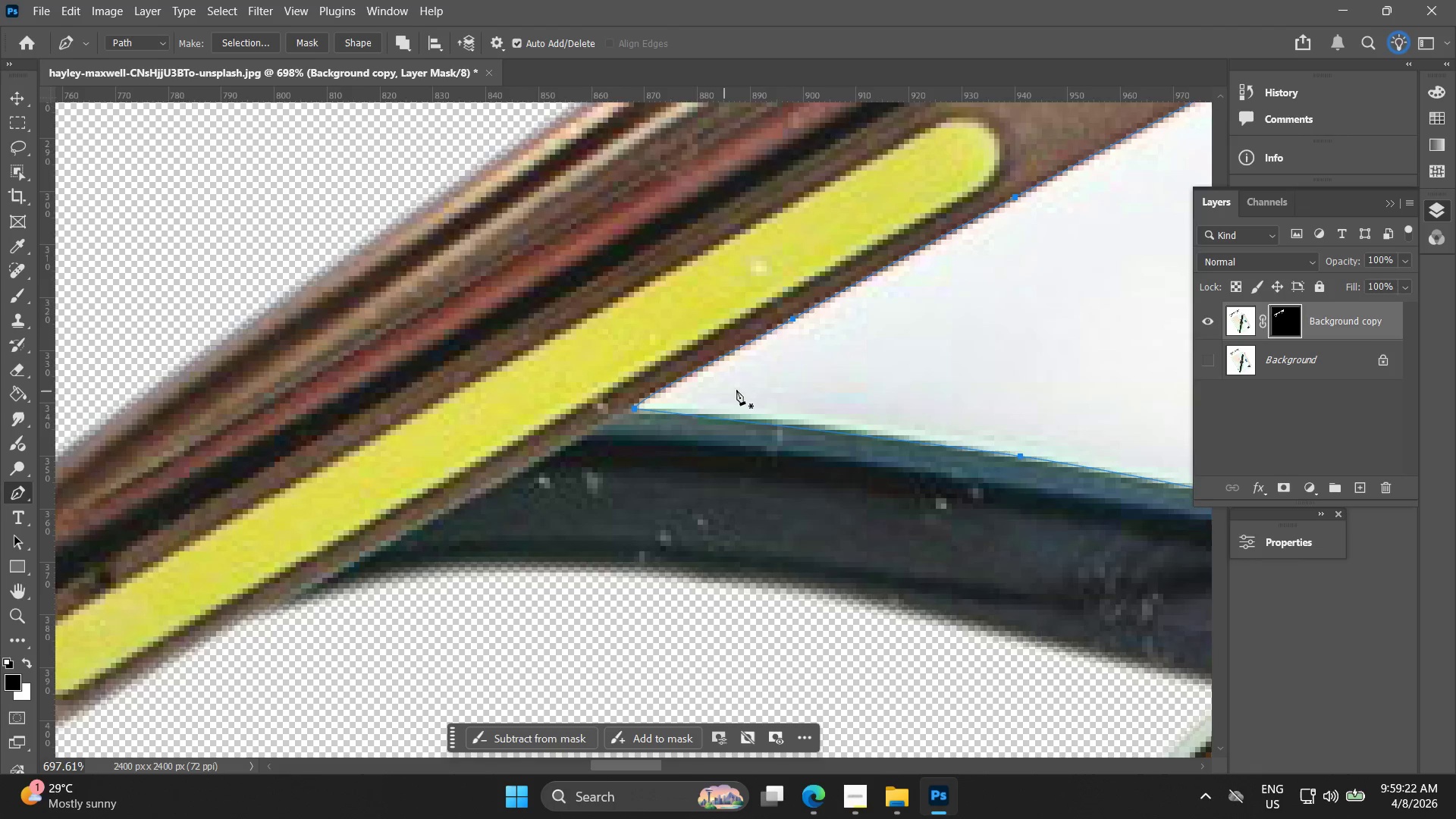 
hold_key(key=AltLeft, duration=0.8)
 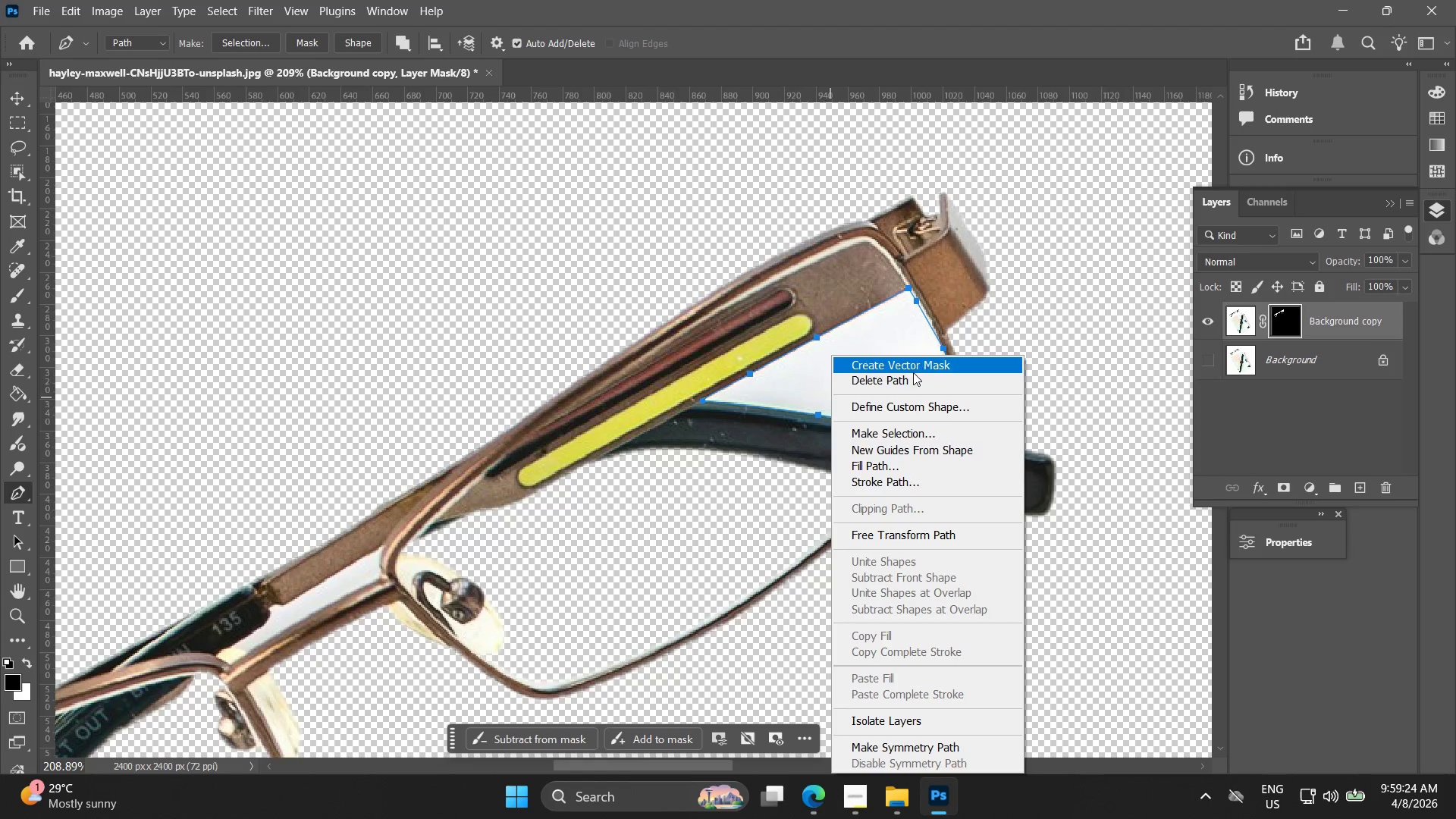 
right_click([830, 397])
 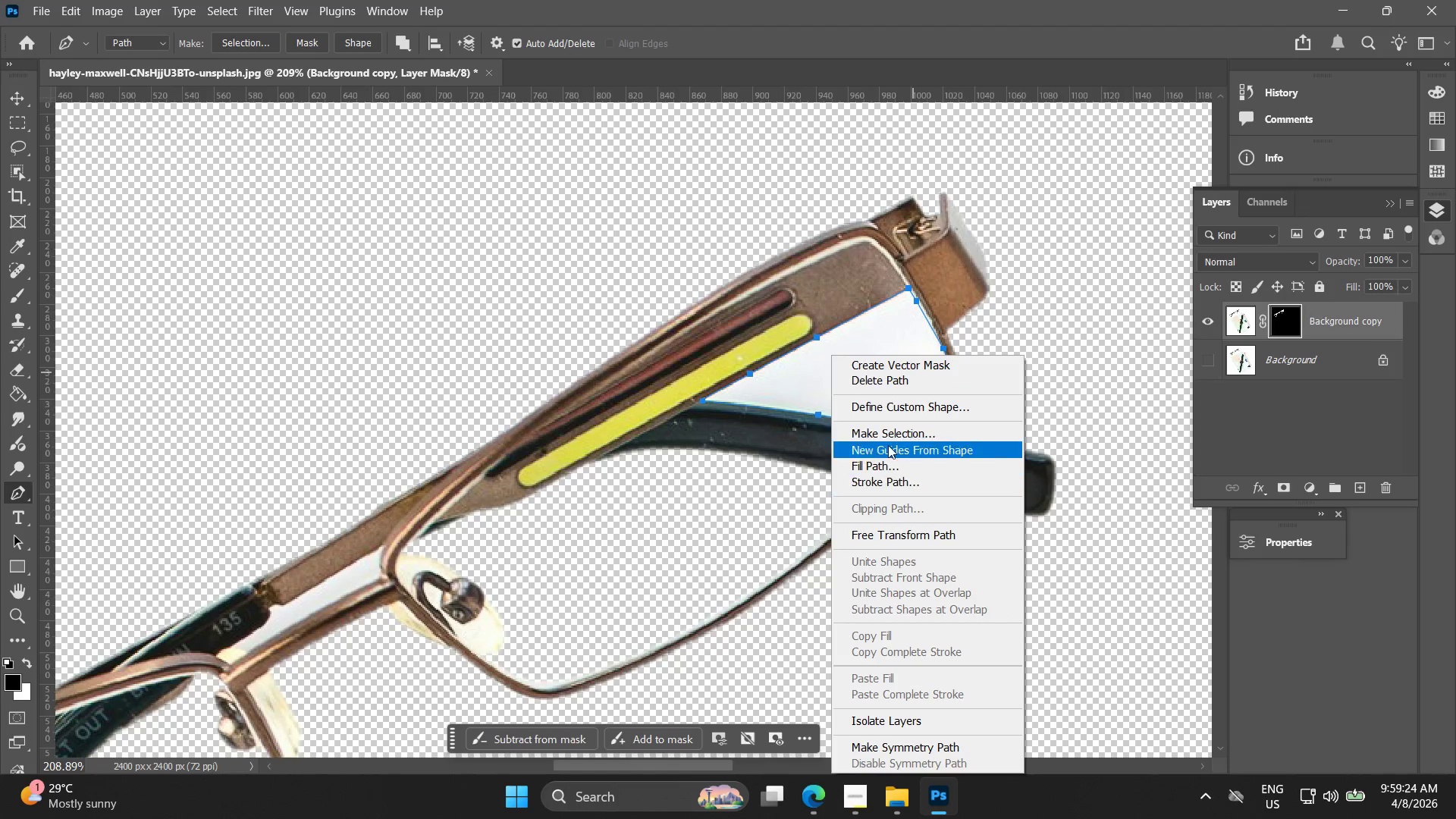 
scroll: coordinate [732, 398], scroll_direction: down, amount: 13.0
 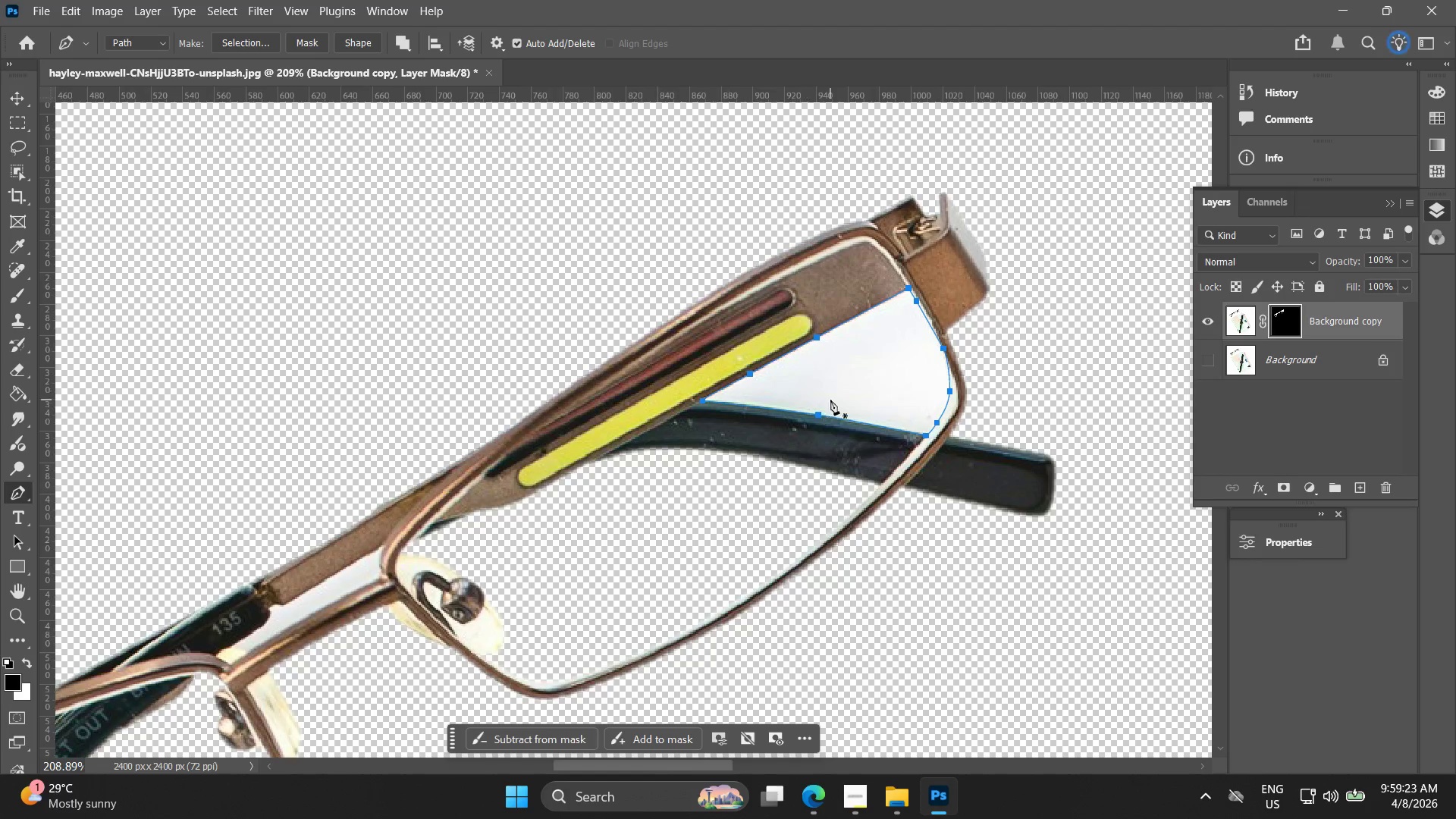 
left_click([891, 436])
 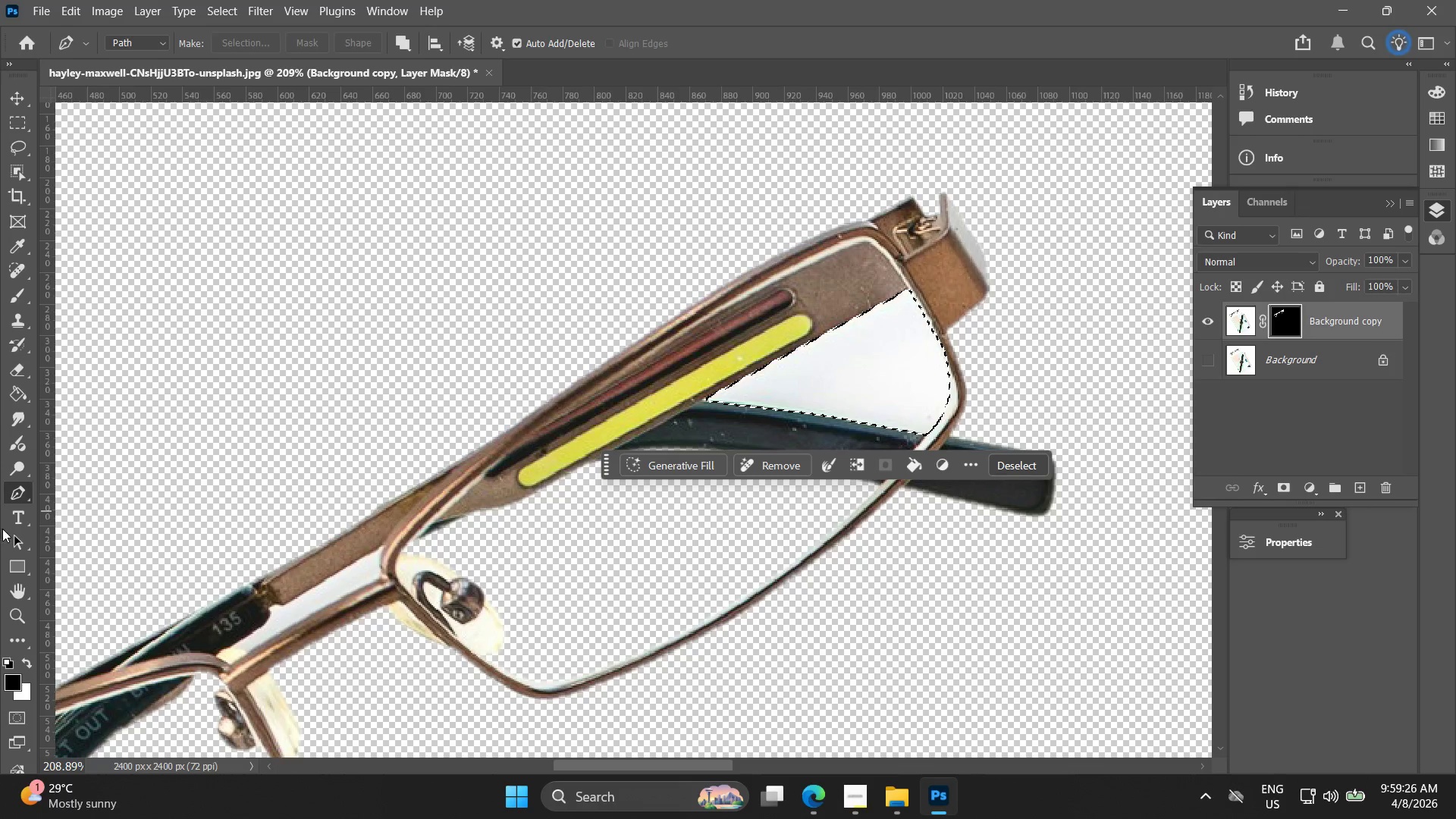 
left_click([24, 396])
 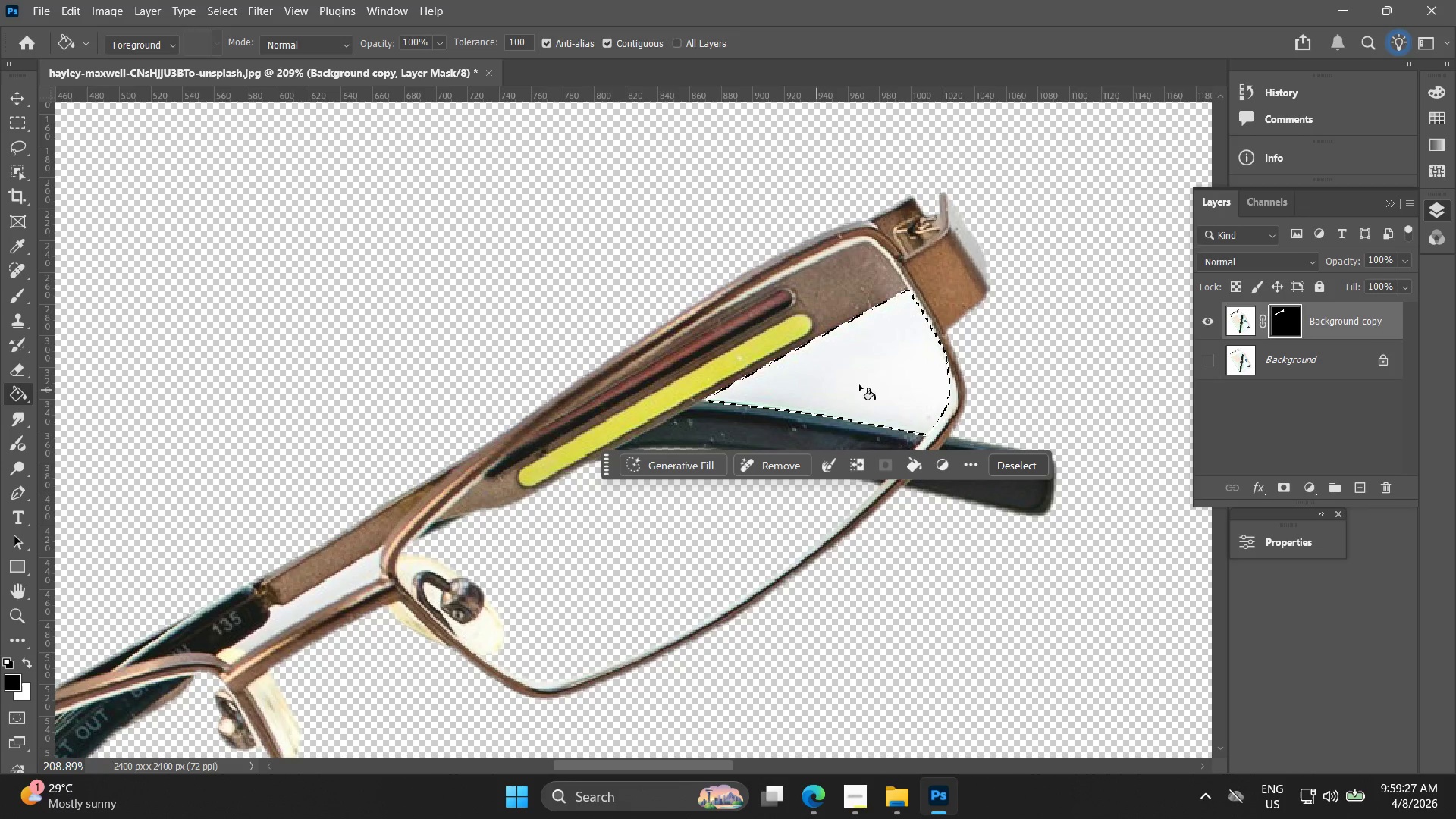 
left_click([865, 368])
 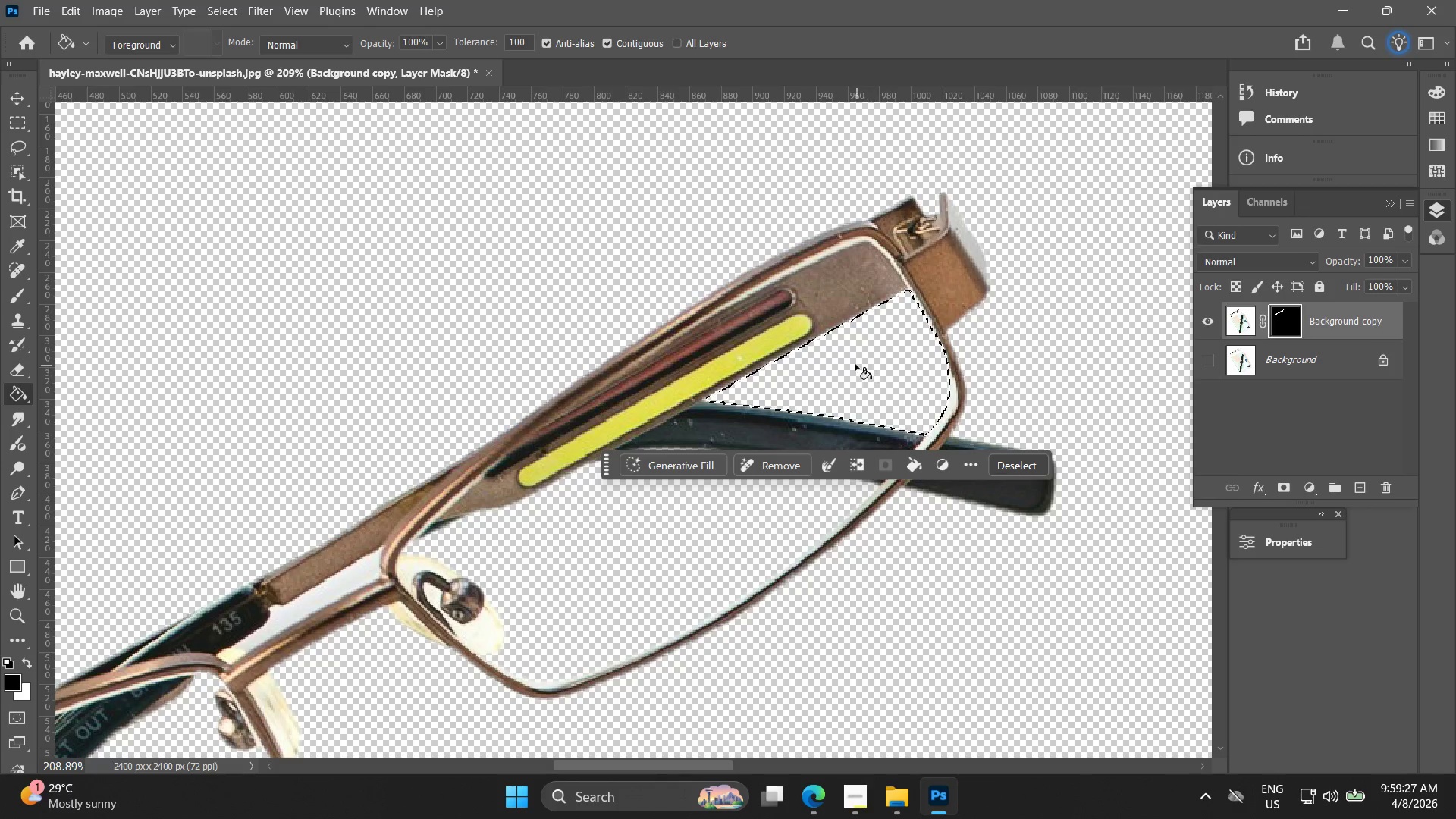 
key(Alt+AltLeft)
 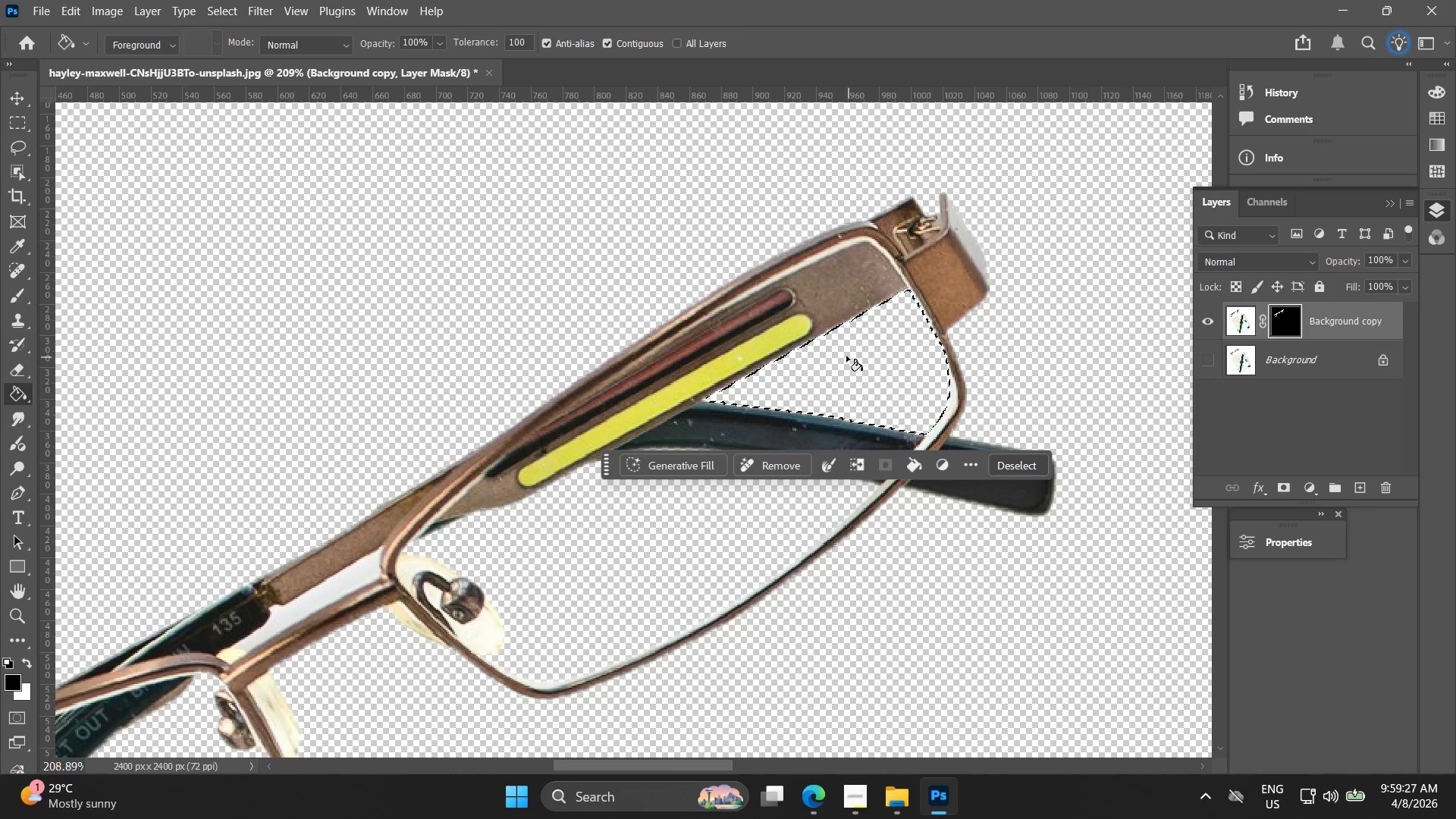 
scroll: coordinate [837, 356], scroll_direction: down, amount: 6.0
 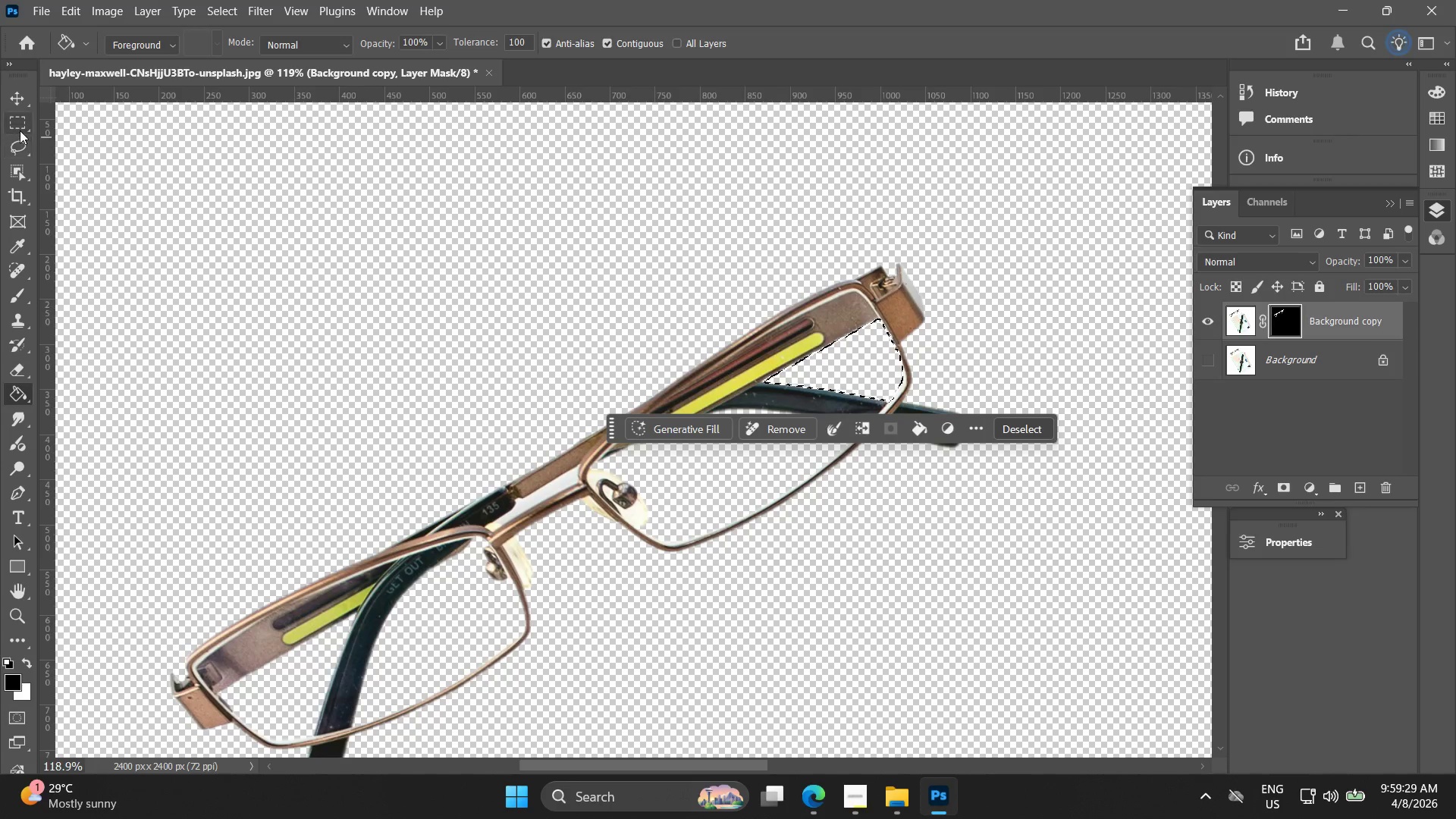 
left_click_drag(start_coordinate=[22, 134], to_coordinate=[22, 130])
 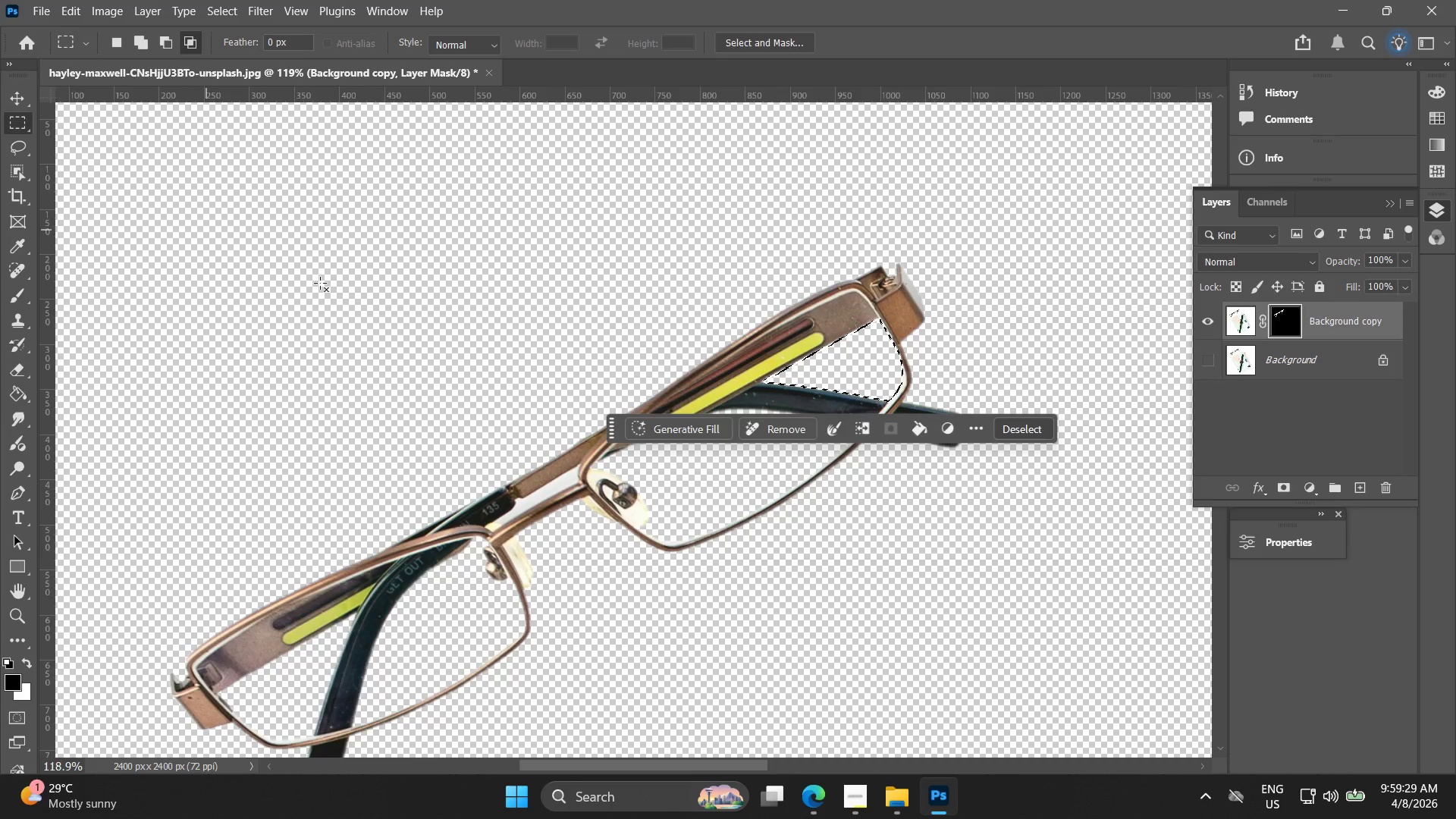 
left_click_drag(start_coordinate=[356, 301], to_coordinate=[352, 300])
 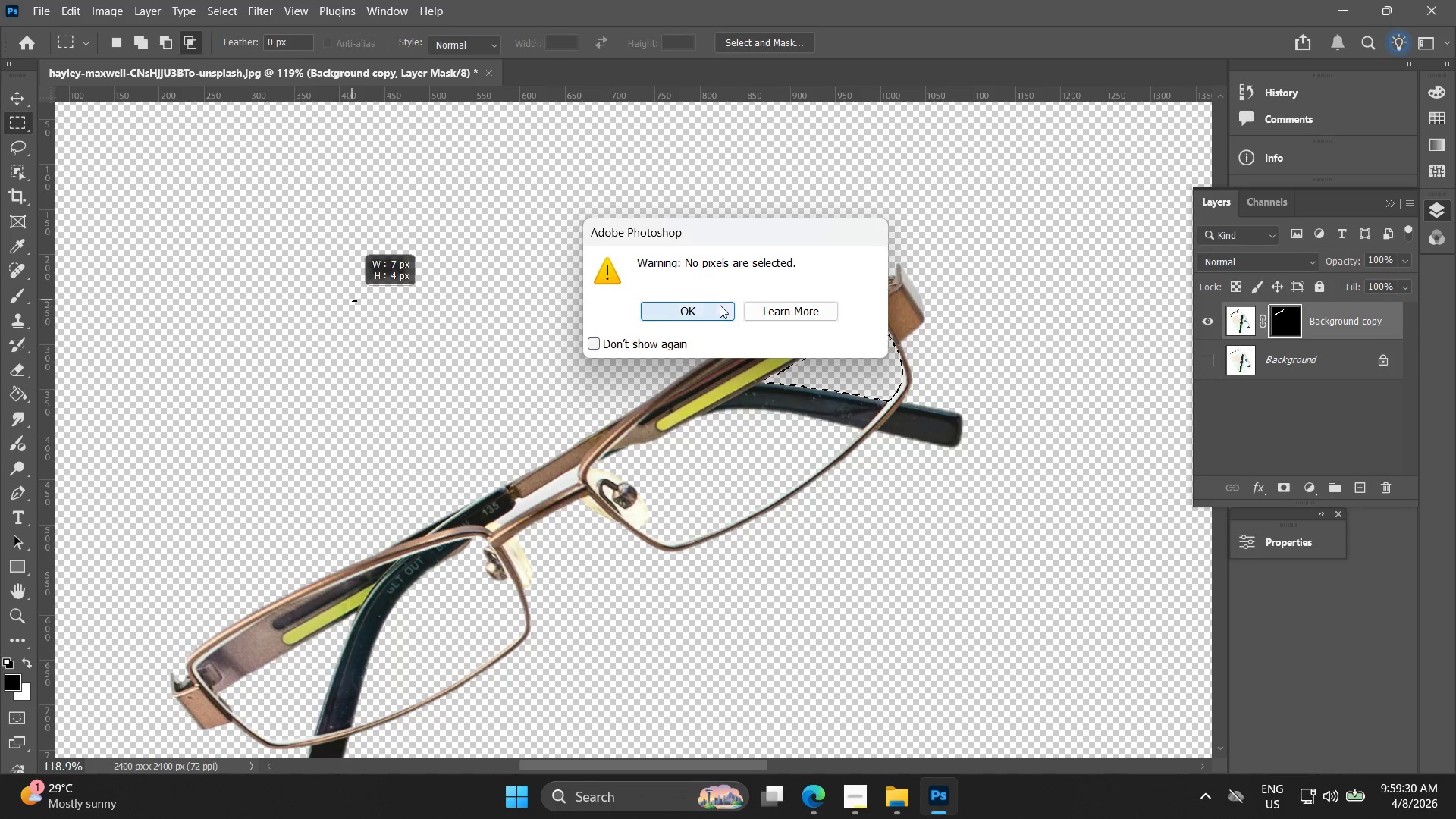 
left_click([535, 284])
 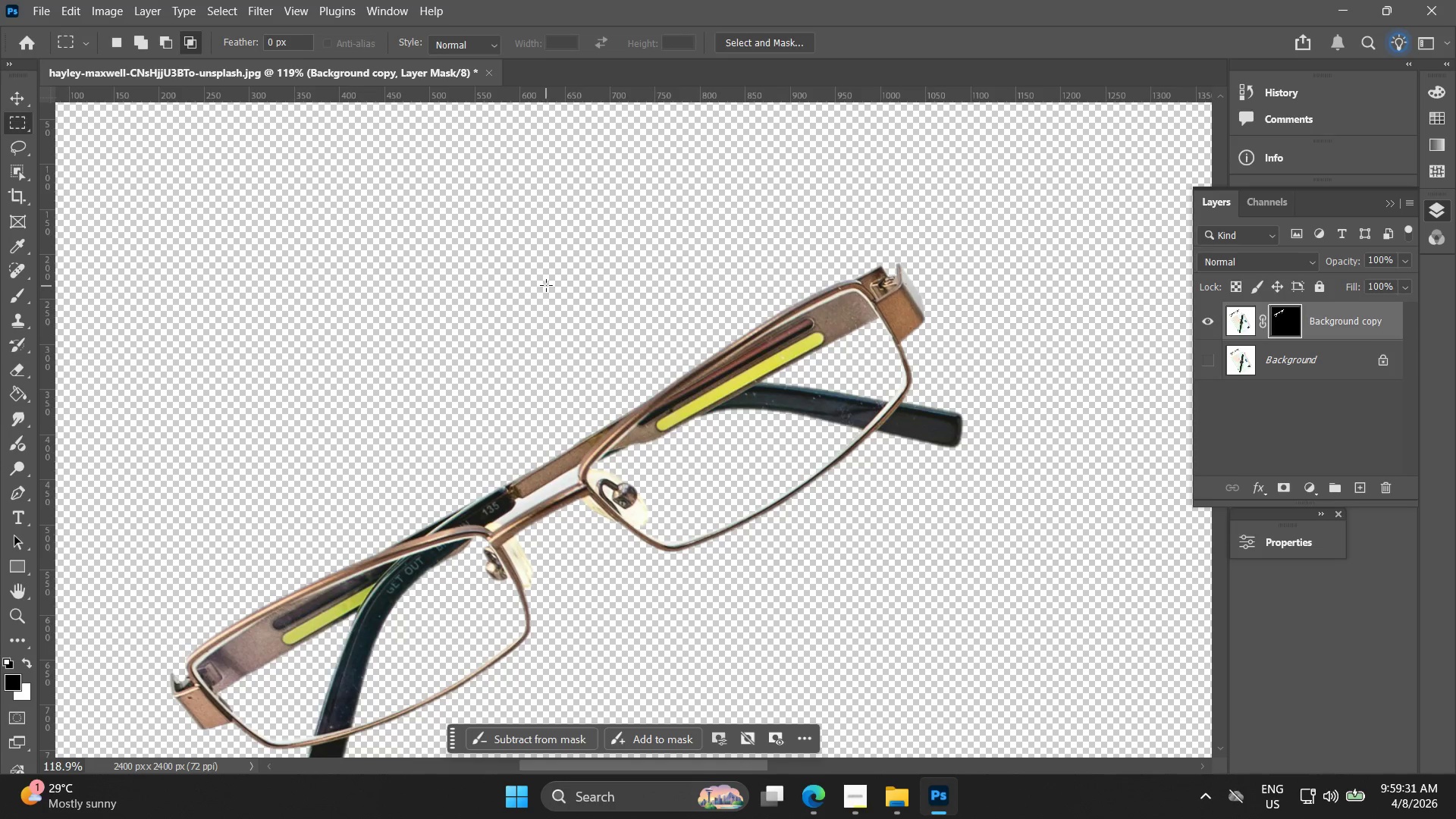 
key(Space)
 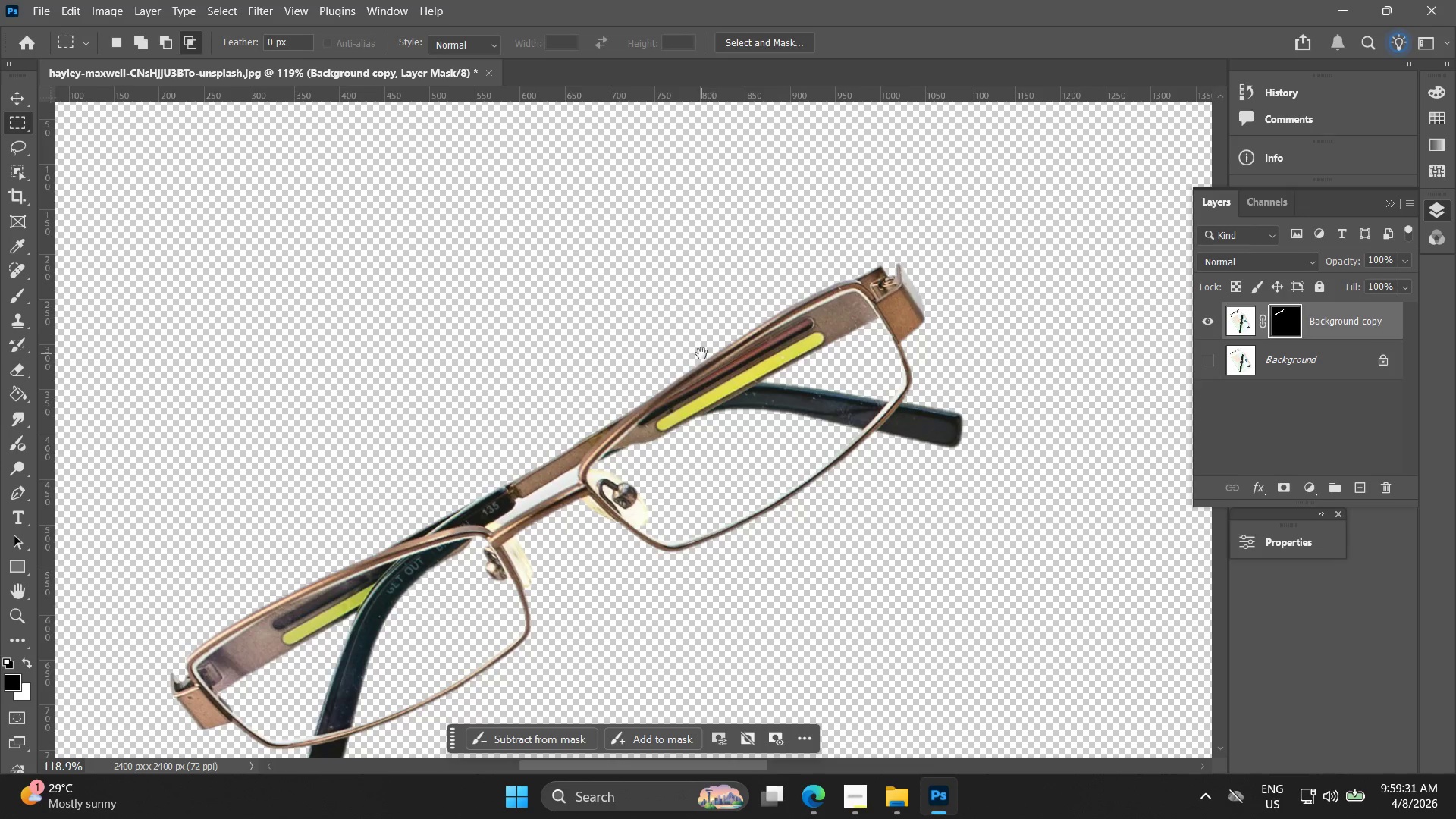 
hold_key(key=AltLeft, duration=0.89)
 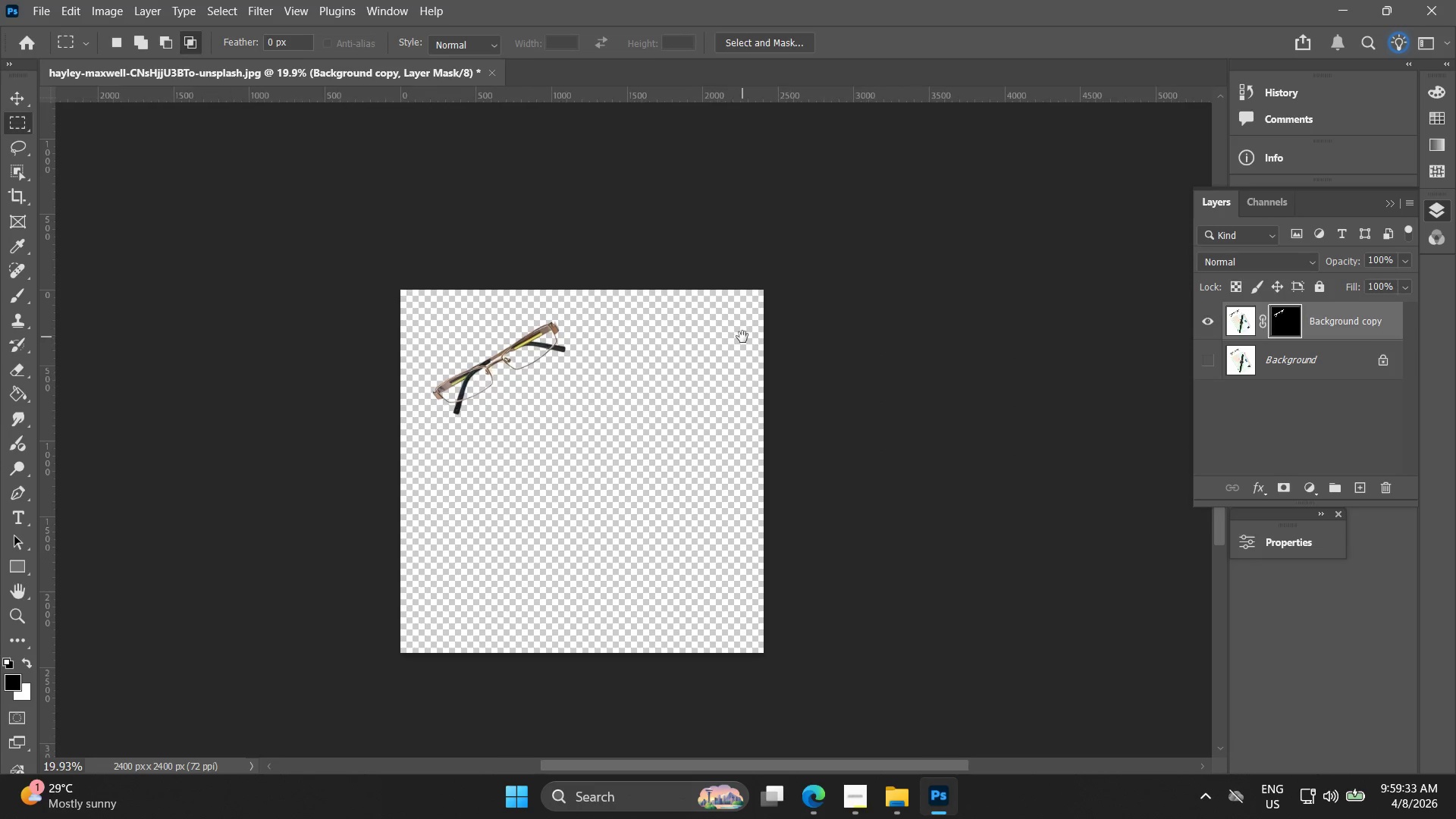 
hold_key(key=Space, duration=0.48)
 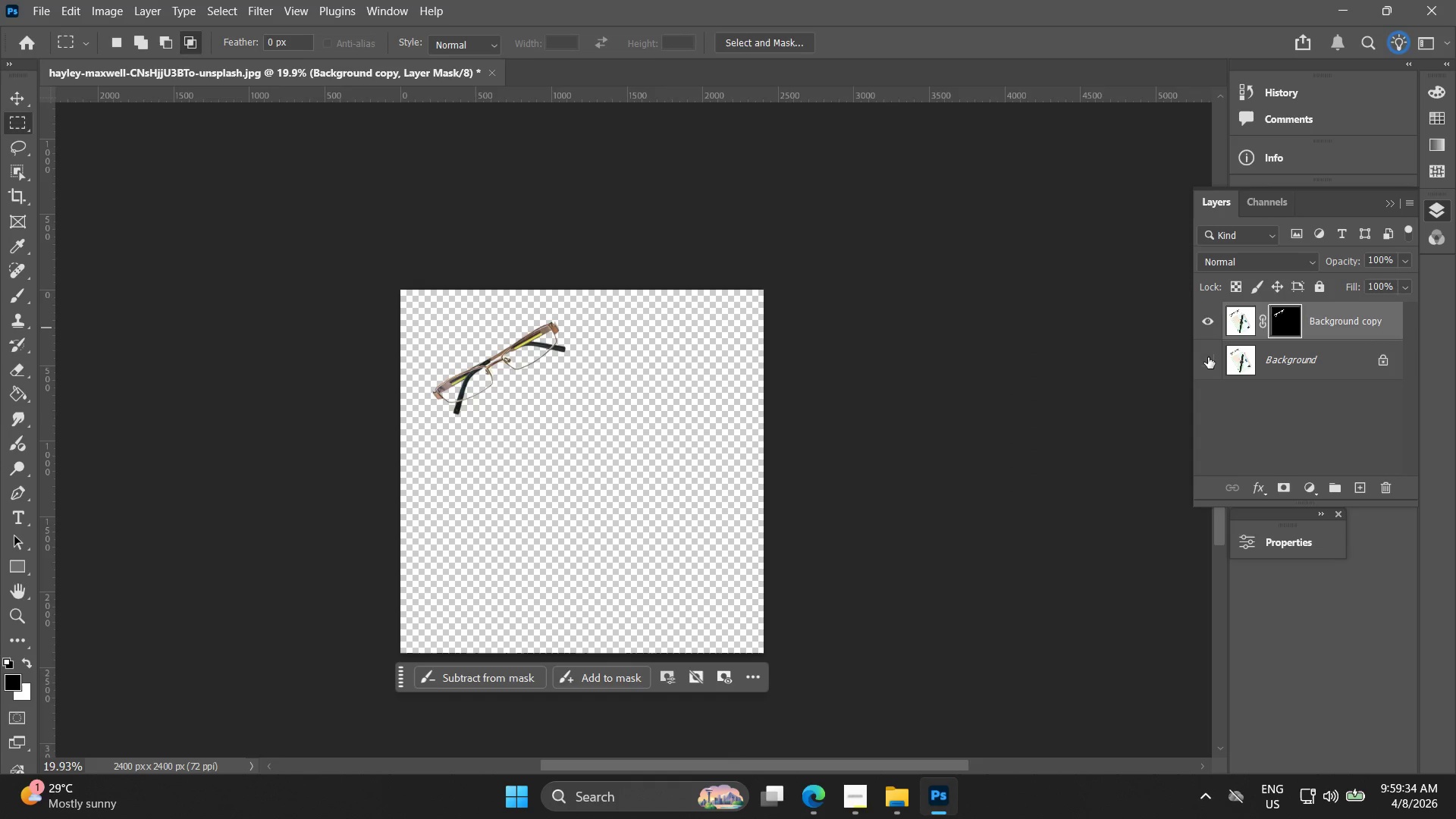 
left_click_drag(start_coordinate=[915, 345], to_coordinate=[742, 337])
 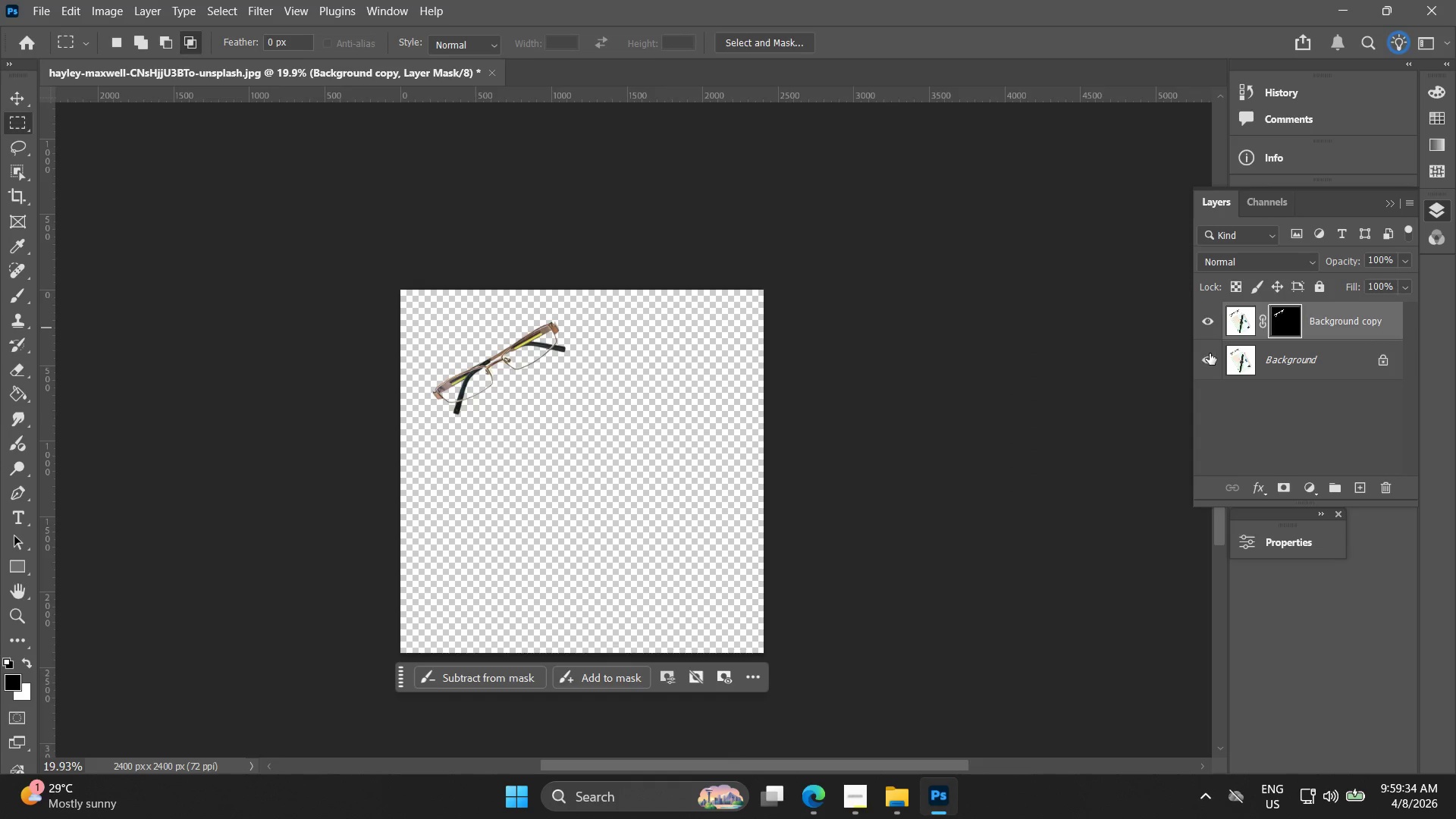 
scroll: coordinate [695, 343], scroll_direction: down, amount: 19.0
 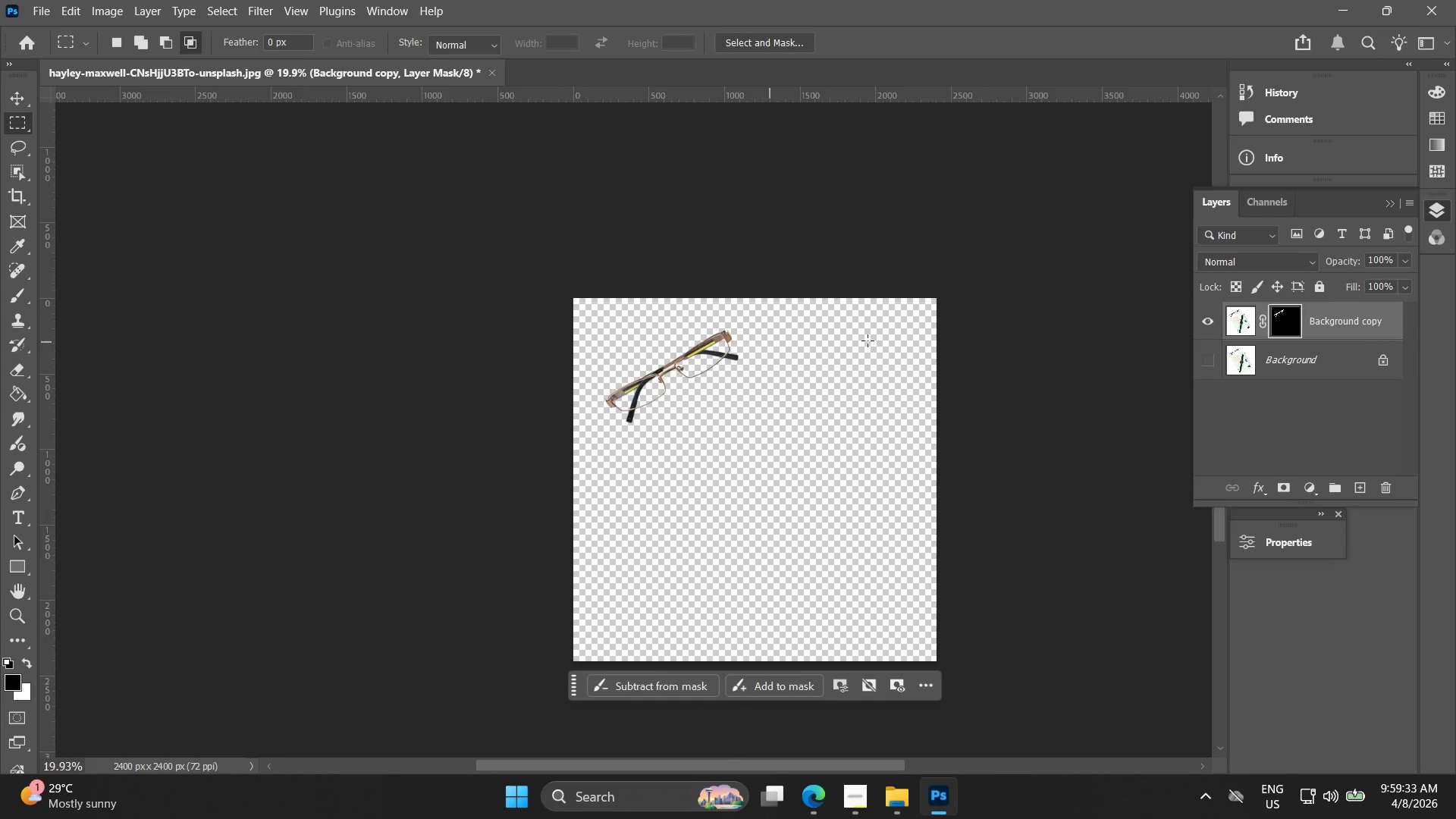 
double_click([1202, 322])
 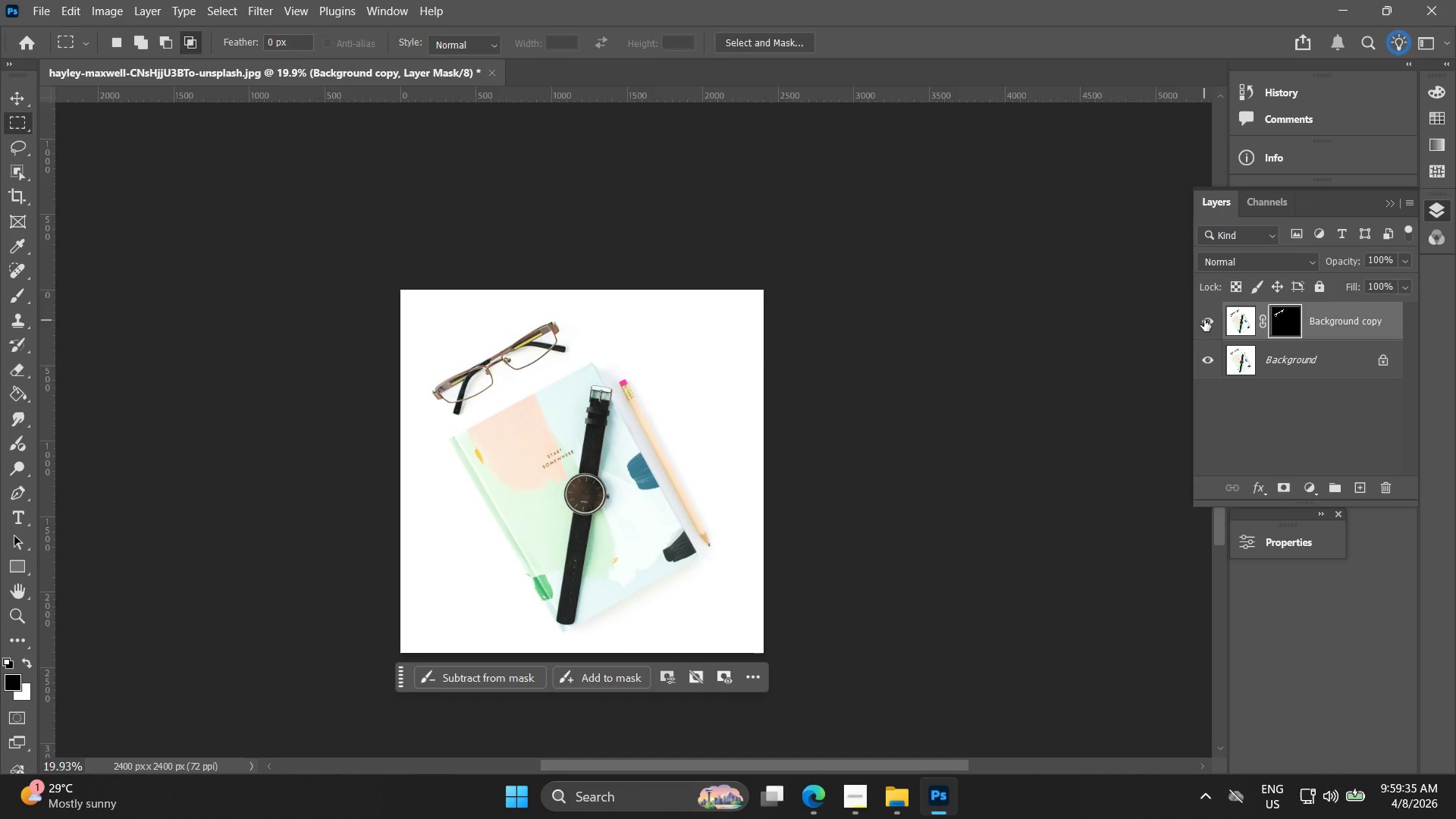 
hold_key(key=AltLeft, duration=0.64)
 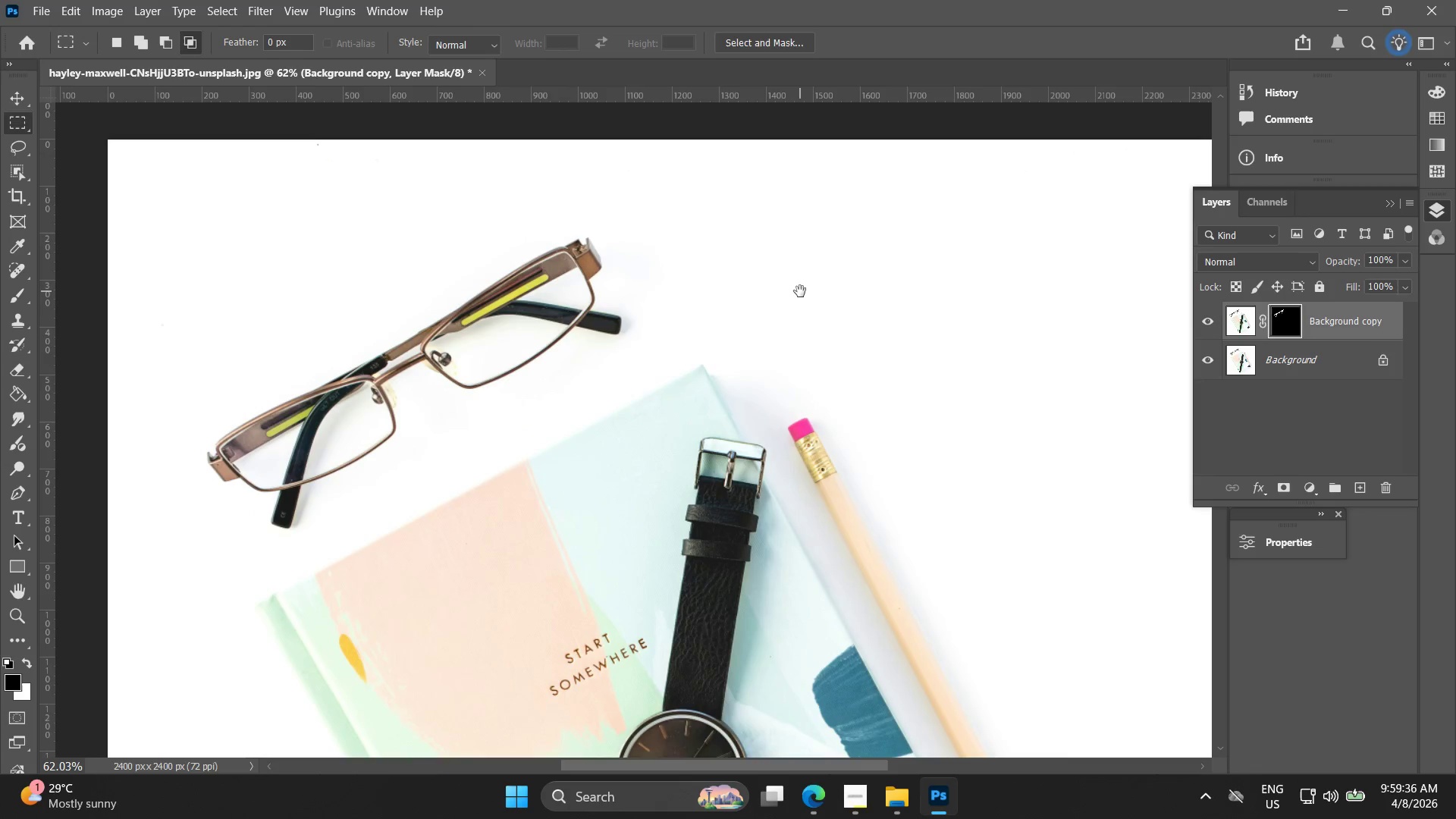 
hold_key(key=Space, duration=0.44)
 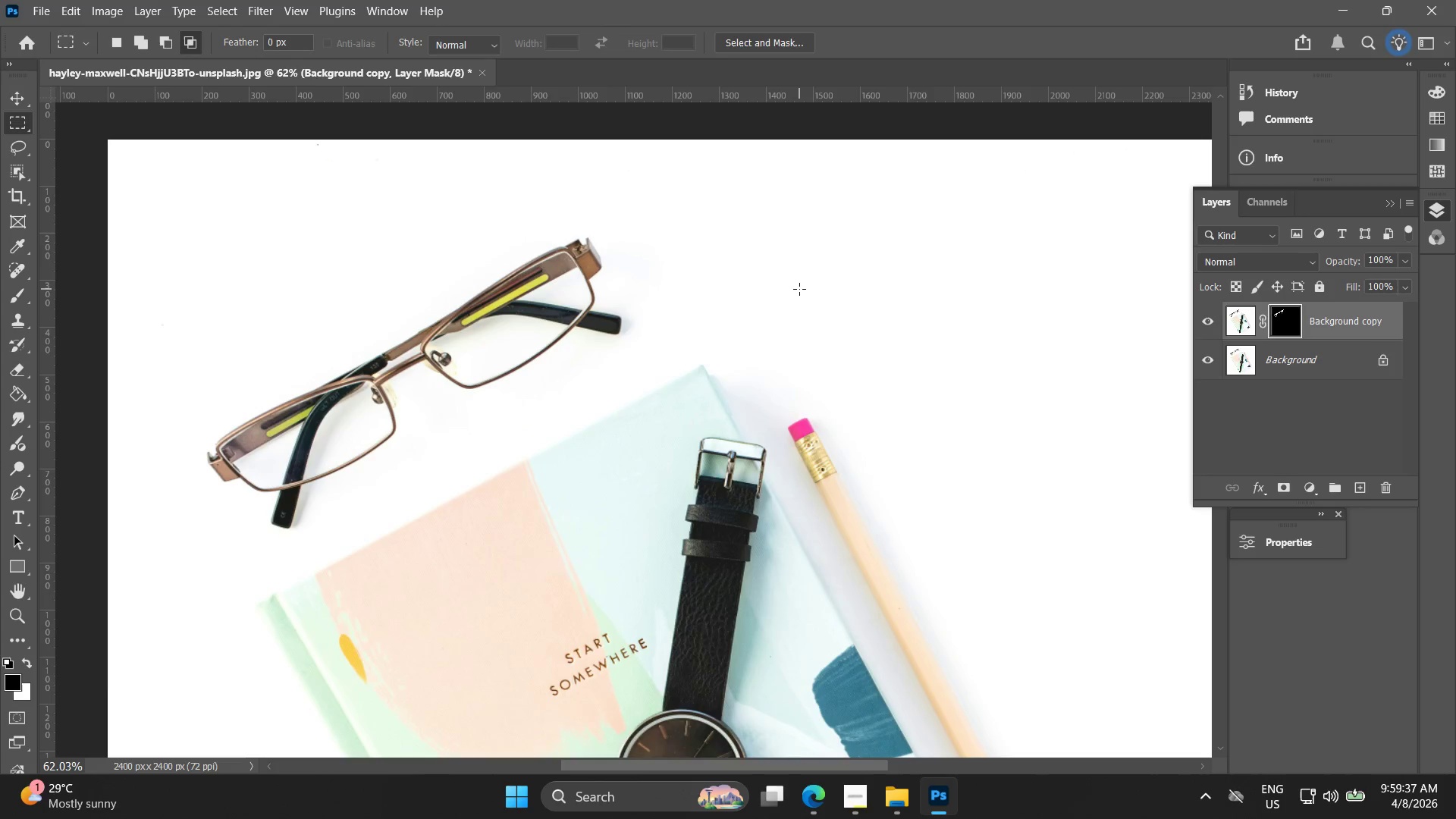 
left_click_drag(start_coordinate=[601, 337], to_coordinate=[800, 291])
 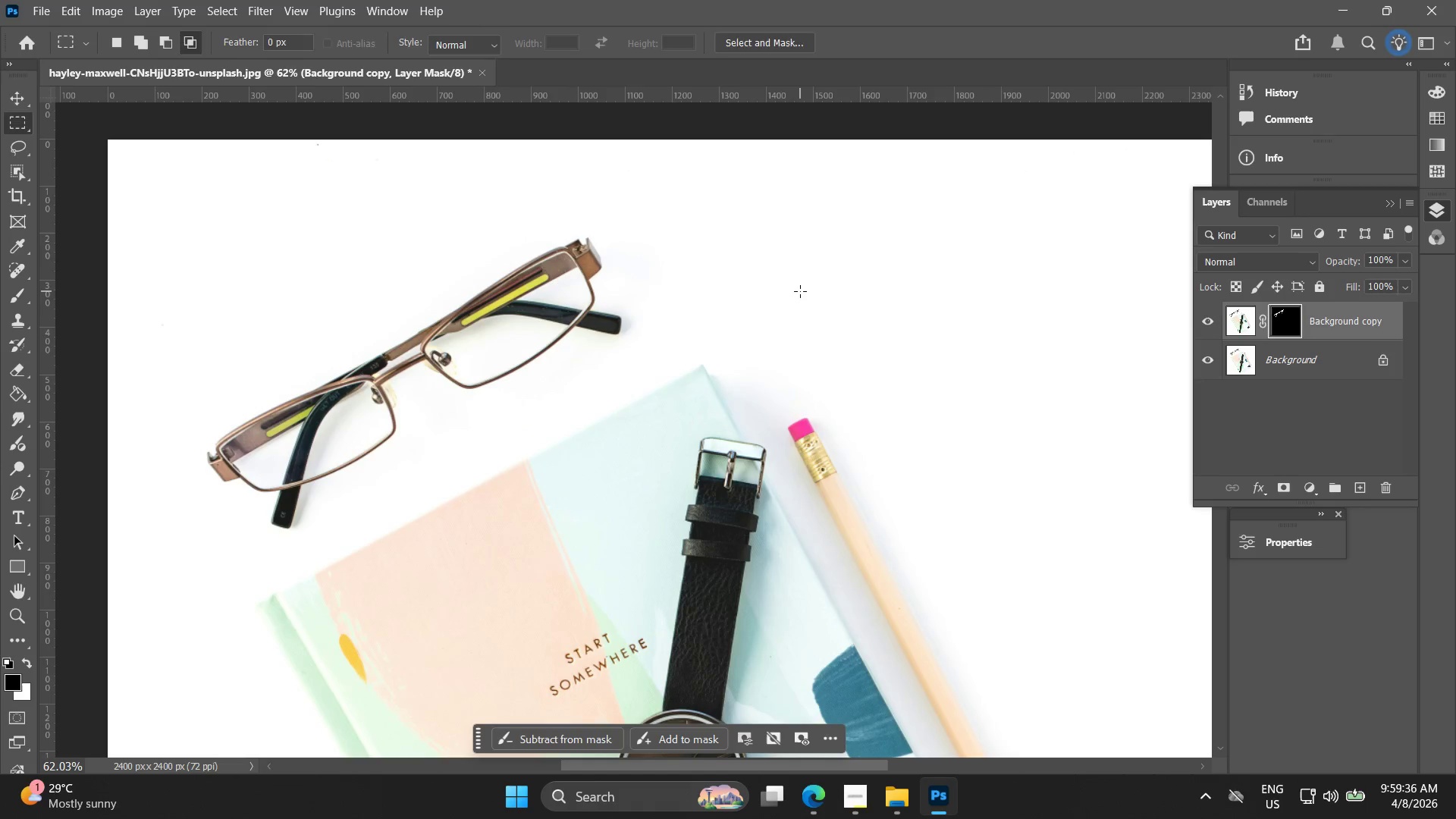 
scroll: coordinate [629, 334], scroll_direction: up, amount: 12.0
 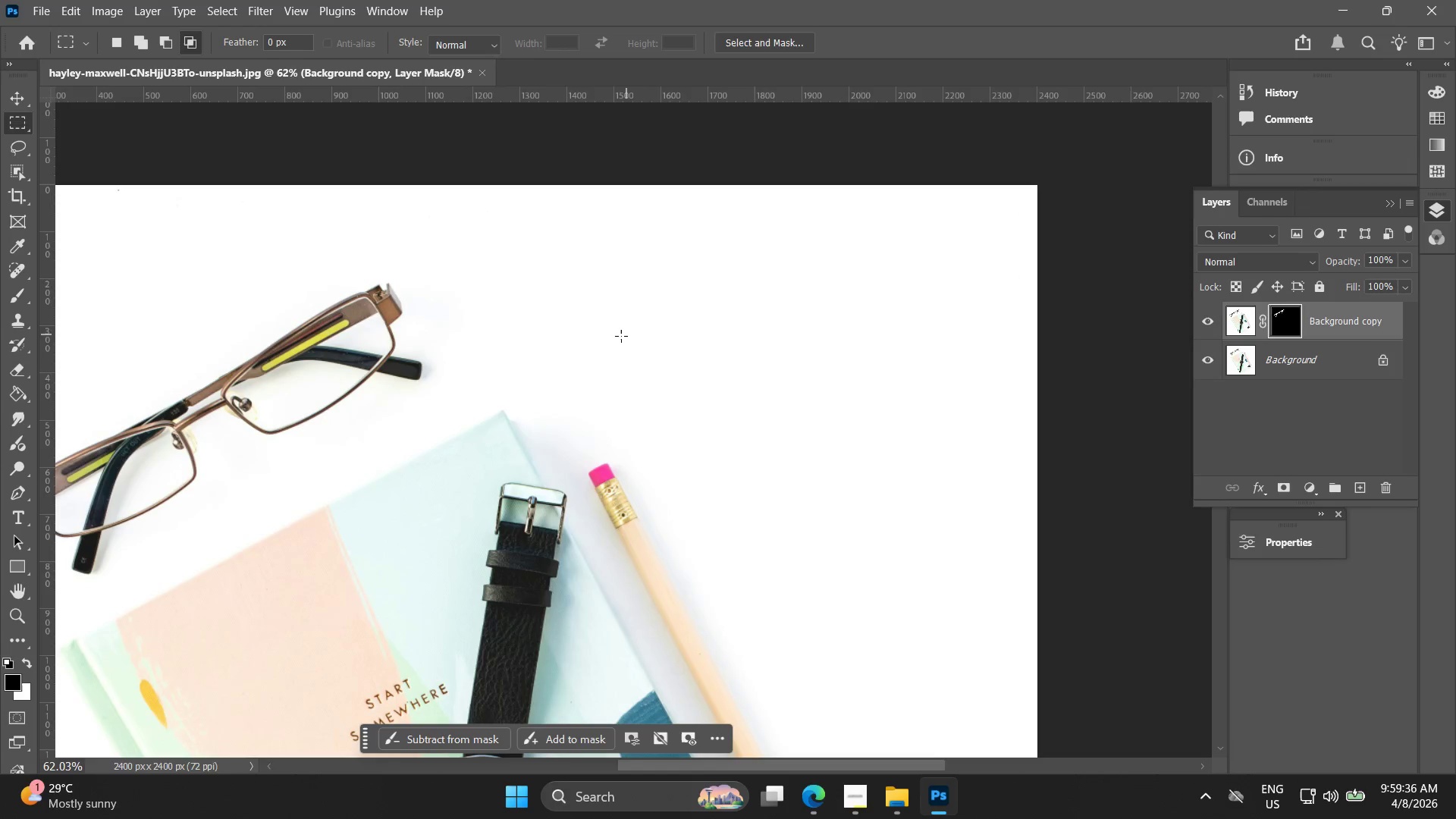 
key(V)
 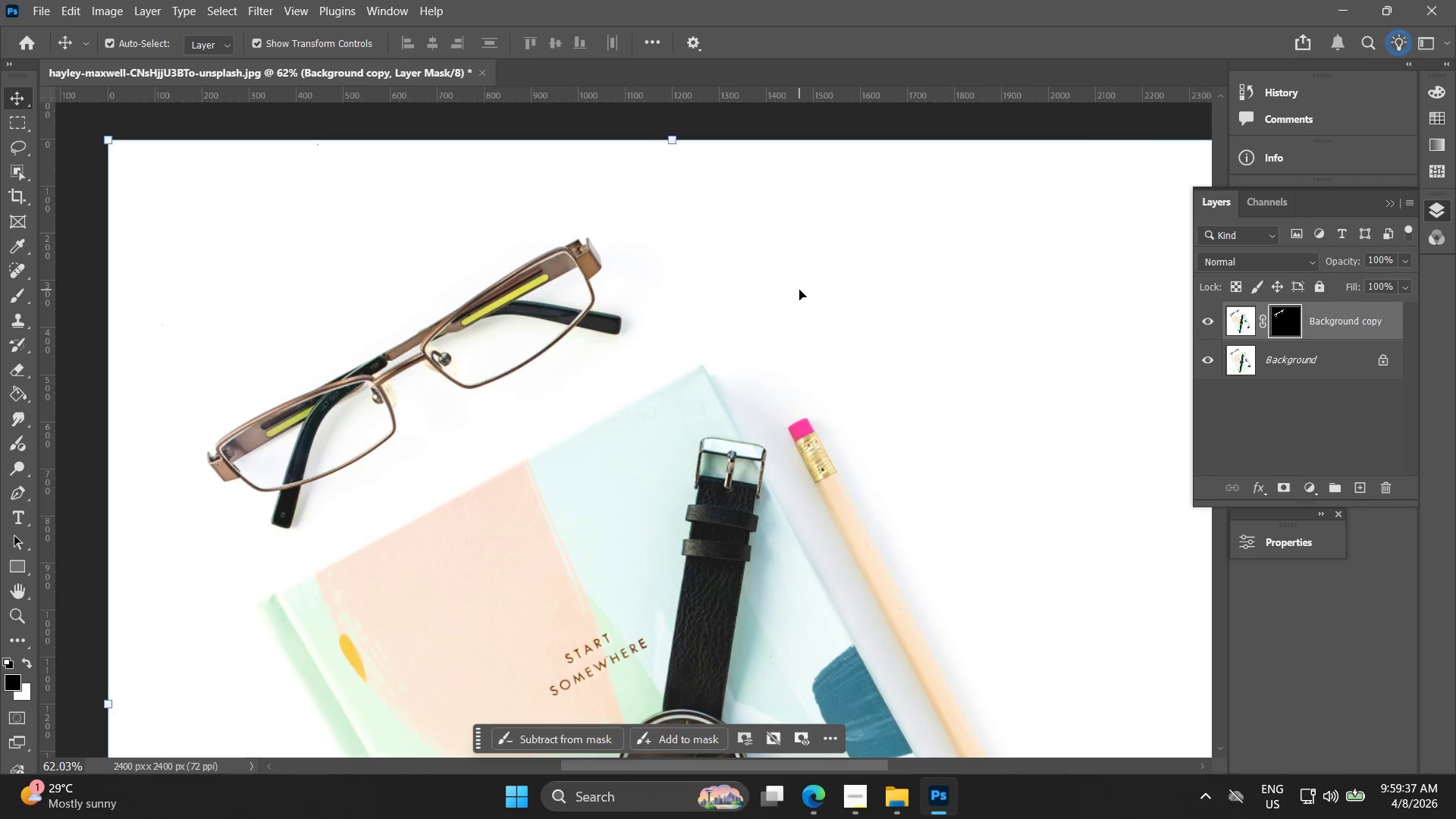 
left_click([799, 289])
 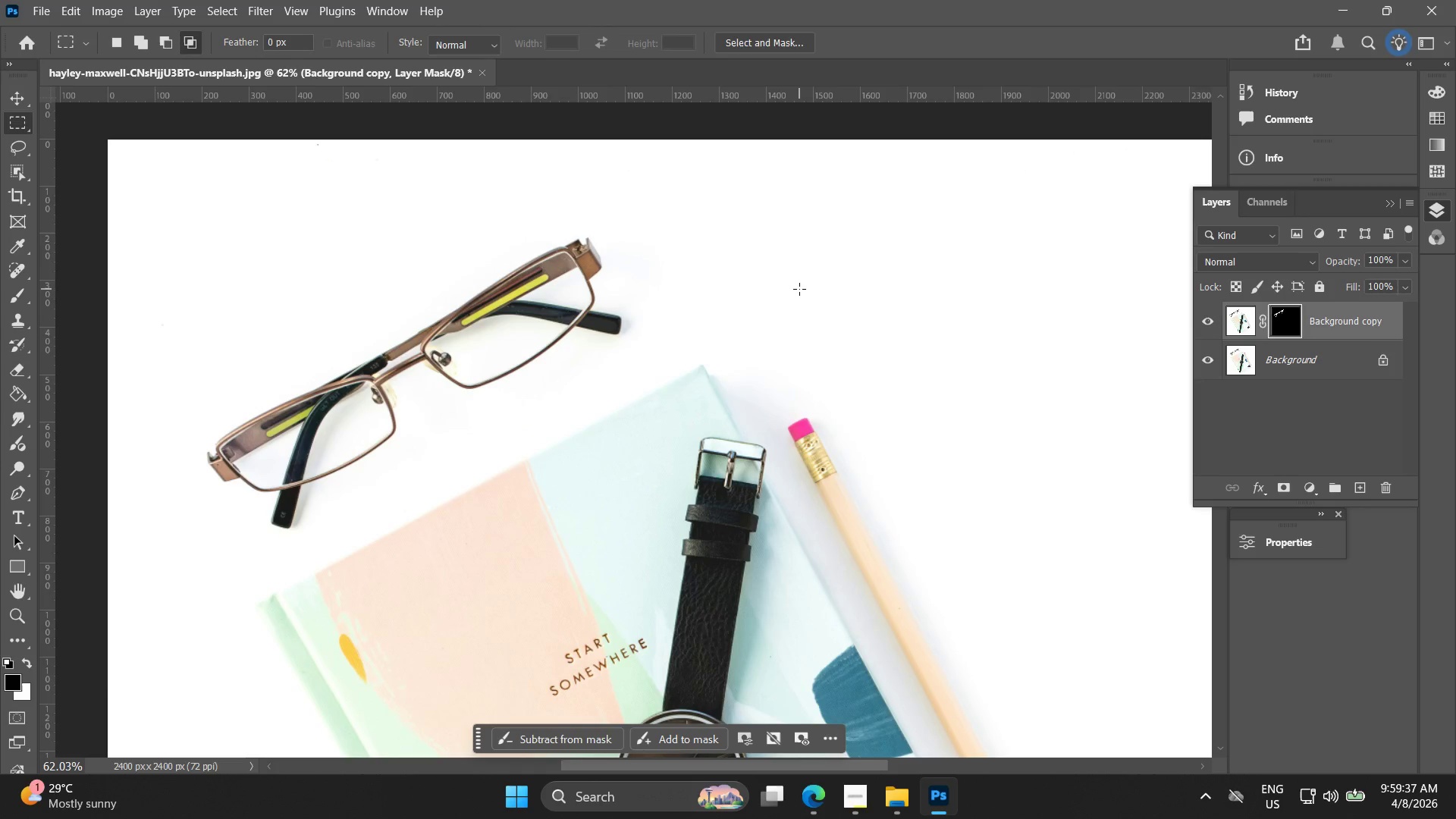 
hold_key(key=Space, duration=0.44)
 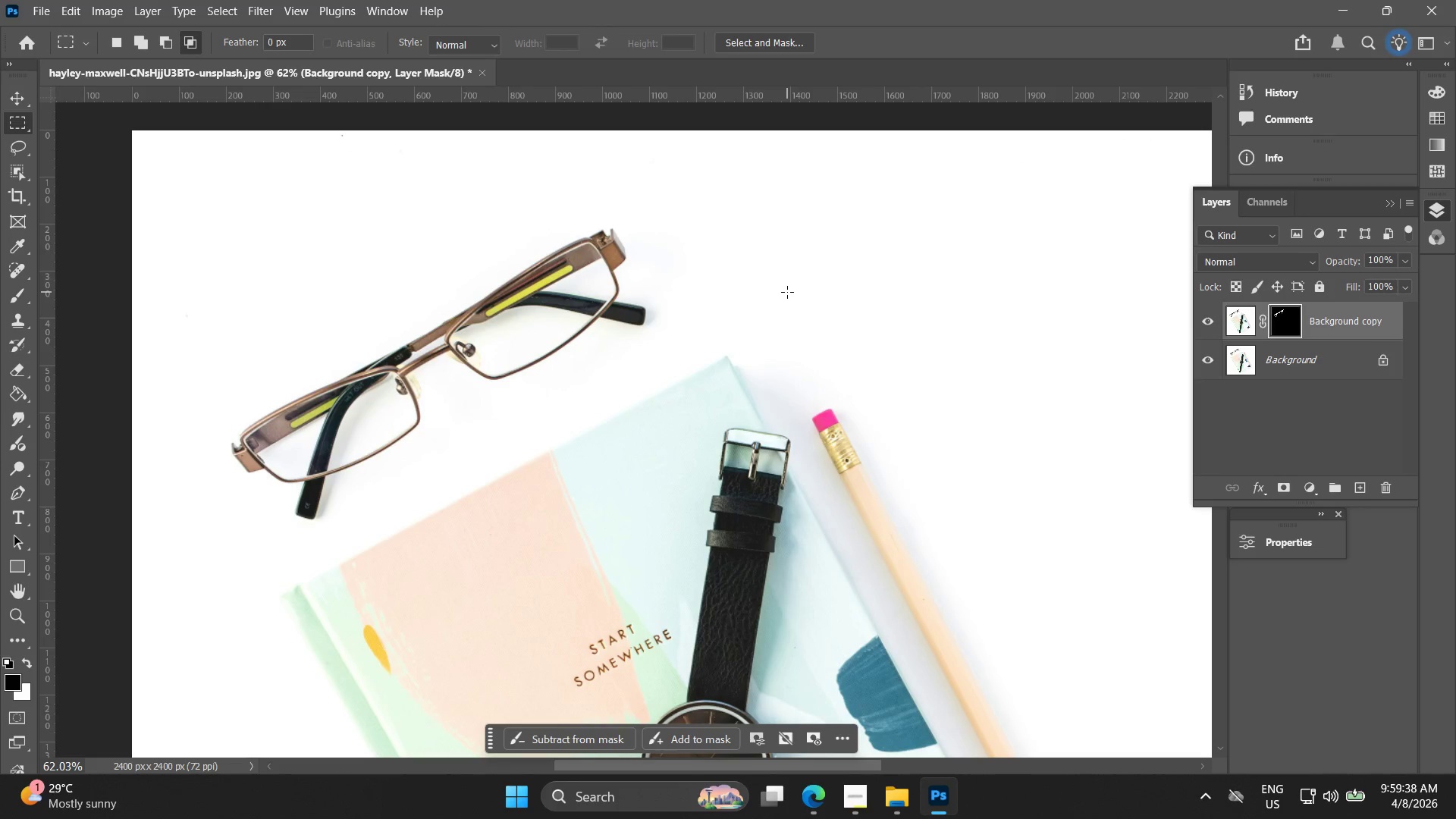 
left_click_drag(start_coordinate=[761, 301], to_coordinate=[785, 292])
 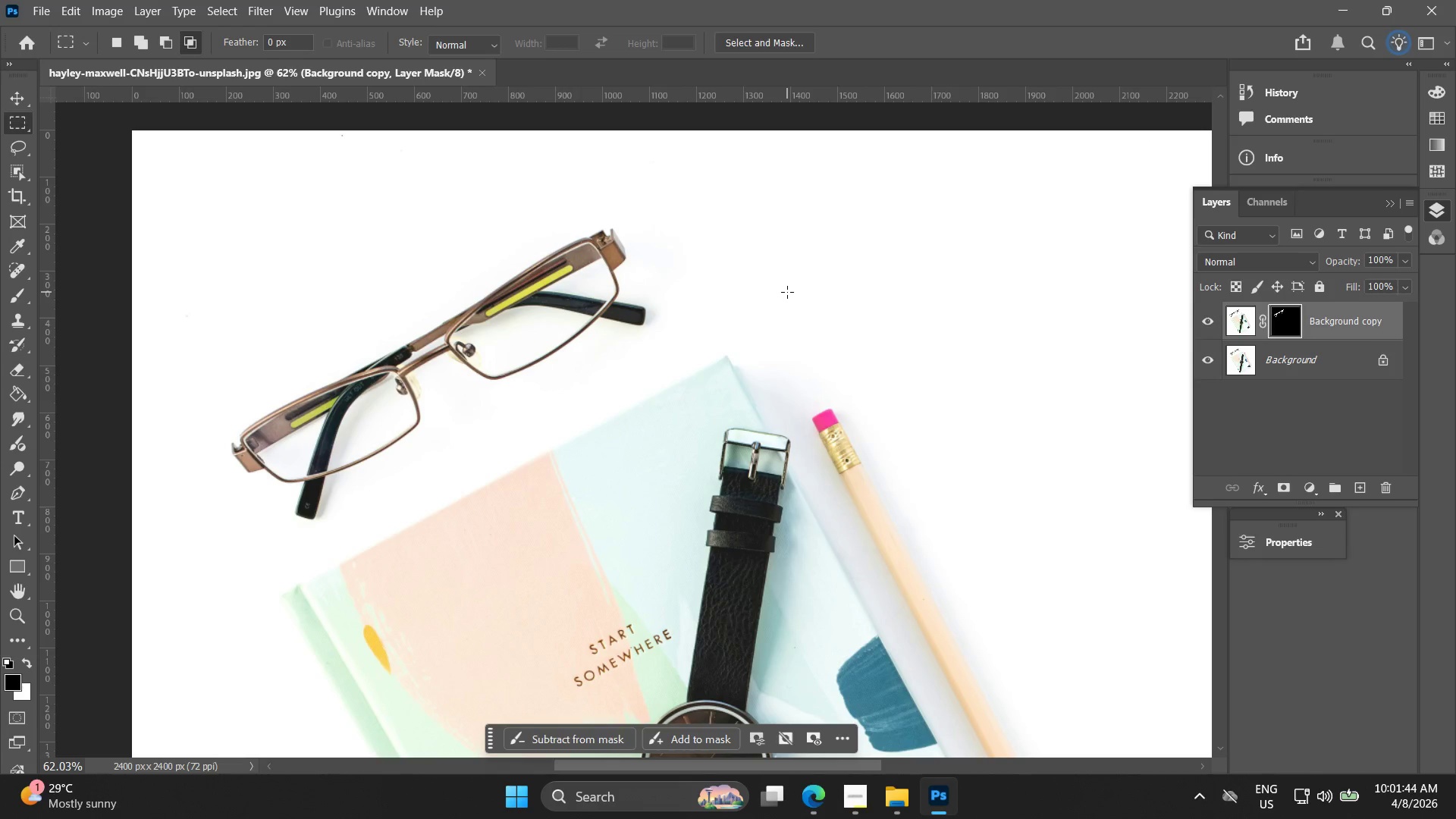 
wait(130.94)
 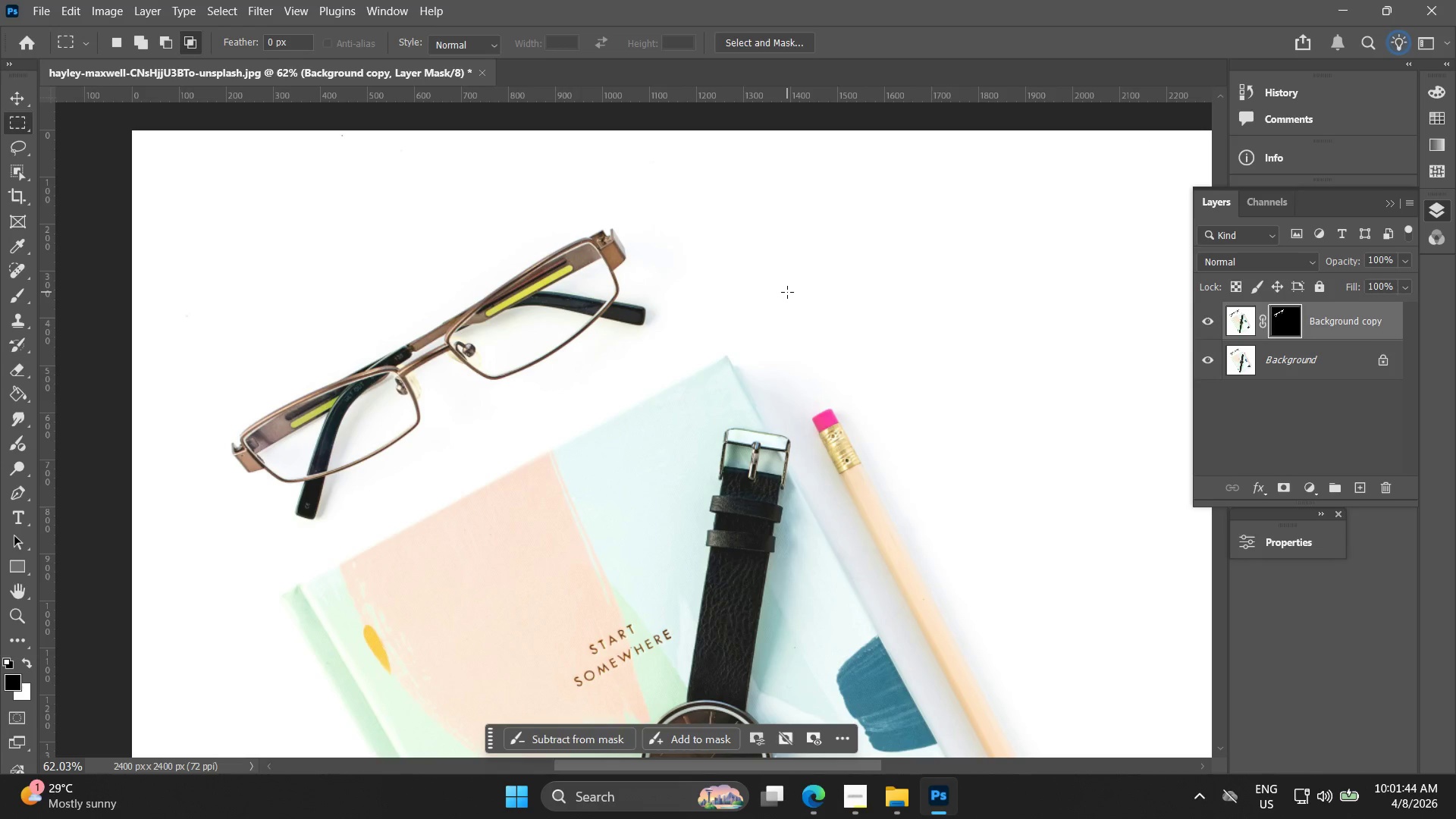 
left_click([1210, 371])
 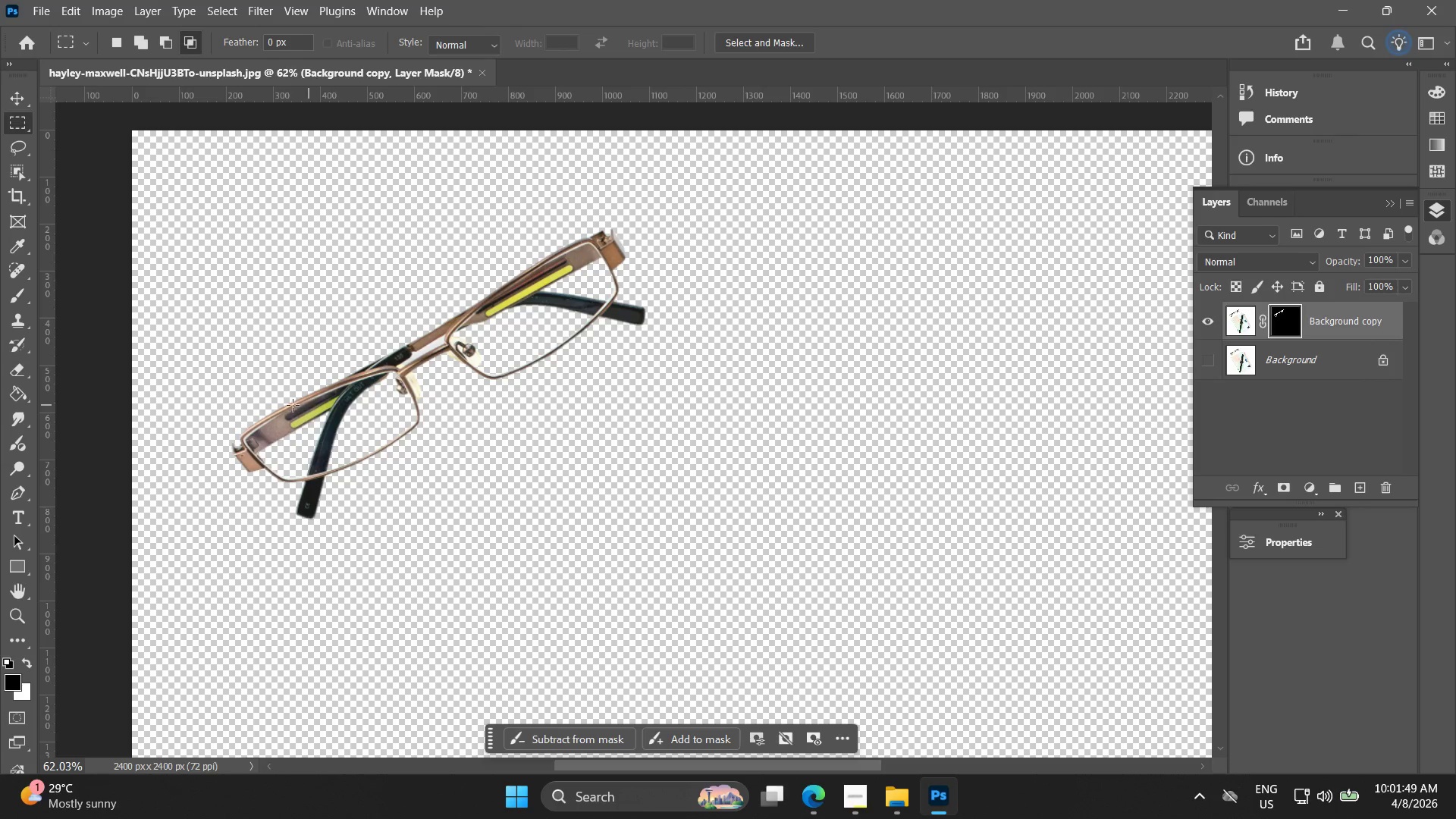 
hold_key(key=AltLeft, duration=0.72)
 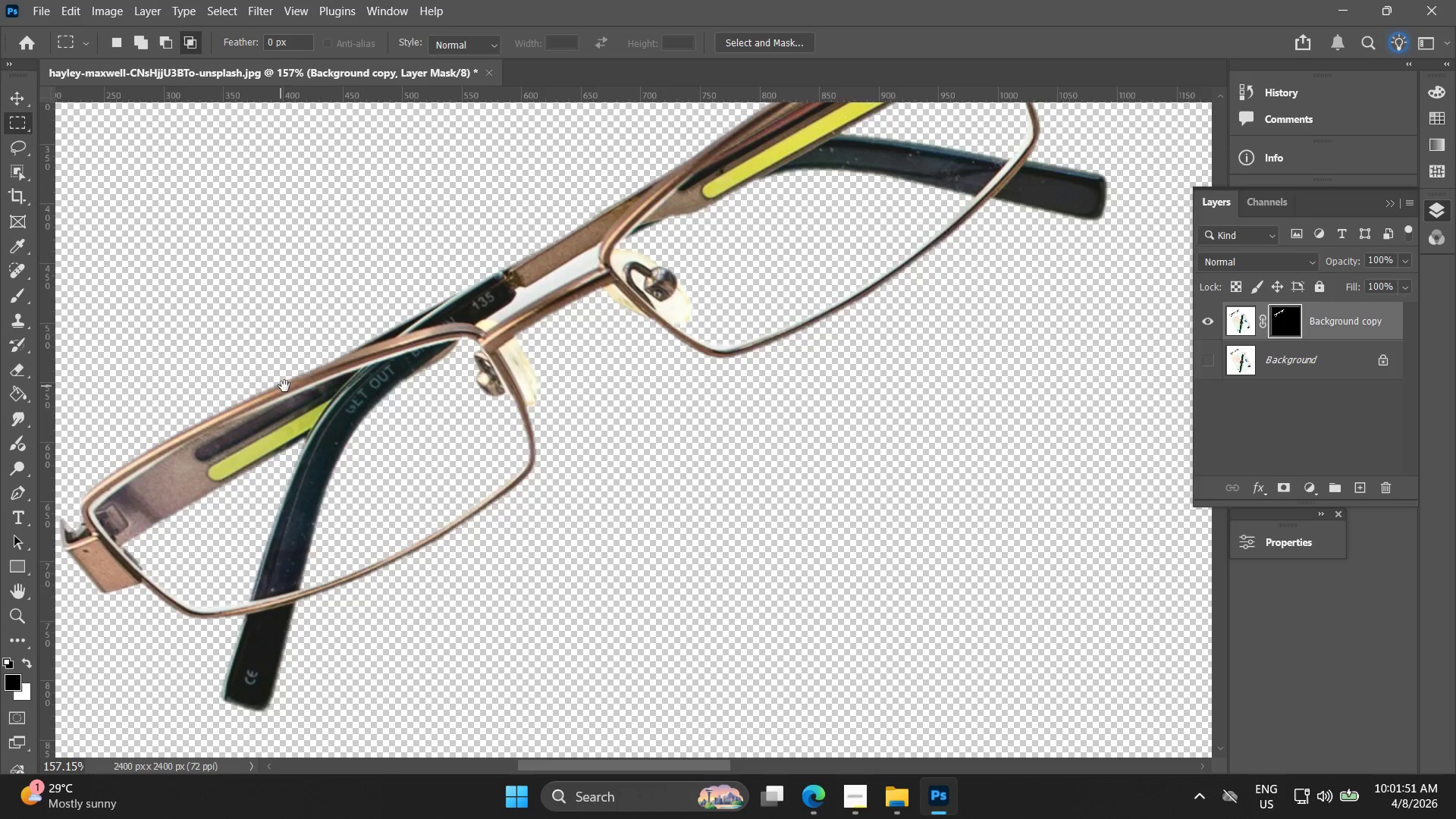 
hold_key(key=Space, duration=0.53)
 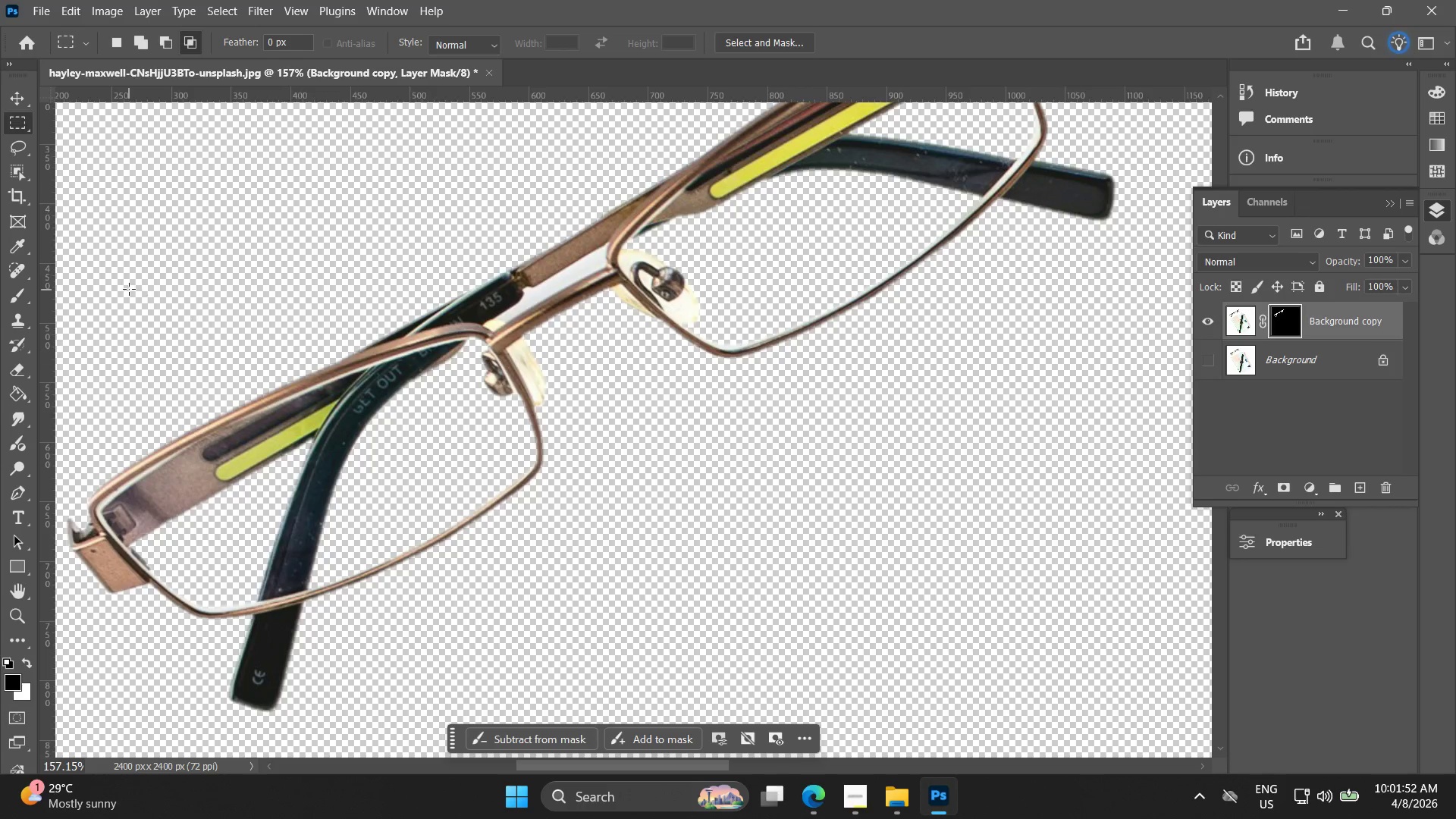 
left_click_drag(start_coordinate=[445, 440], to_coordinate=[287, 386])
 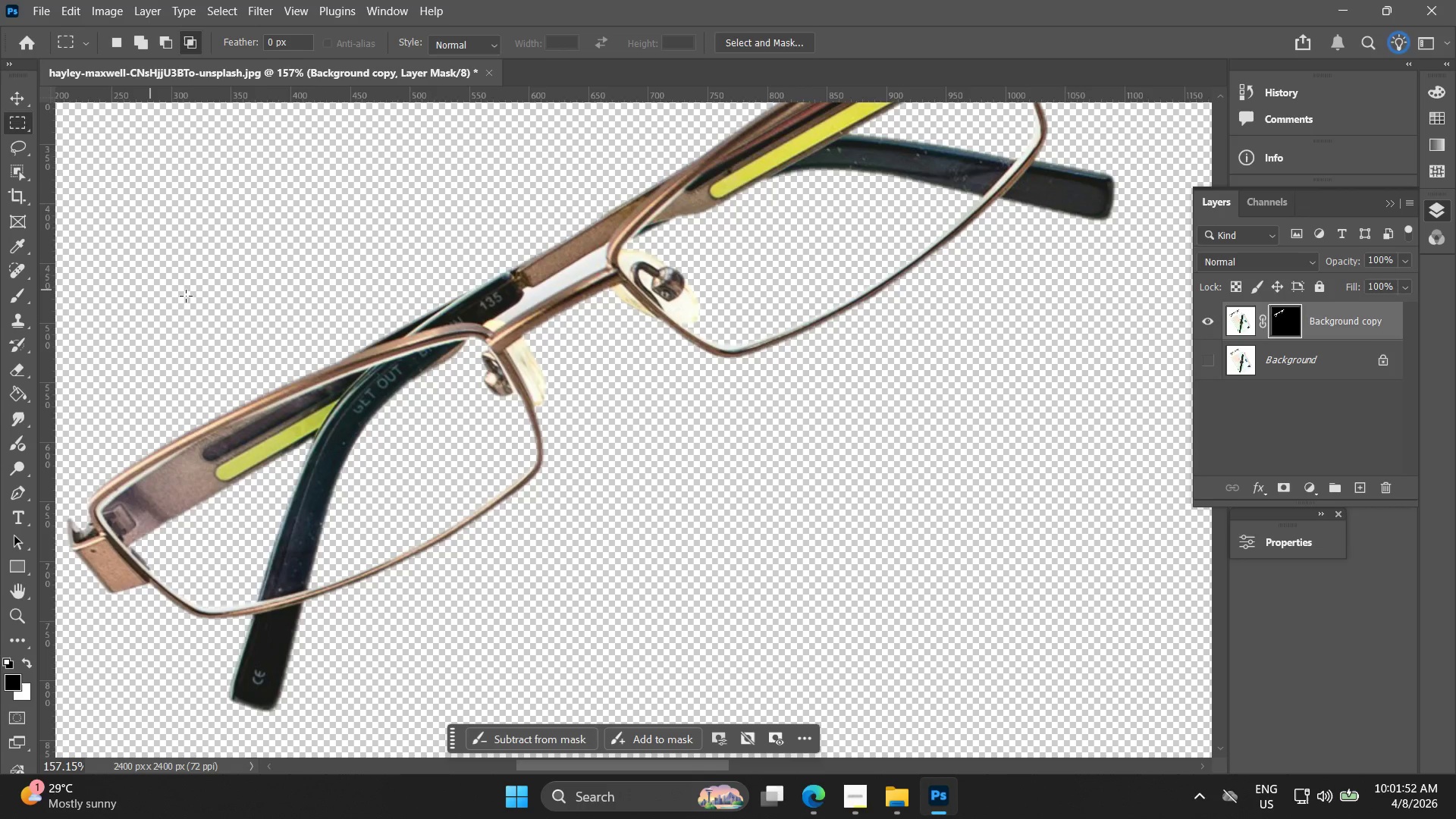 
scroll: coordinate [253, 394], scroll_direction: up, amount: 10.0
 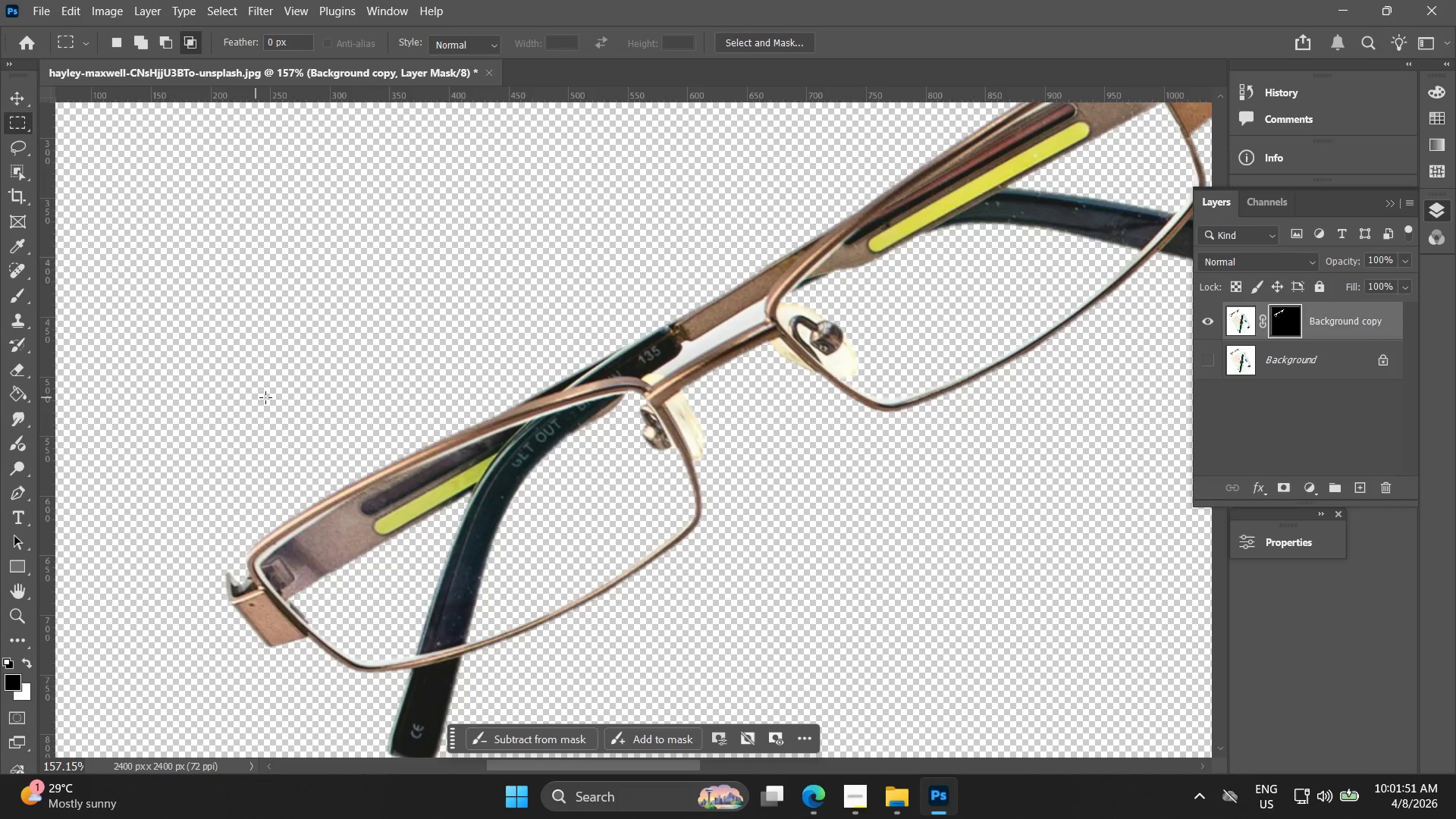 
key(Alt+AltLeft)
 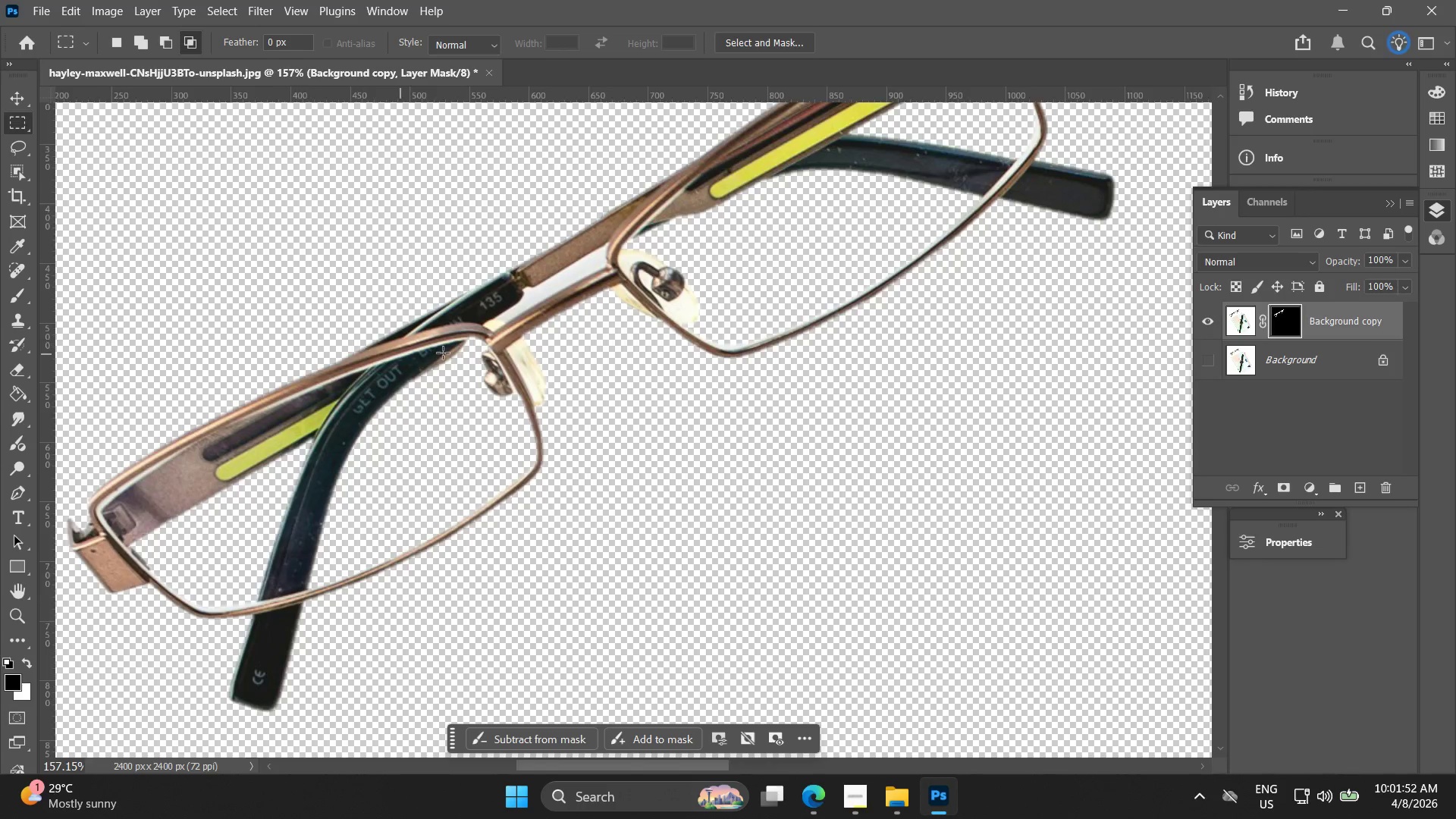 
scroll: coordinate [447, 358], scroll_direction: down, amount: 6.0
 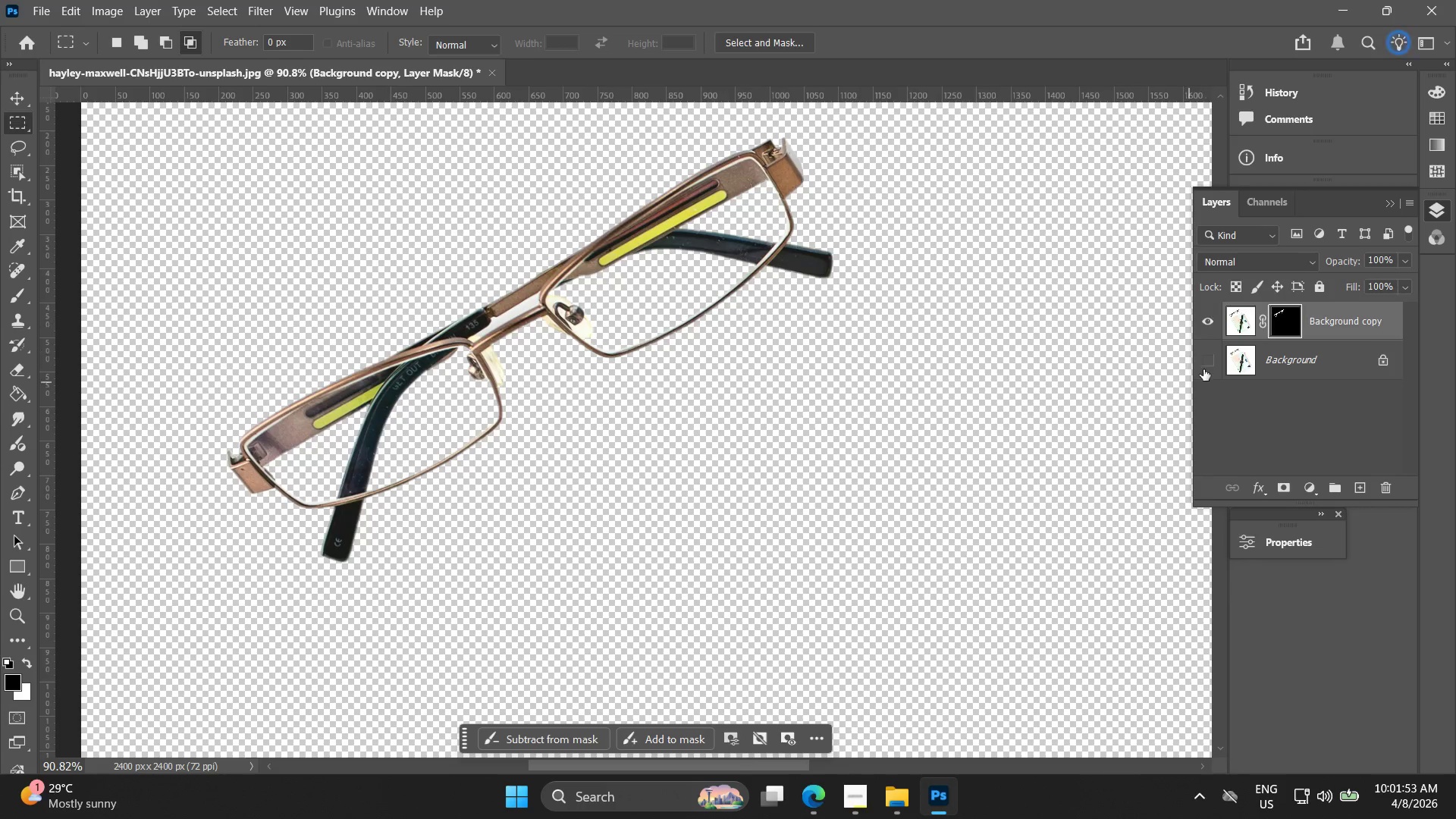 
left_click([1203, 368])
 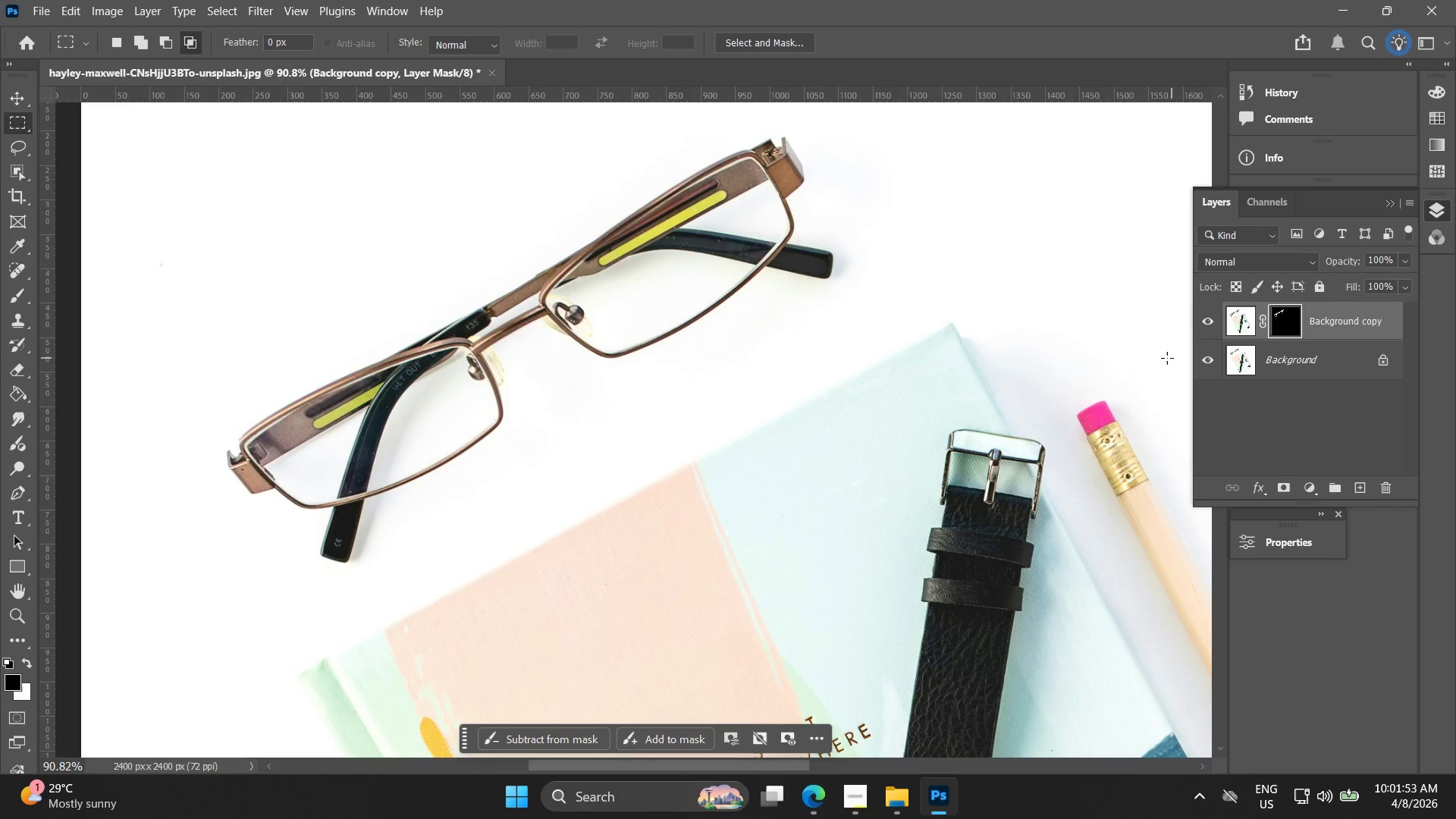 
key(Alt+AltLeft)
 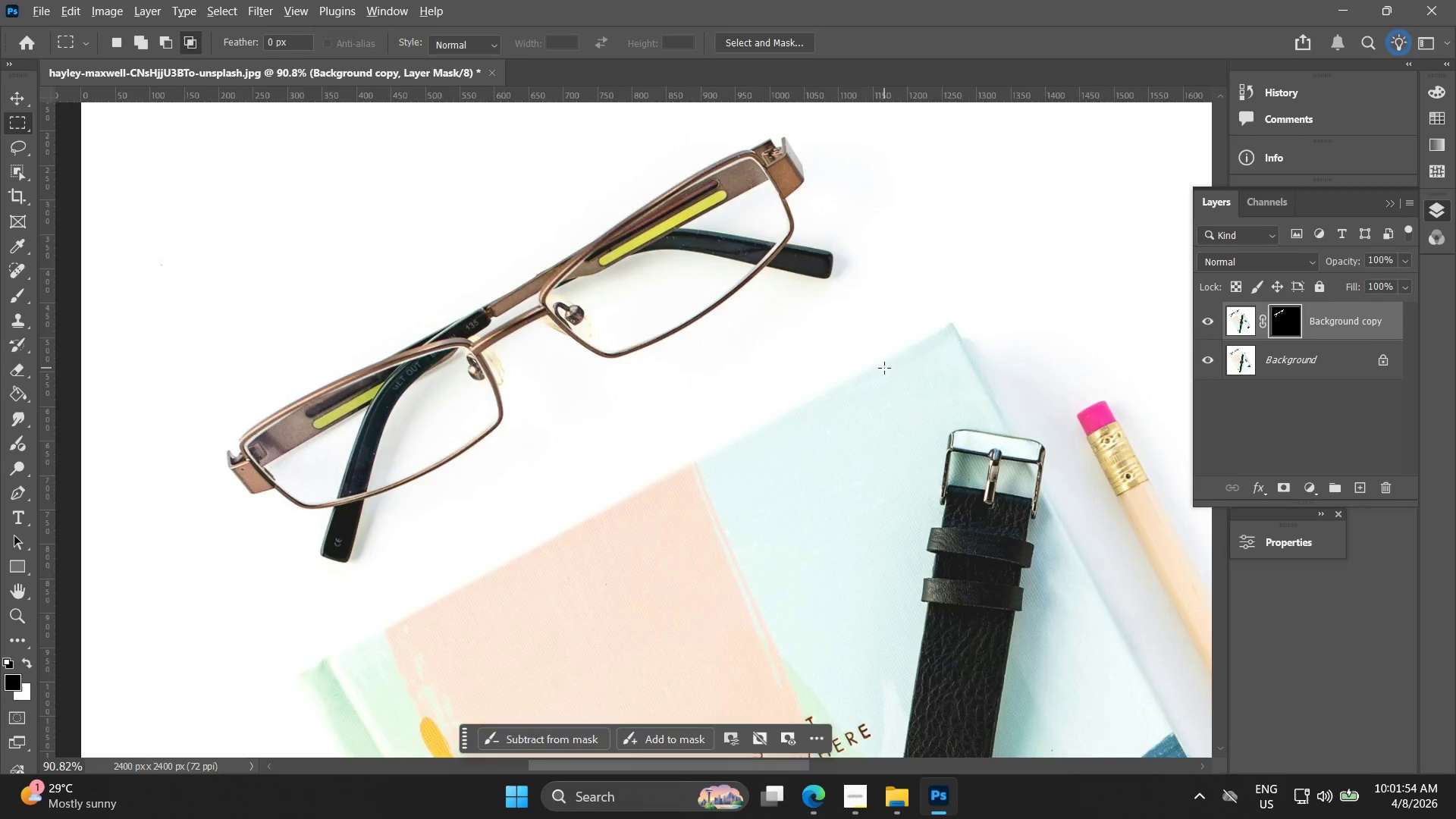 
hold_key(key=Space, duration=0.39)
 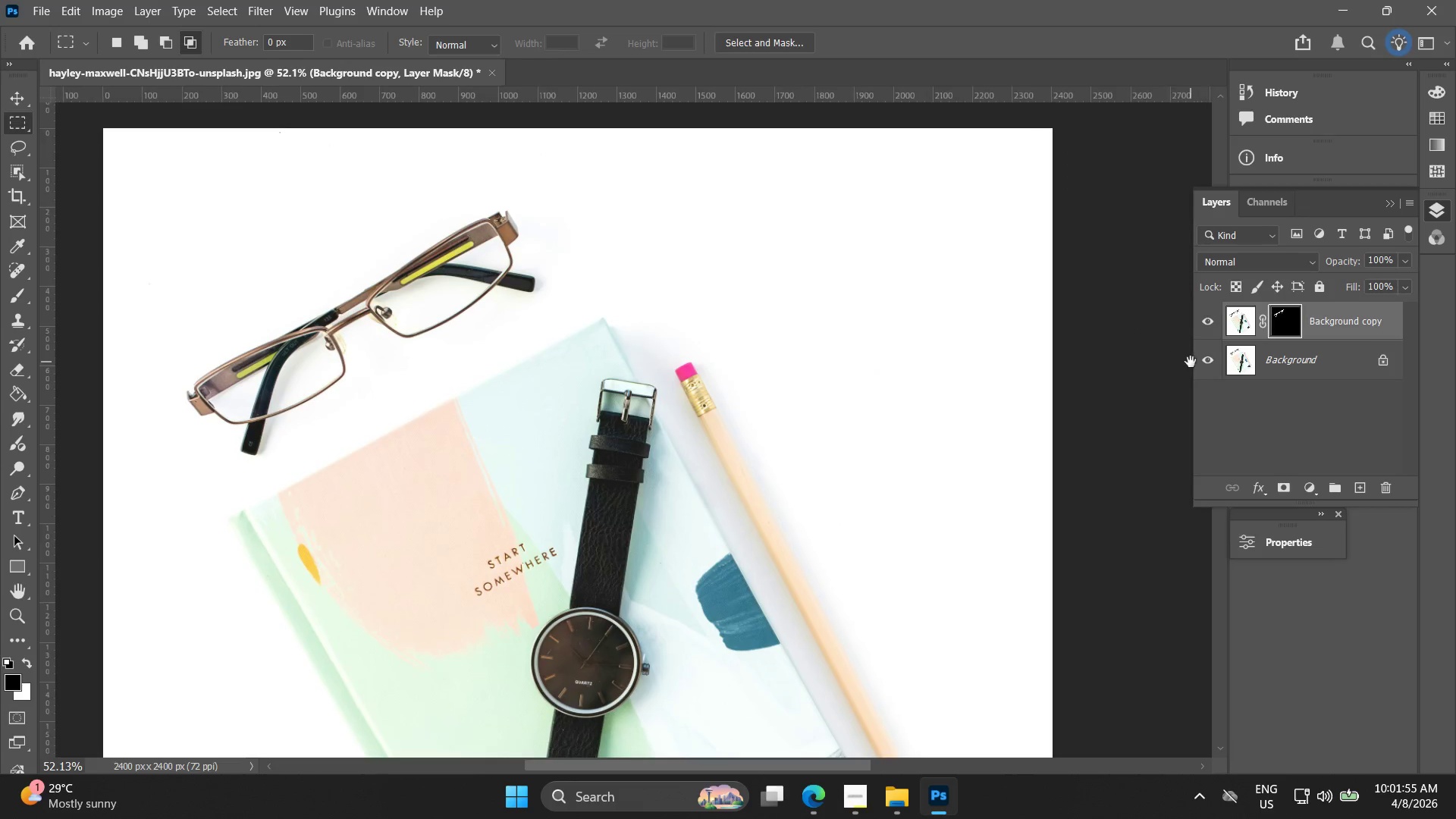 
left_click_drag(start_coordinate=[880, 376], to_coordinate=[742, 365])
 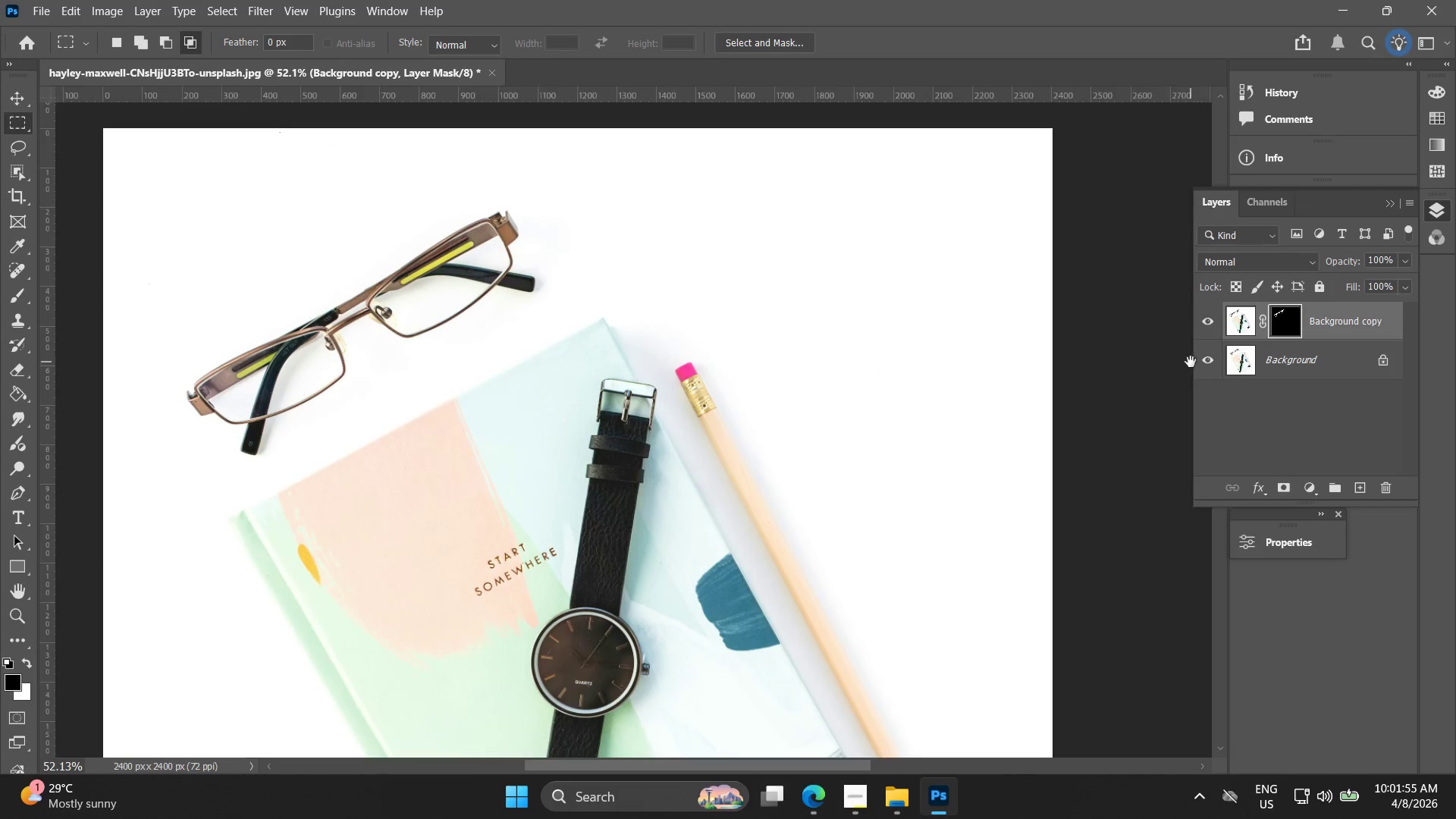 
scroll: coordinate [883, 377], scroll_direction: down, amount: 6.0
 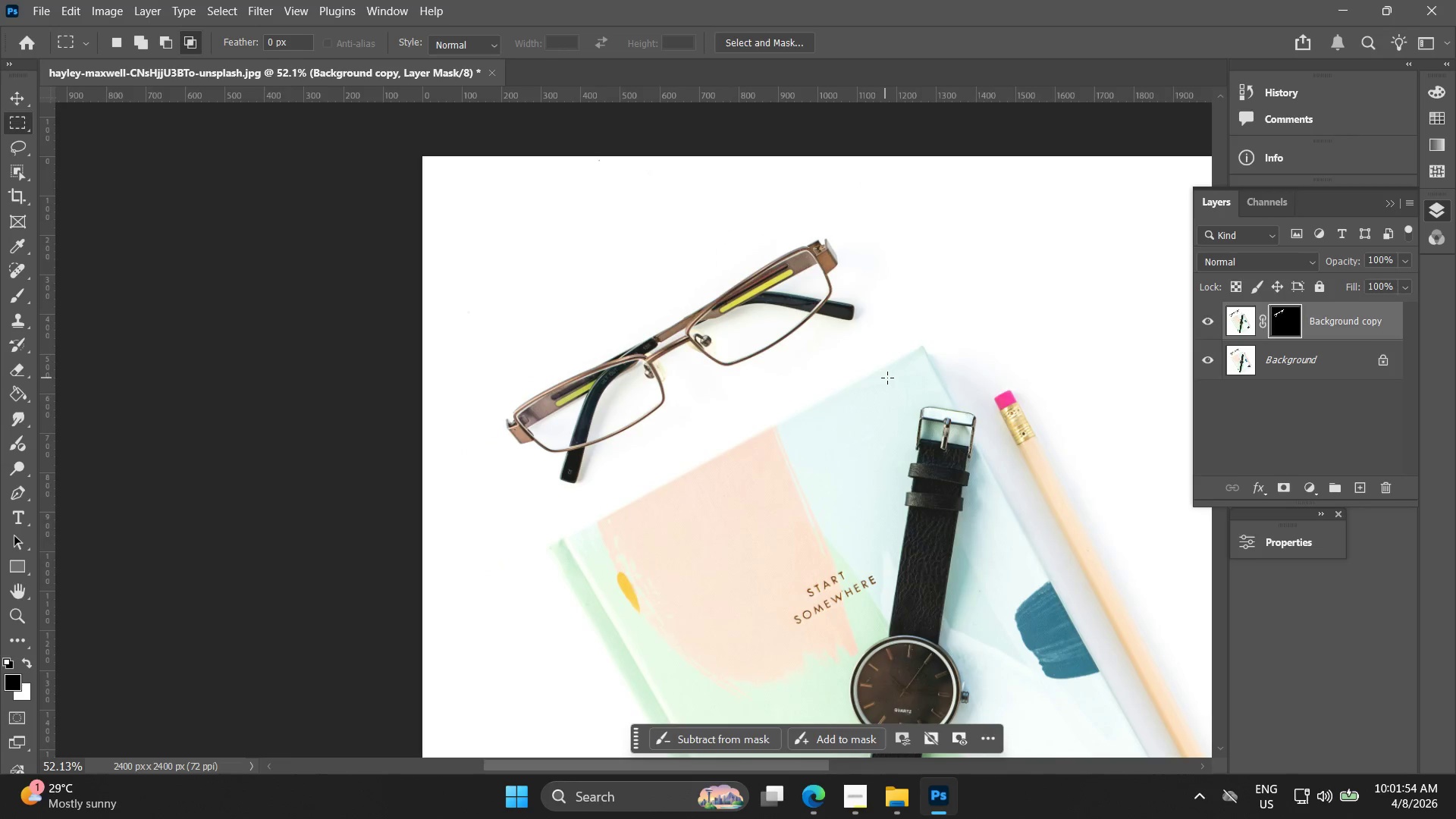 
left_click([1220, 374])
 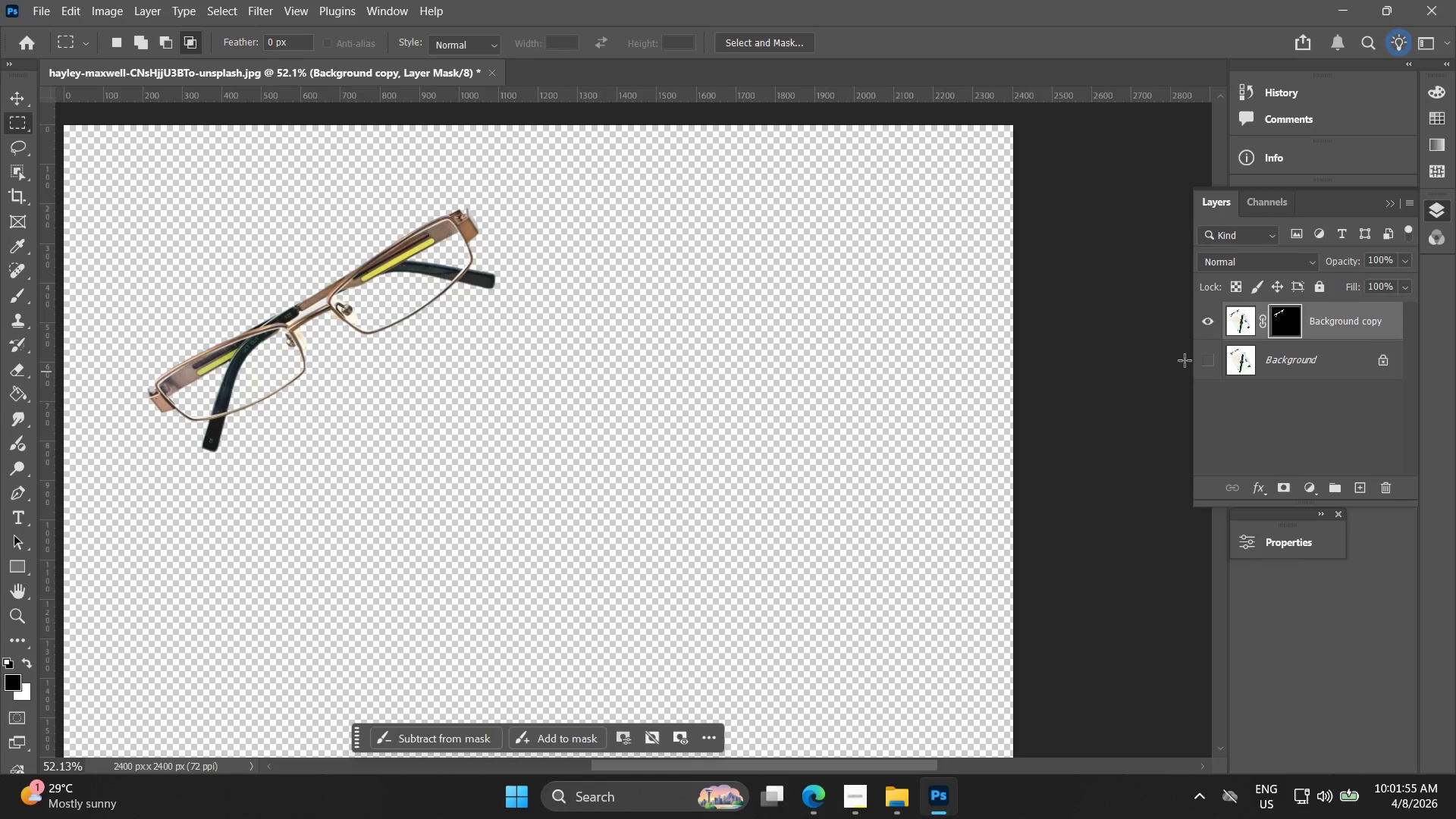 
hold_key(key=Space, duration=0.42)
 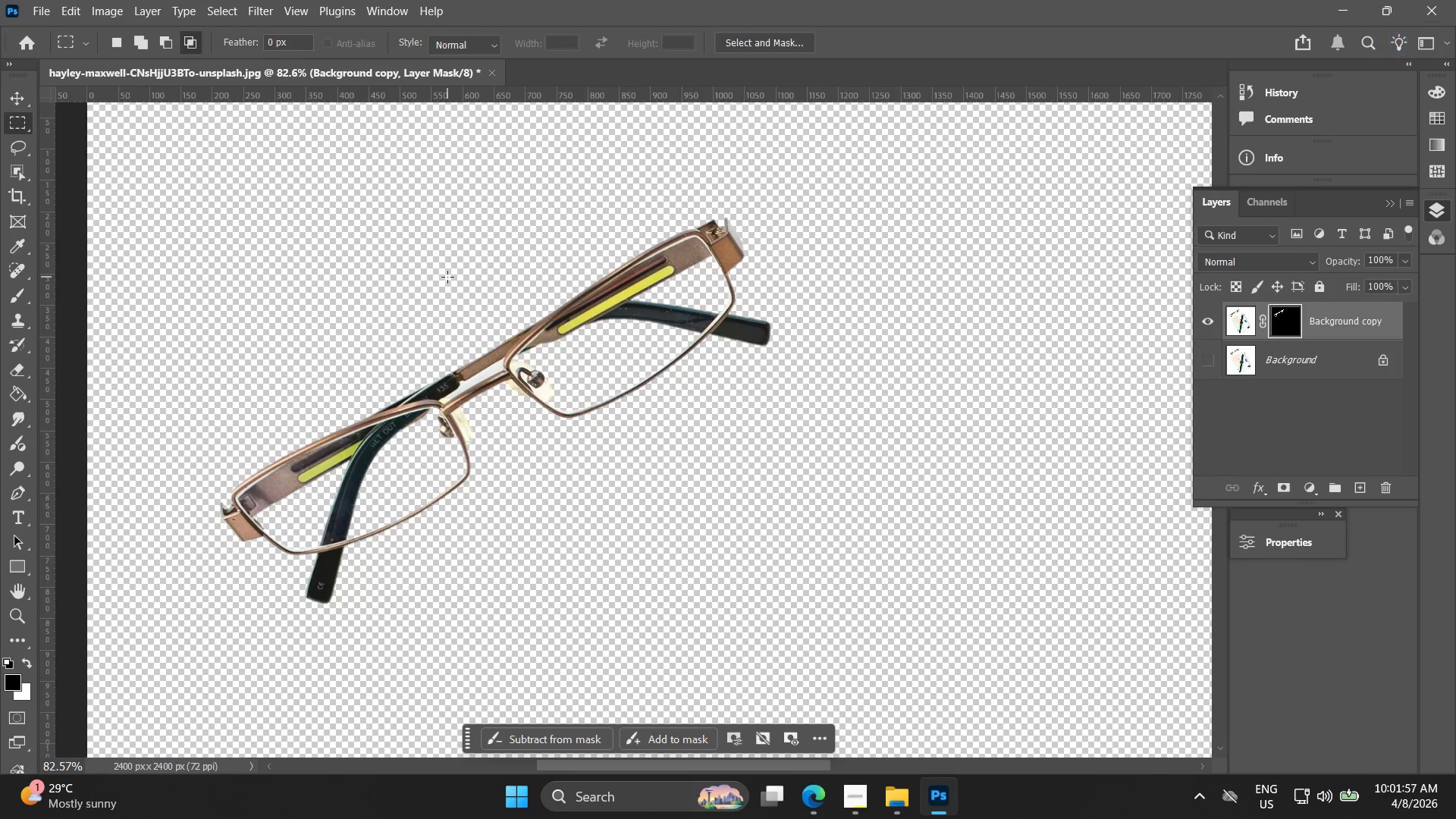 
left_click_drag(start_coordinate=[612, 316], to_coordinate=[767, 347])
 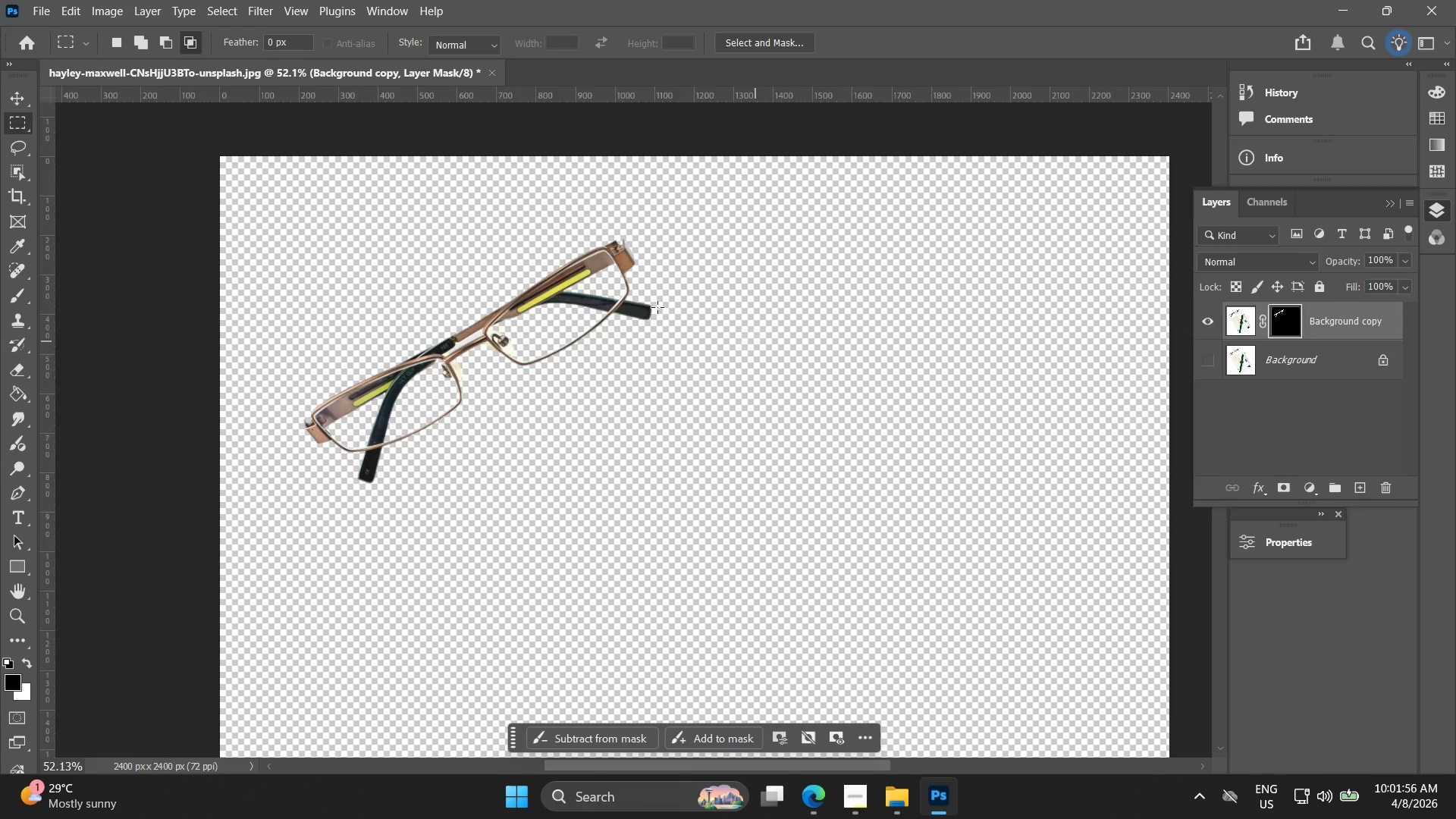 
key(Alt+AltLeft)
 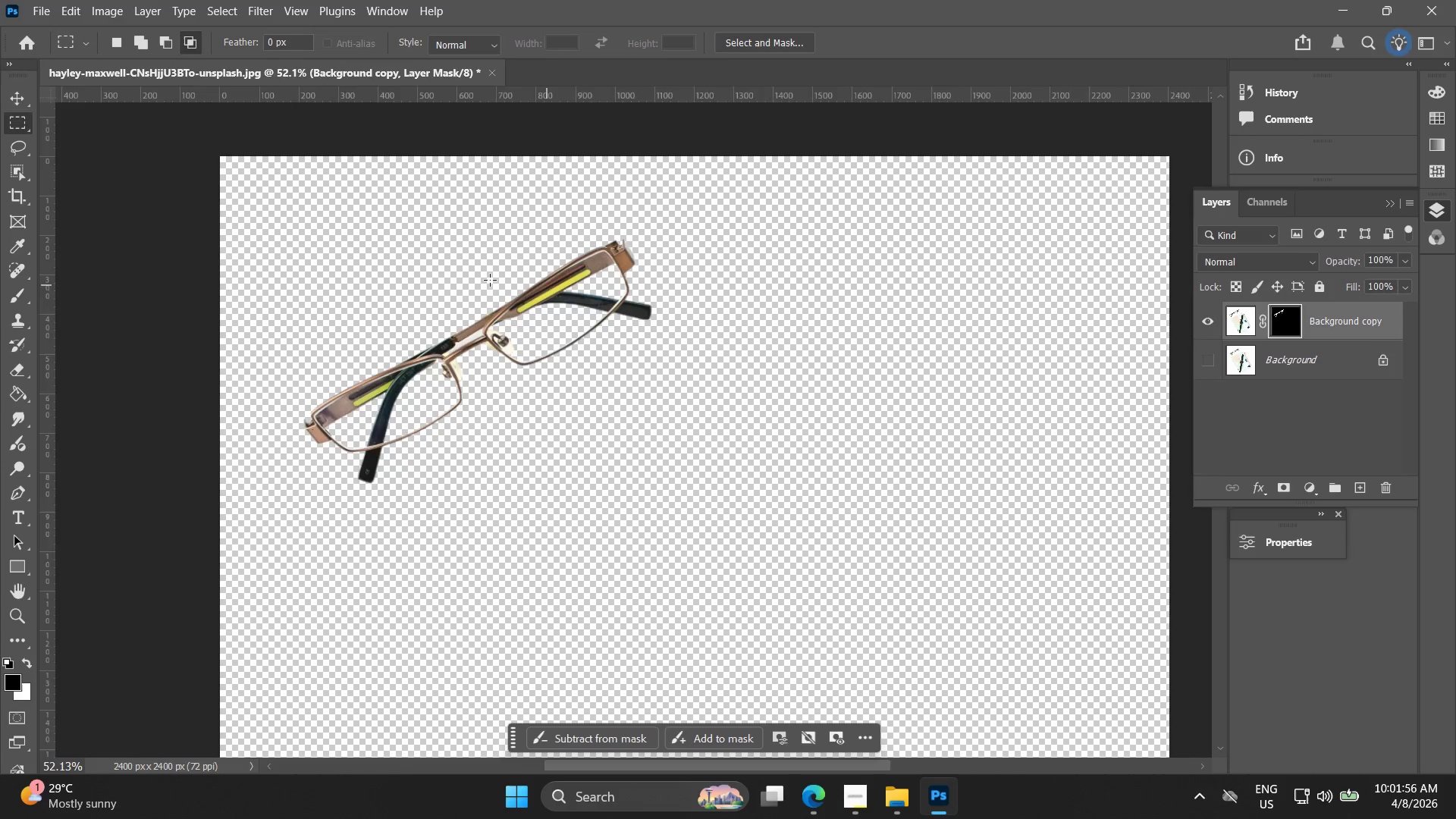 
key(Alt+AltLeft)
 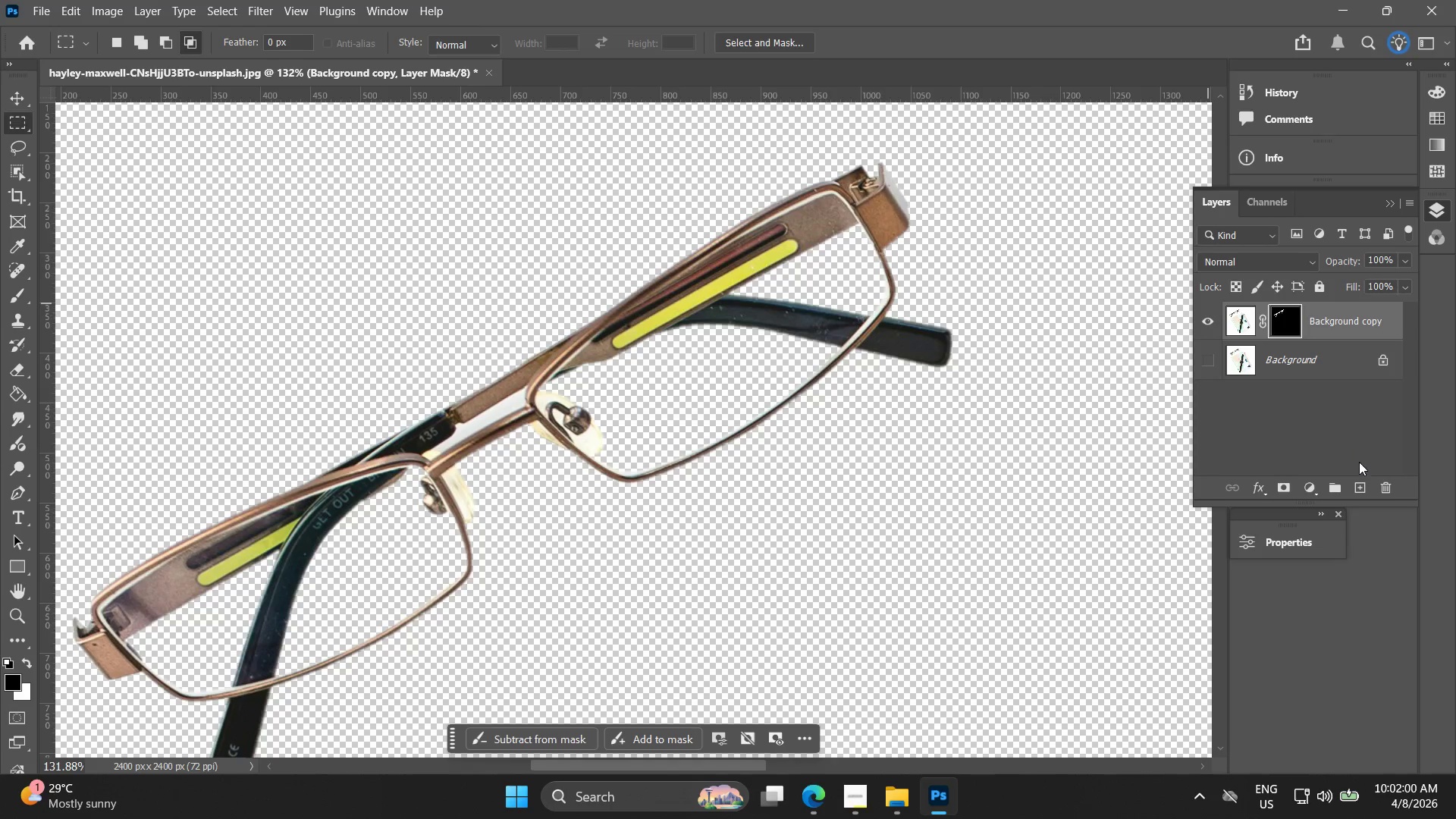 
scroll: coordinate [469, 314], scroll_direction: up, amount: 10.0
 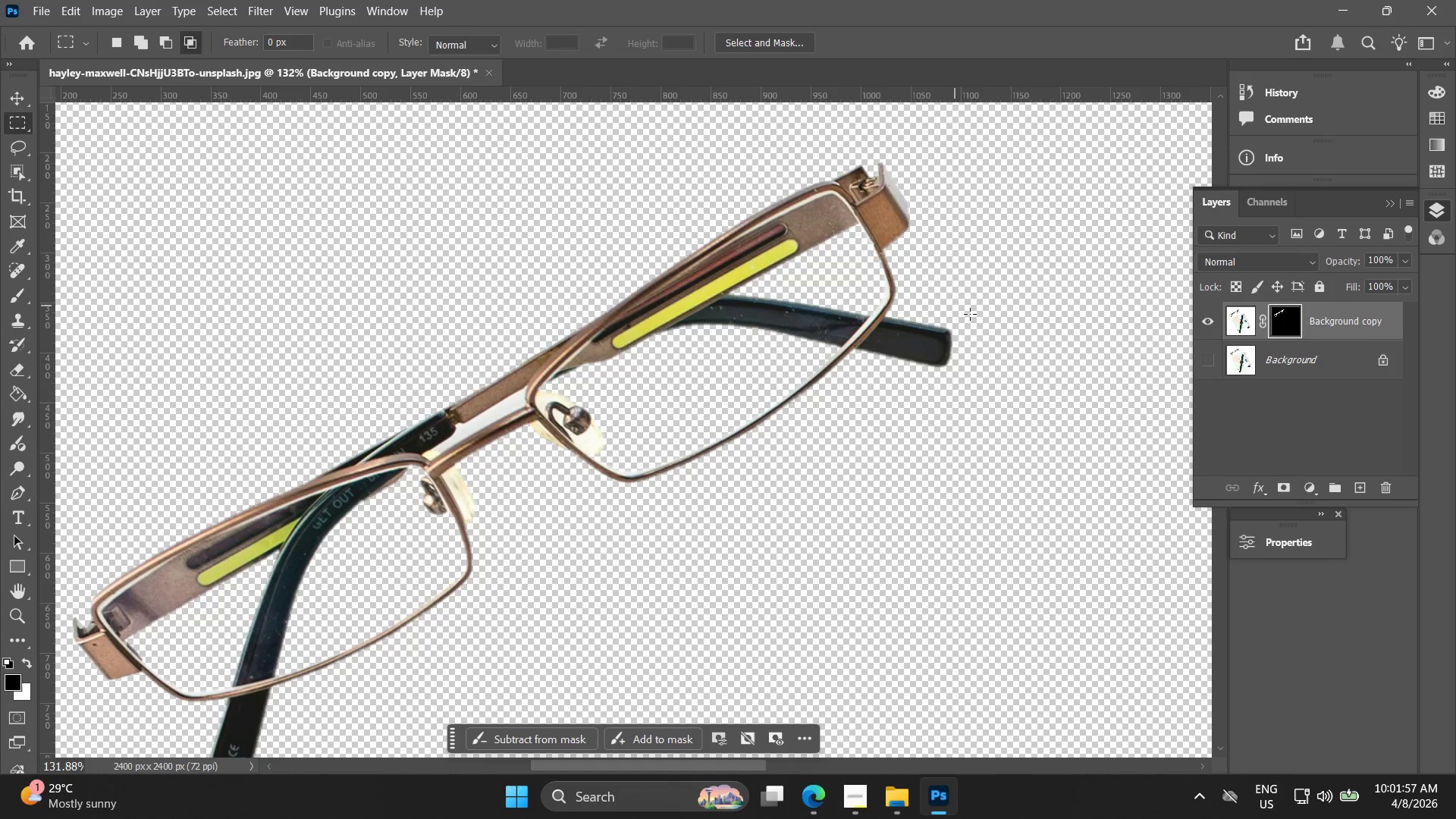 
double_click([1382, 334])
 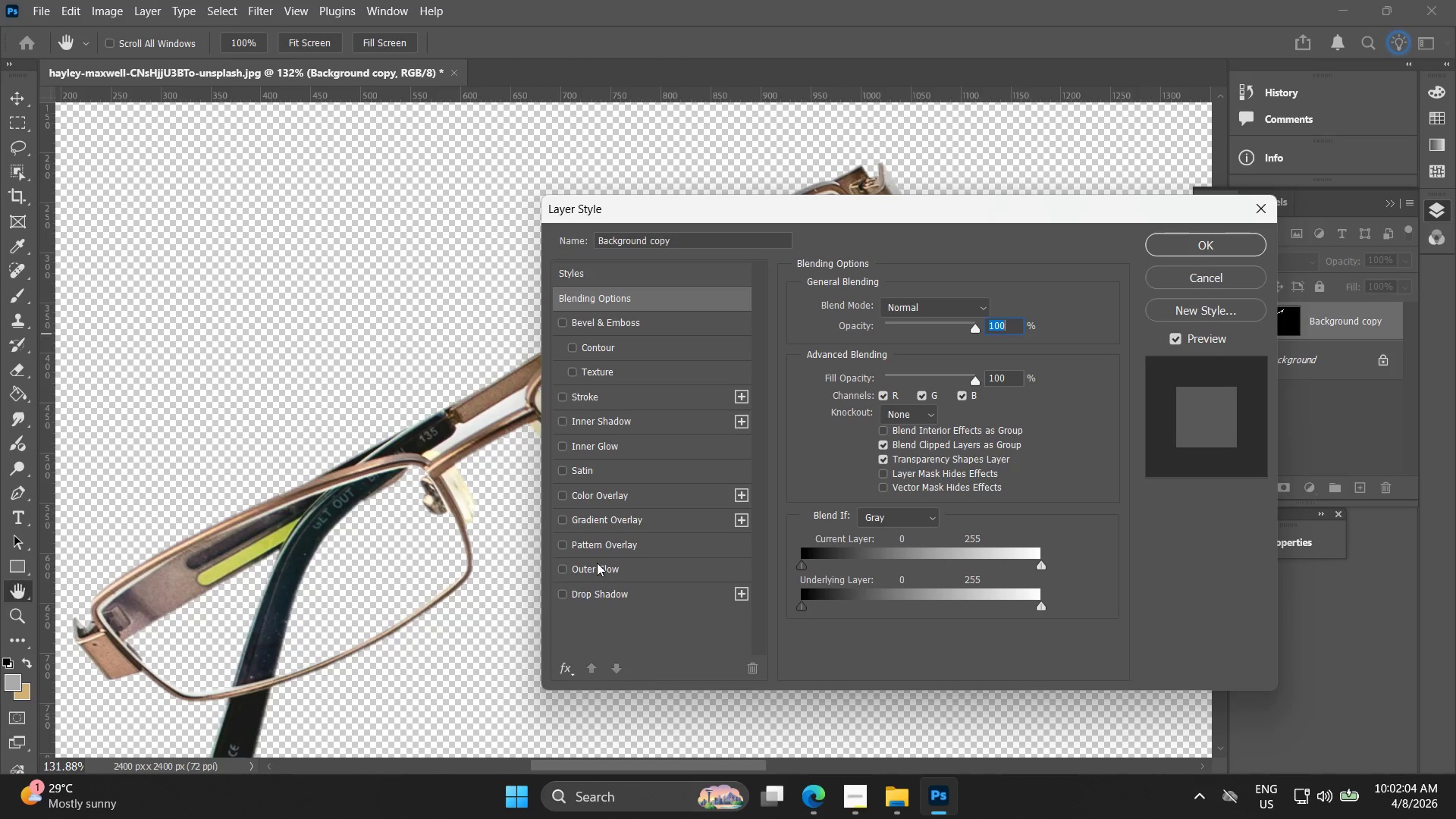 
left_click([602, 595])
 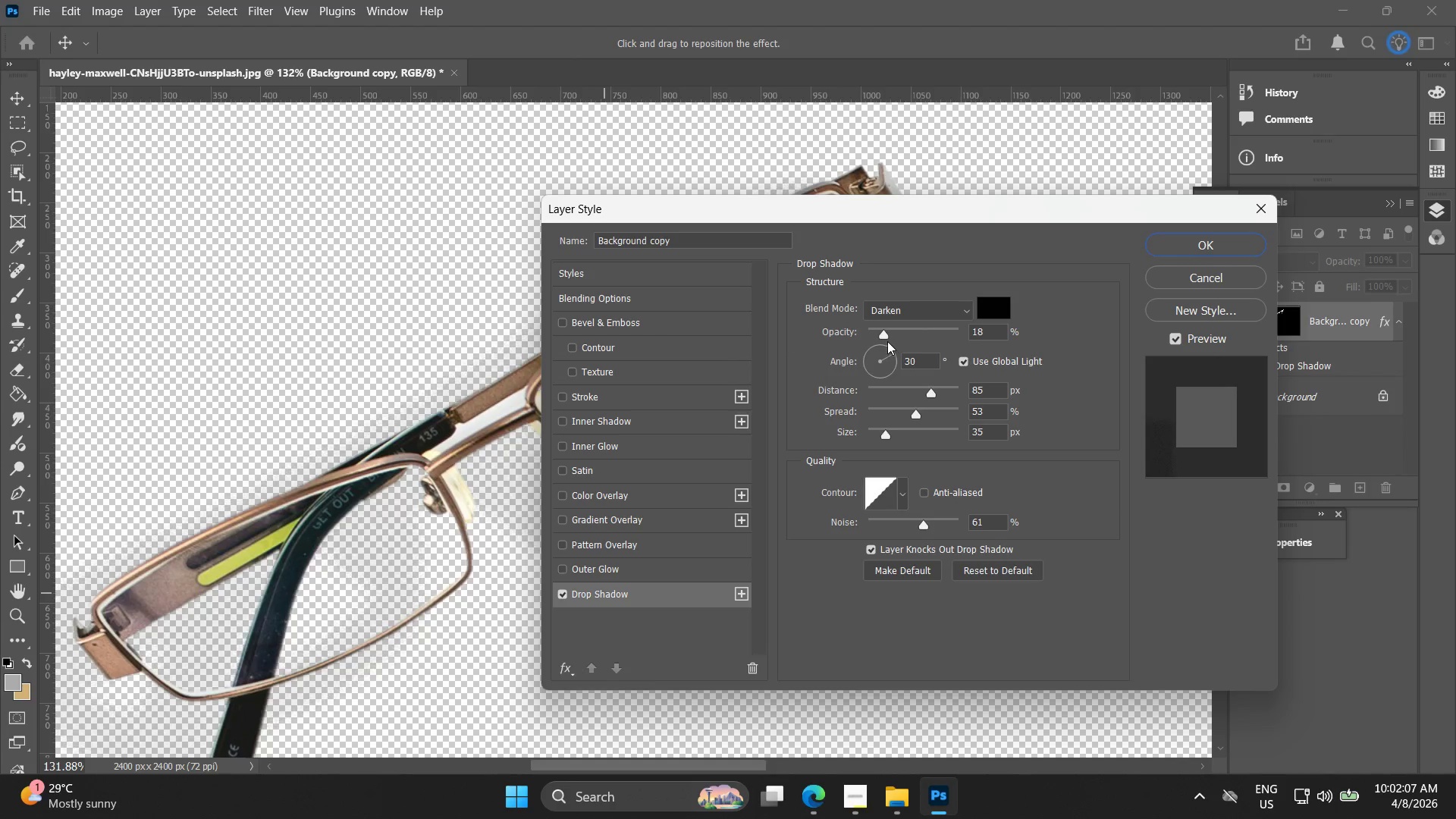 
left_click_drag(start_coordinate=[883, 335], to_coordinate=[871, 335])
 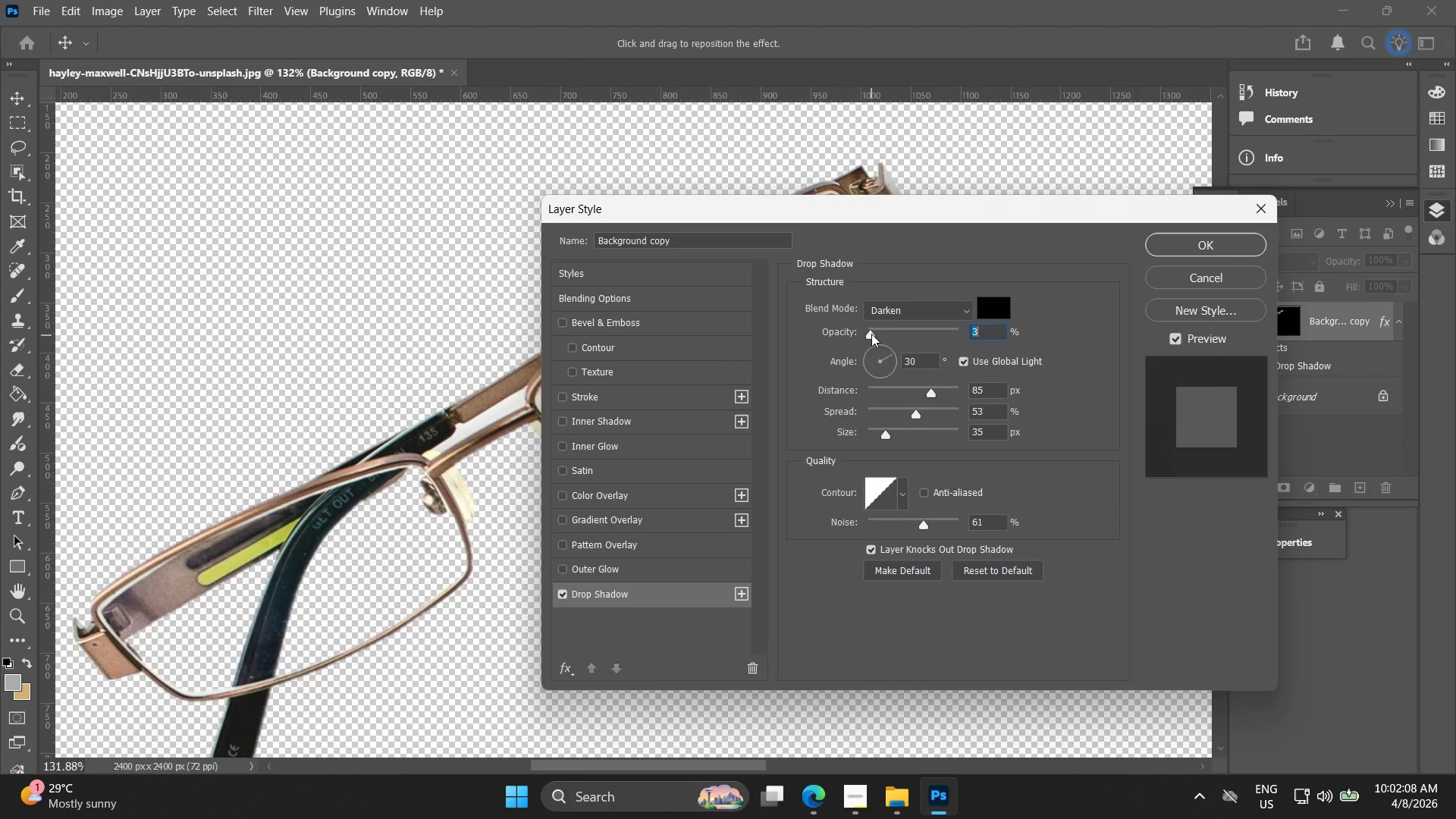 
left_click_drag(start_coordinate=[874, 334], to_coordinate=[885, 337])
 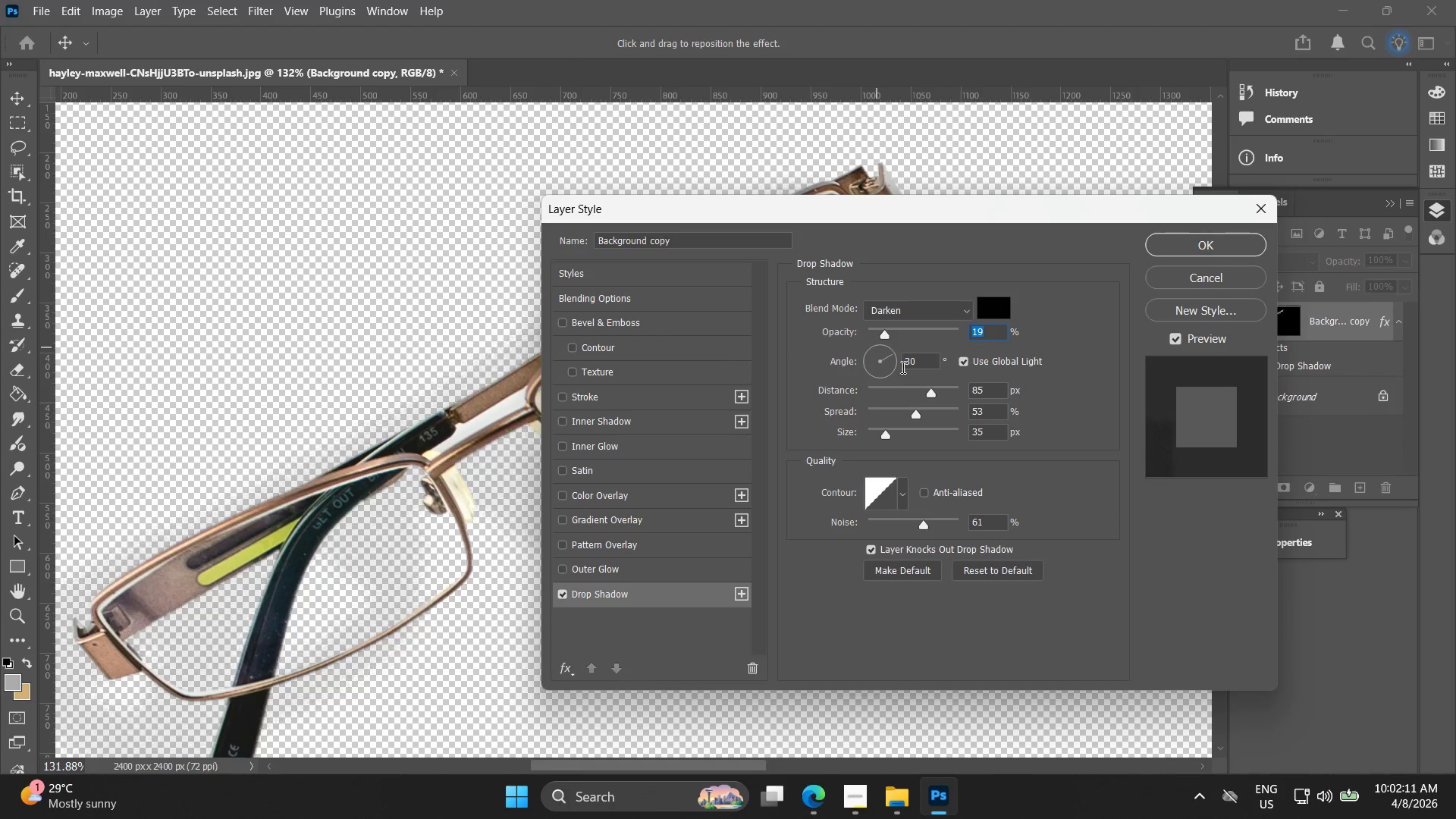 
left_click_drag(start_coordinate=[886, 337], to_coordinate=[925, 345])
 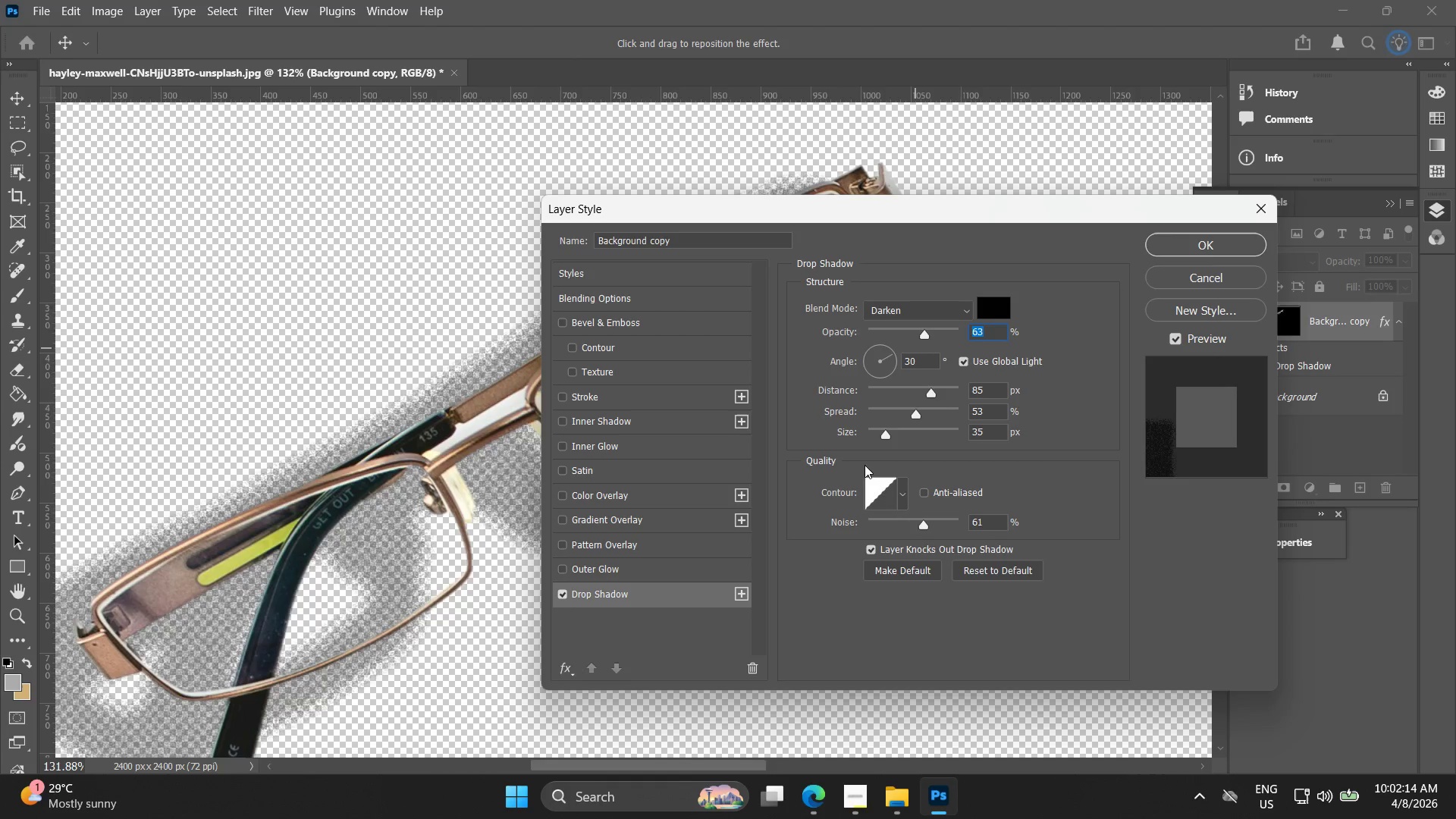 
left_click_drag(start_coordinate=[921, 522], to_coordinate=[868, 529])
 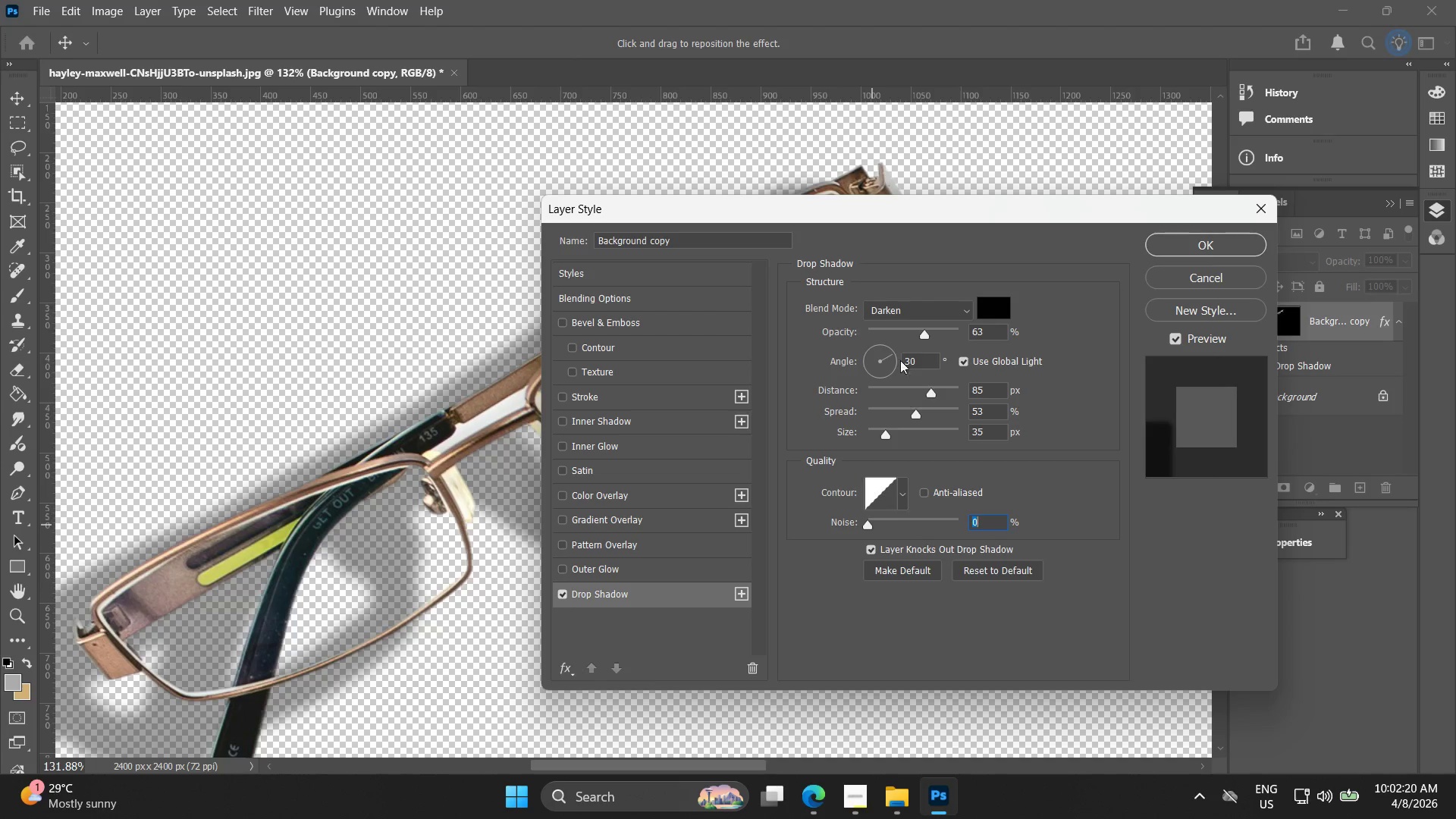 
left_click_drag(start_coordinate=[927, 337], to_coordinate=[901, 340])
 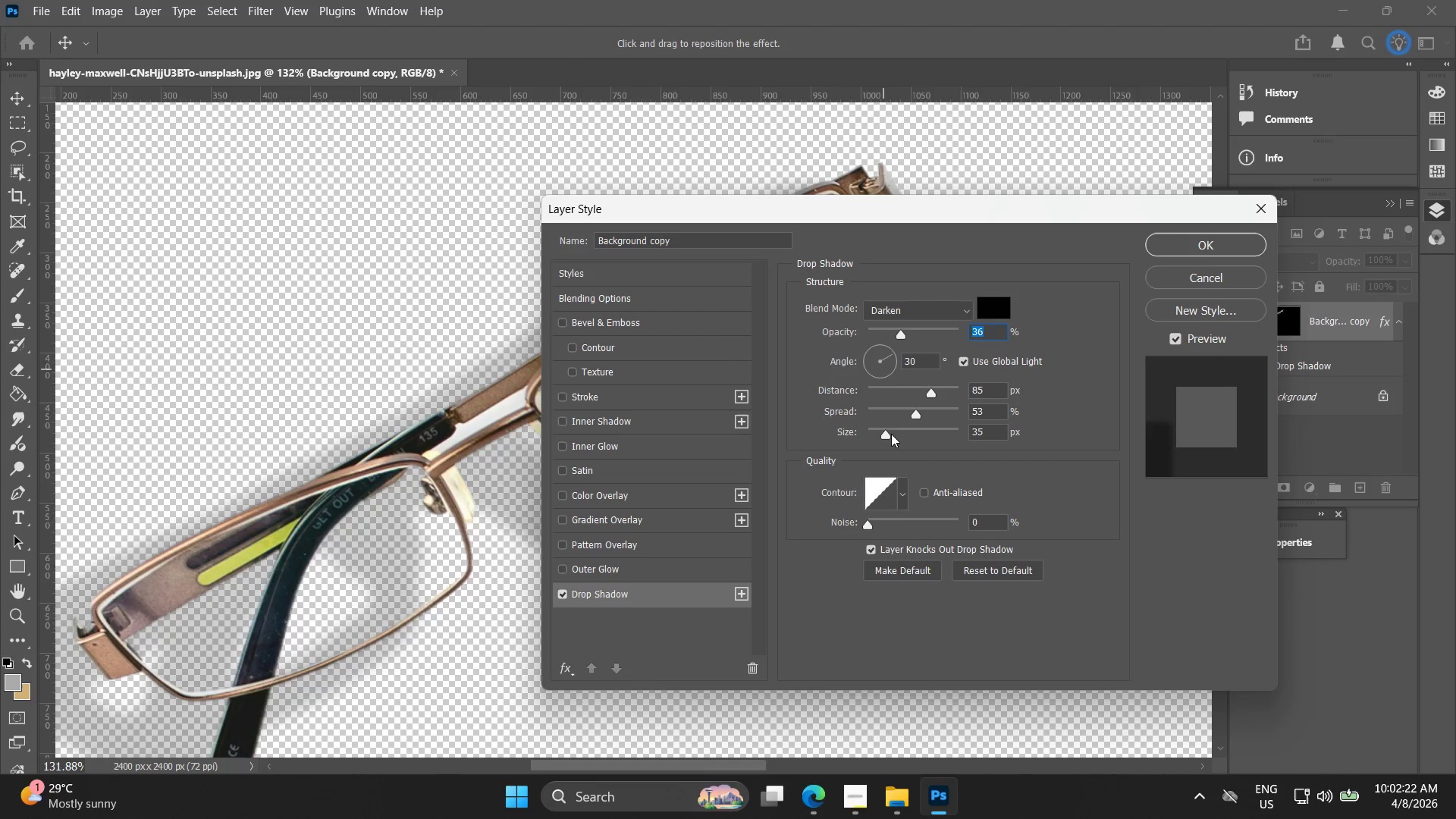 
left_click_drag(start_coordinate=[887, 435], to_coordinate=[877, 435])
 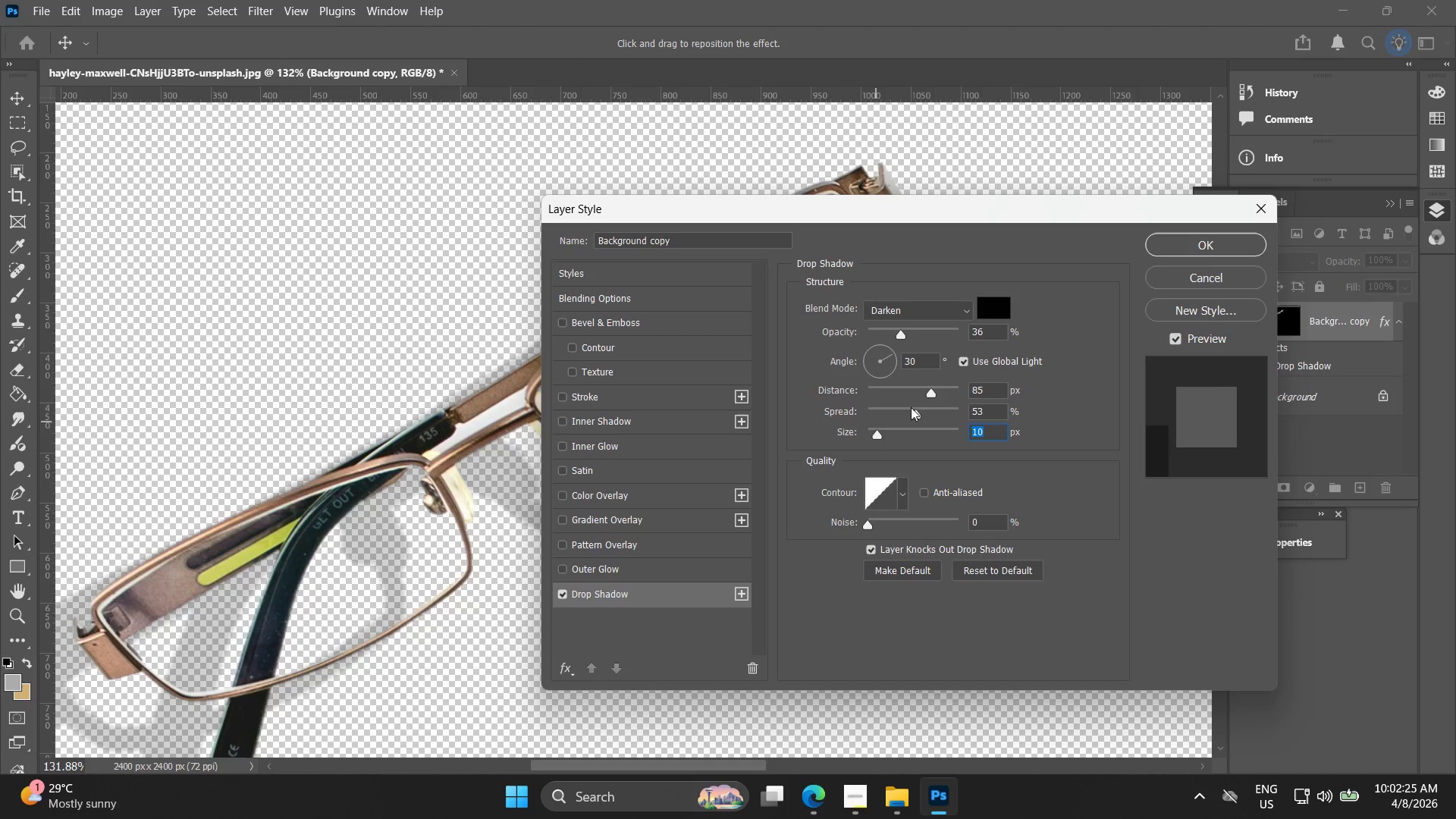 
left_click_drag(start_coordinate=[899, 412], to_coordinate=[899, 419])
 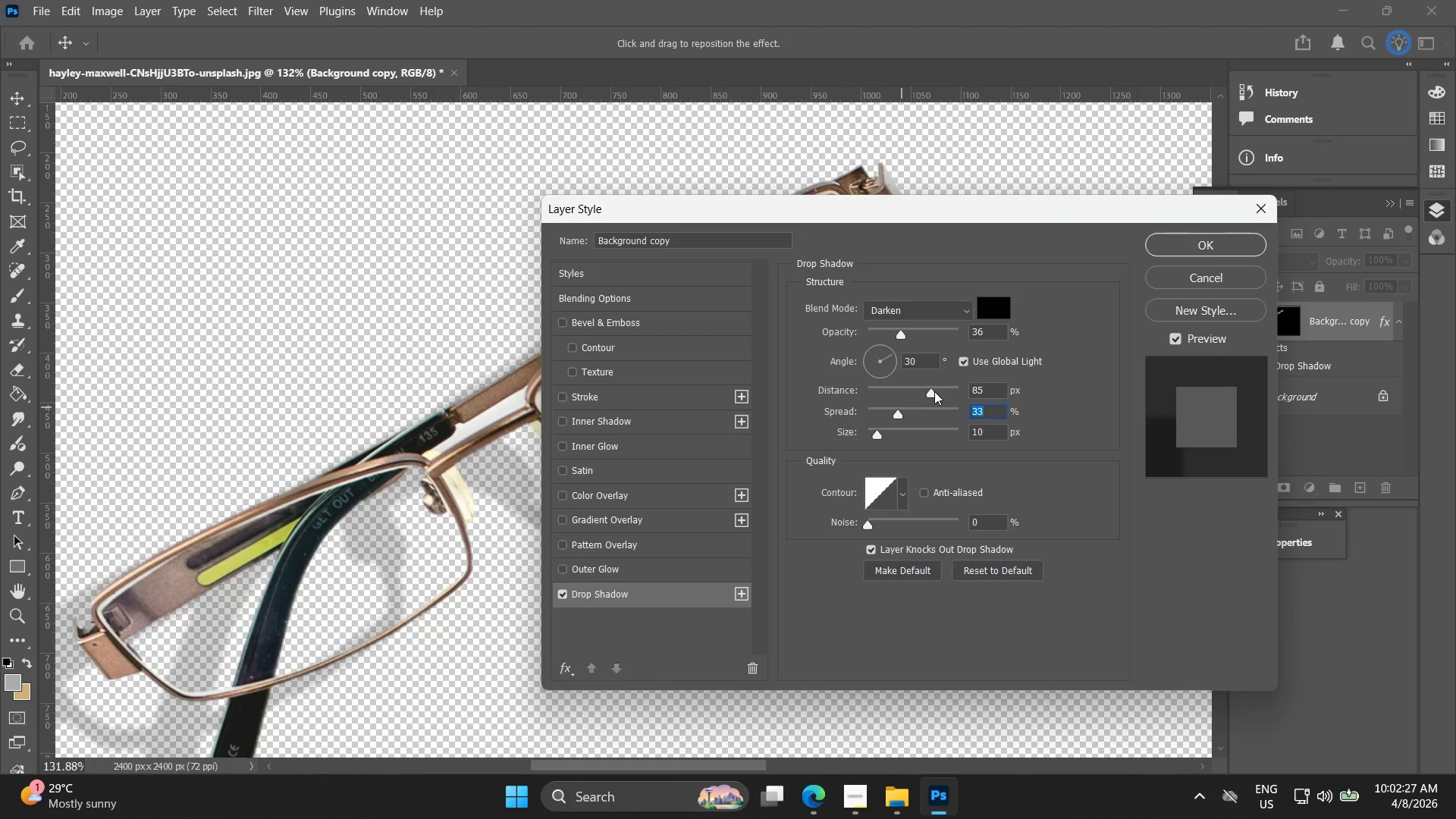 
left_click_drag(start_coordinate=[933, 394], to_coordinate=[886, 394])
 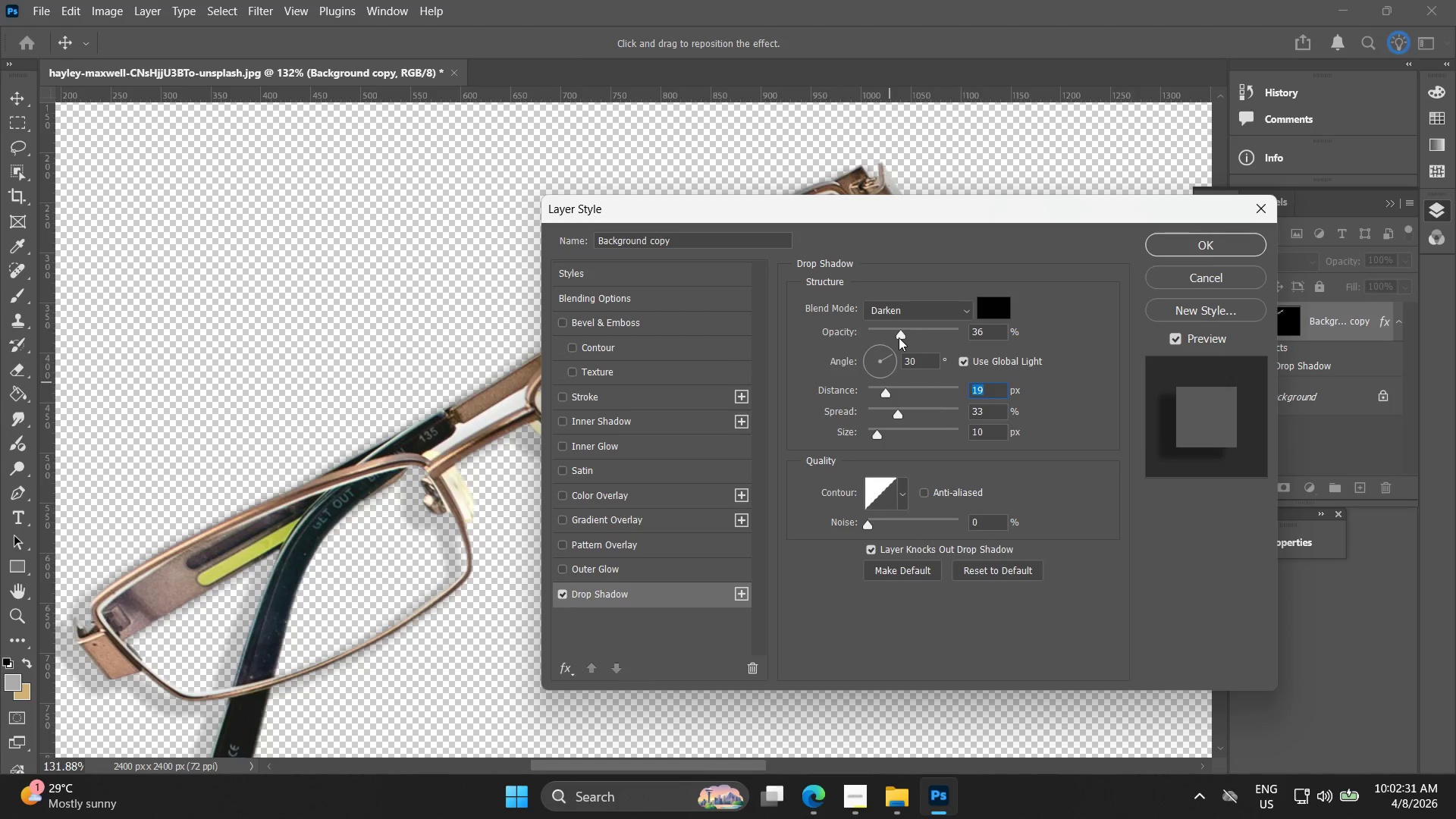 
left_click_drag(start_coordinate=[899, 337], to_coordinate=[883, 340])
 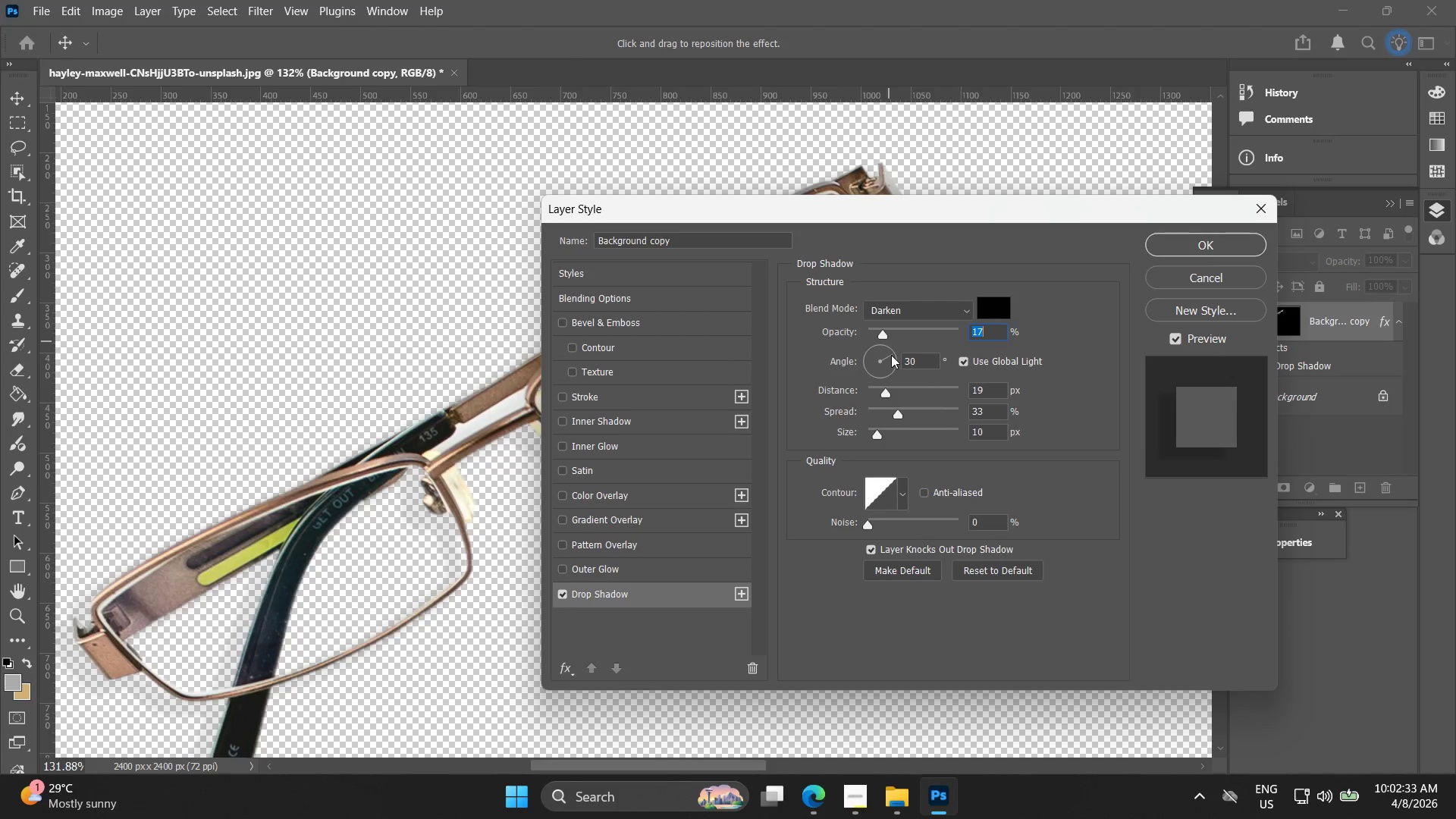 
left_click_drag(start_coordinate=[891, 356], to_coordinate=[870, 356])
 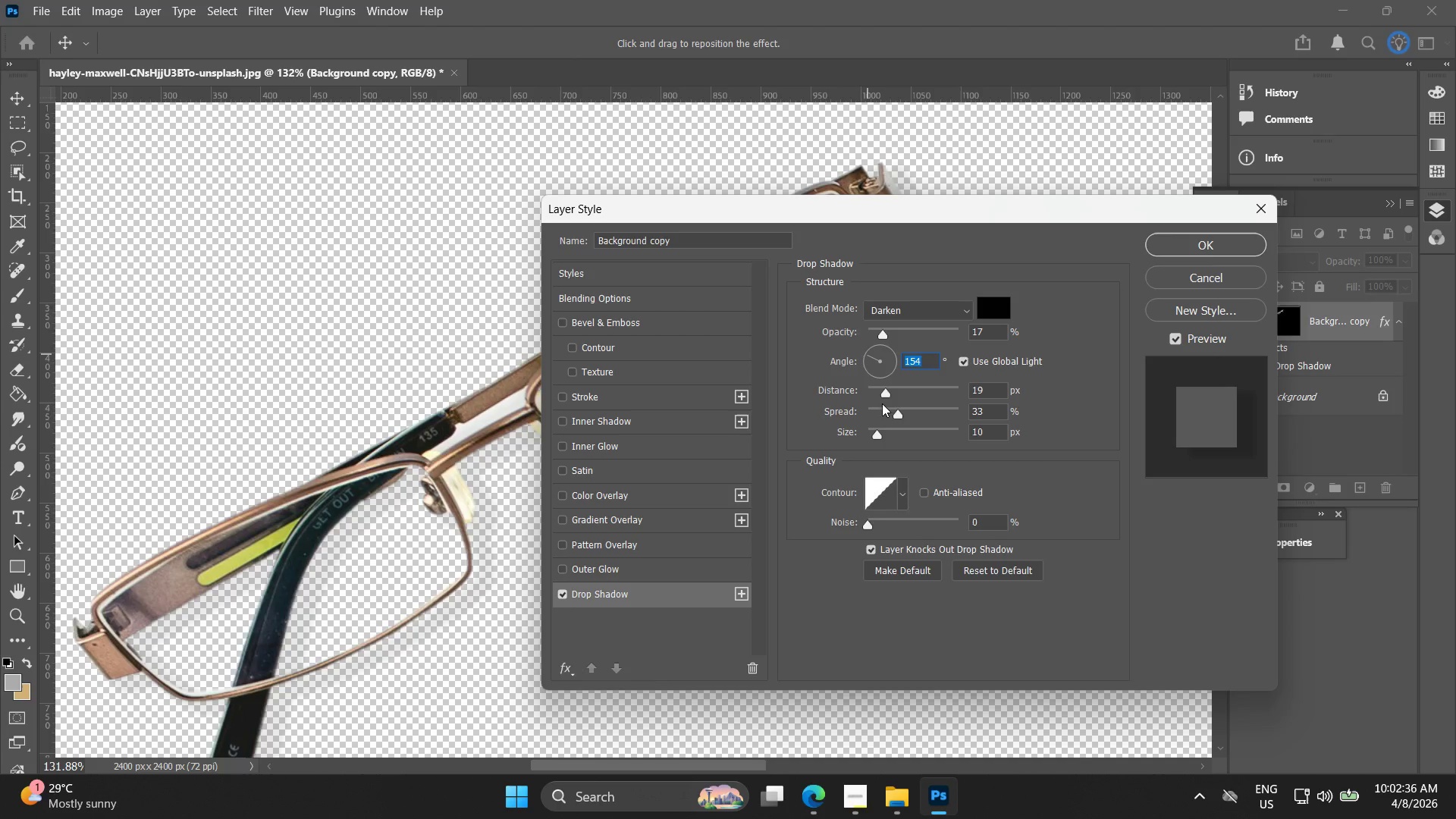 
left_click_drag(start_coordinate=[883, 334], to_coordinate=[893, 343])
 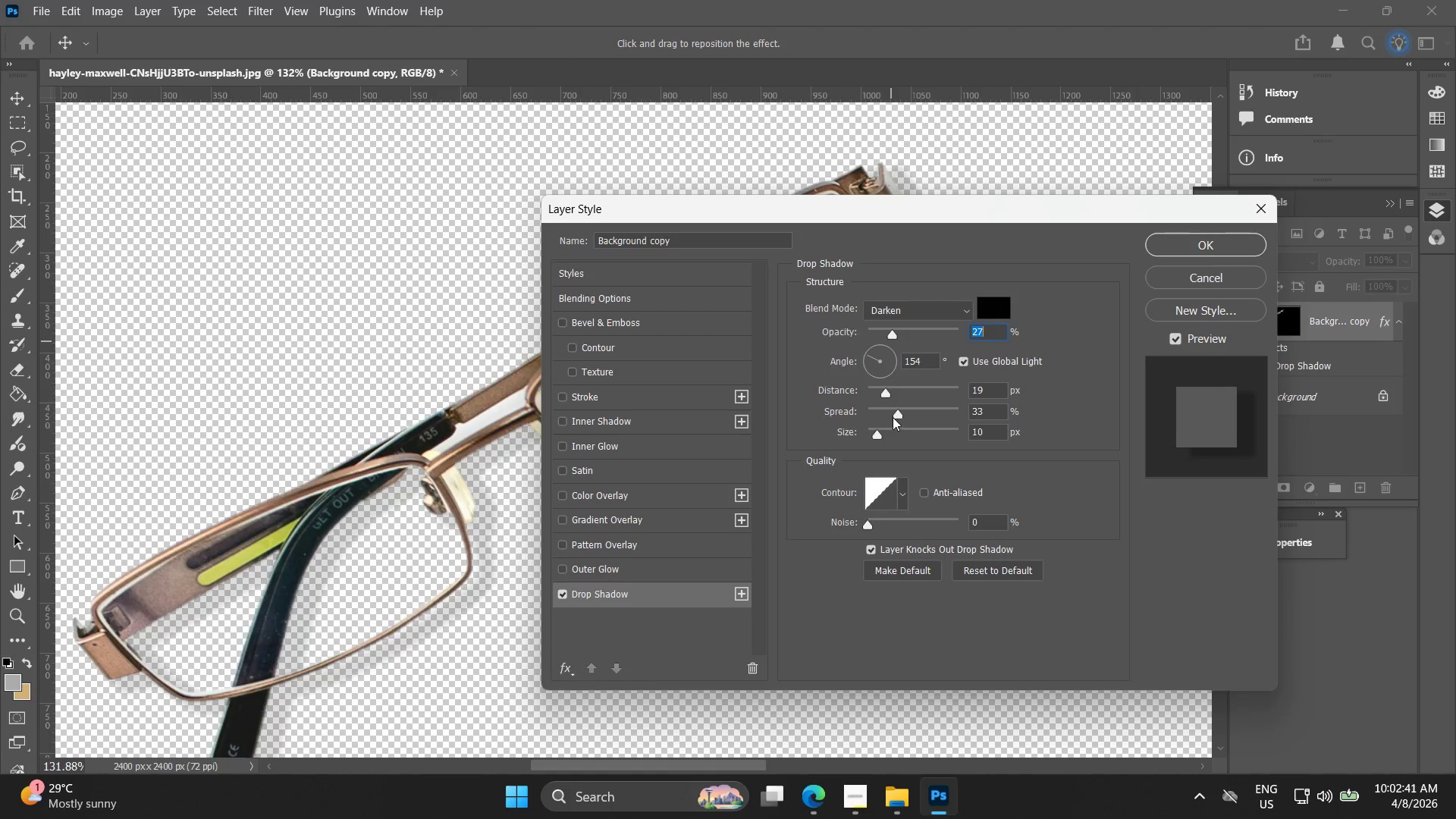 
left_click_drag(start_coordinate=[896, 415], to_coordinate=[902, 416])
 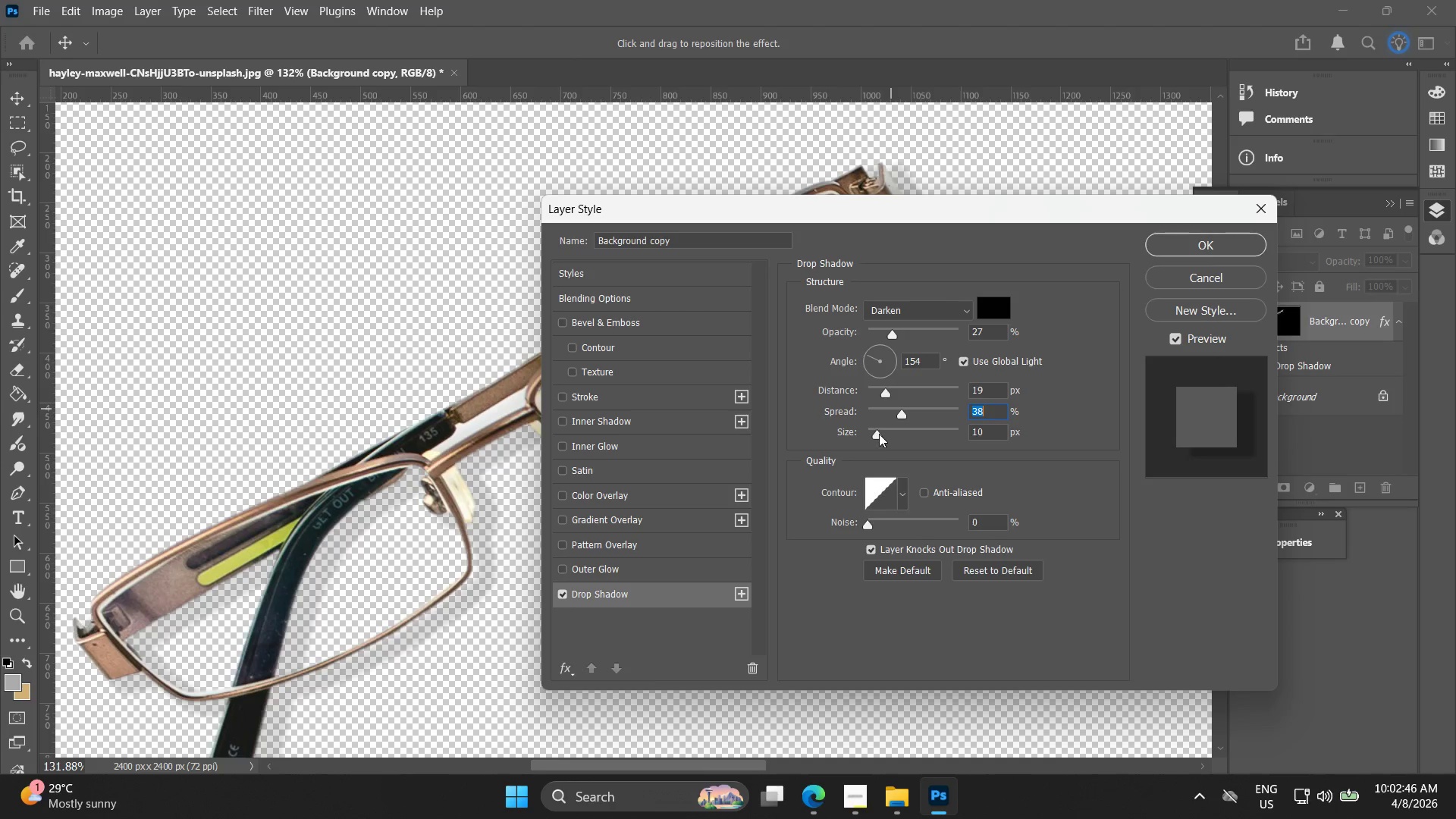 
left_click_drag(start_coordinate=[879, 436], to_coordinate=[883, 441])
 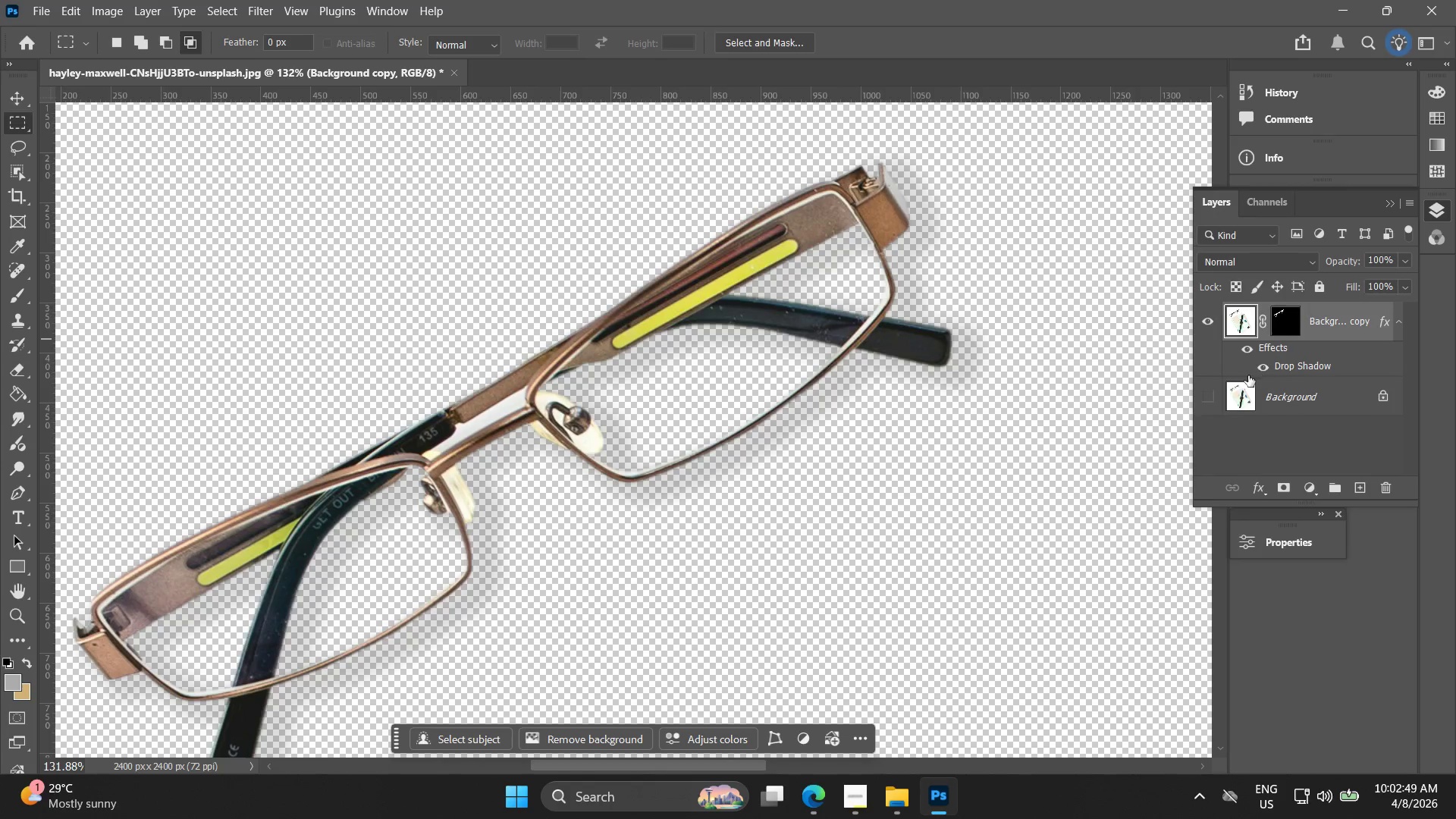 
left_click([1202, 402])
 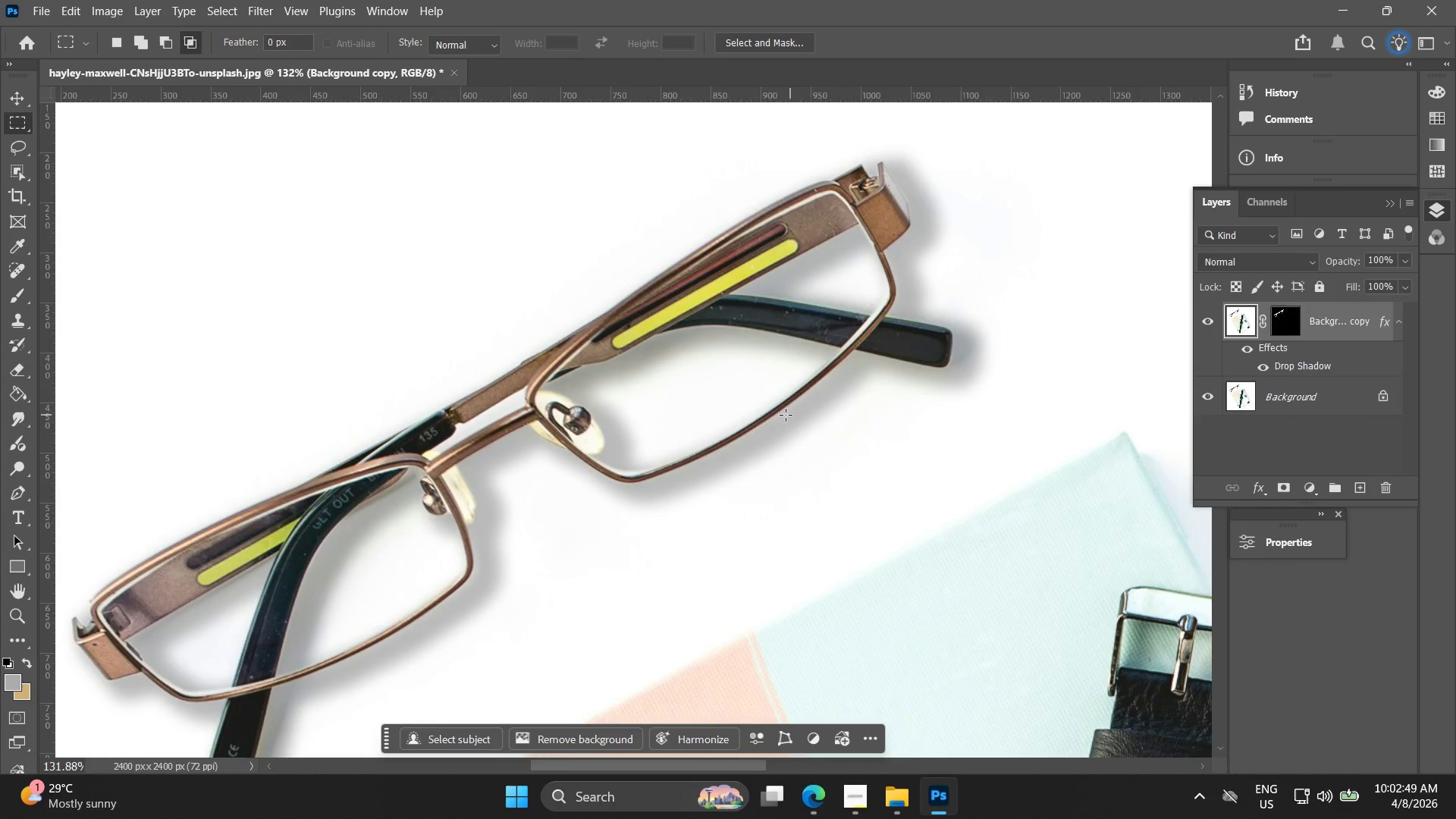 
hold_key(key=AltLeft, duration=0.61)
 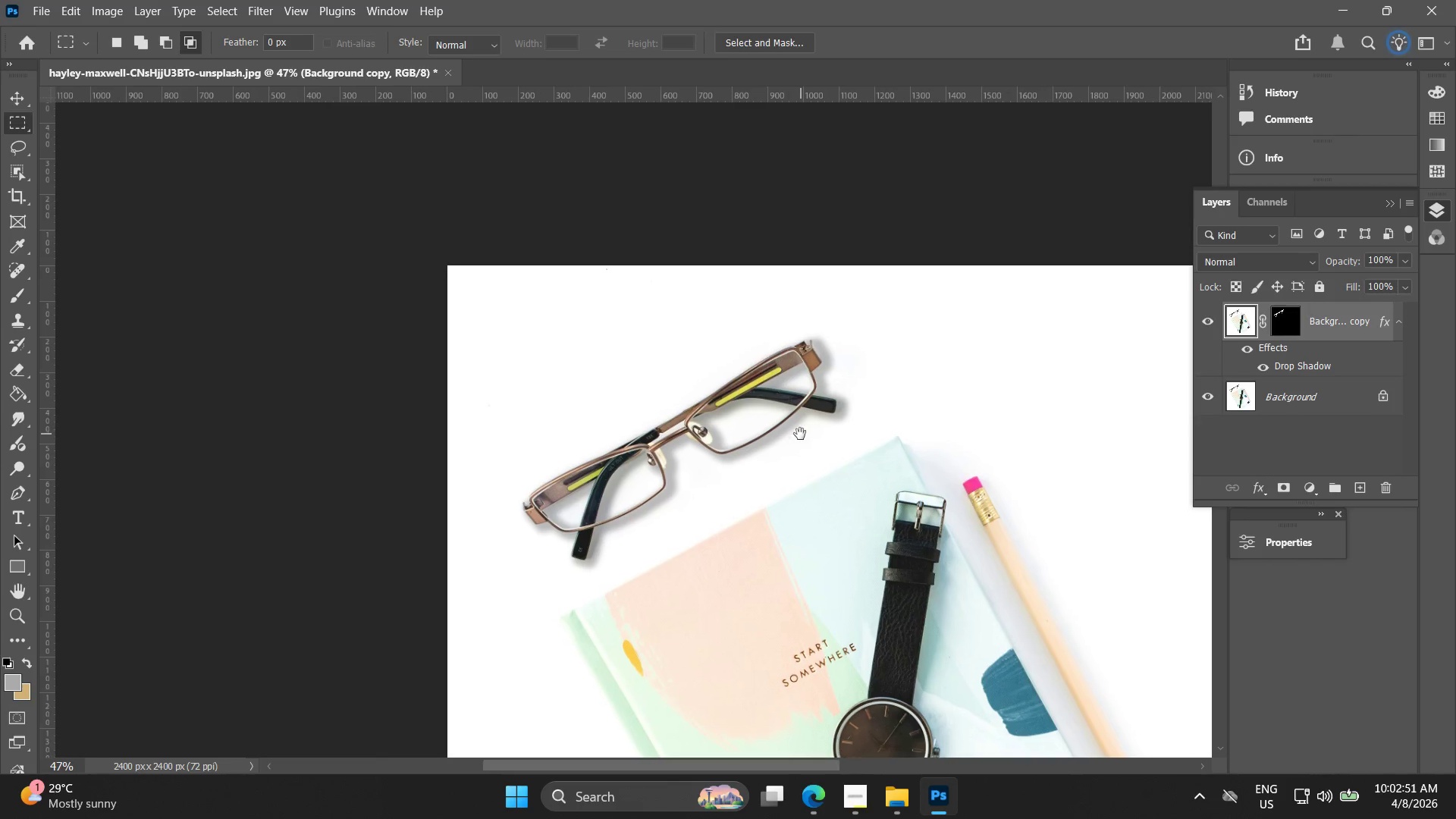 
hold_key(key=AltLeft, duration=1.5)
 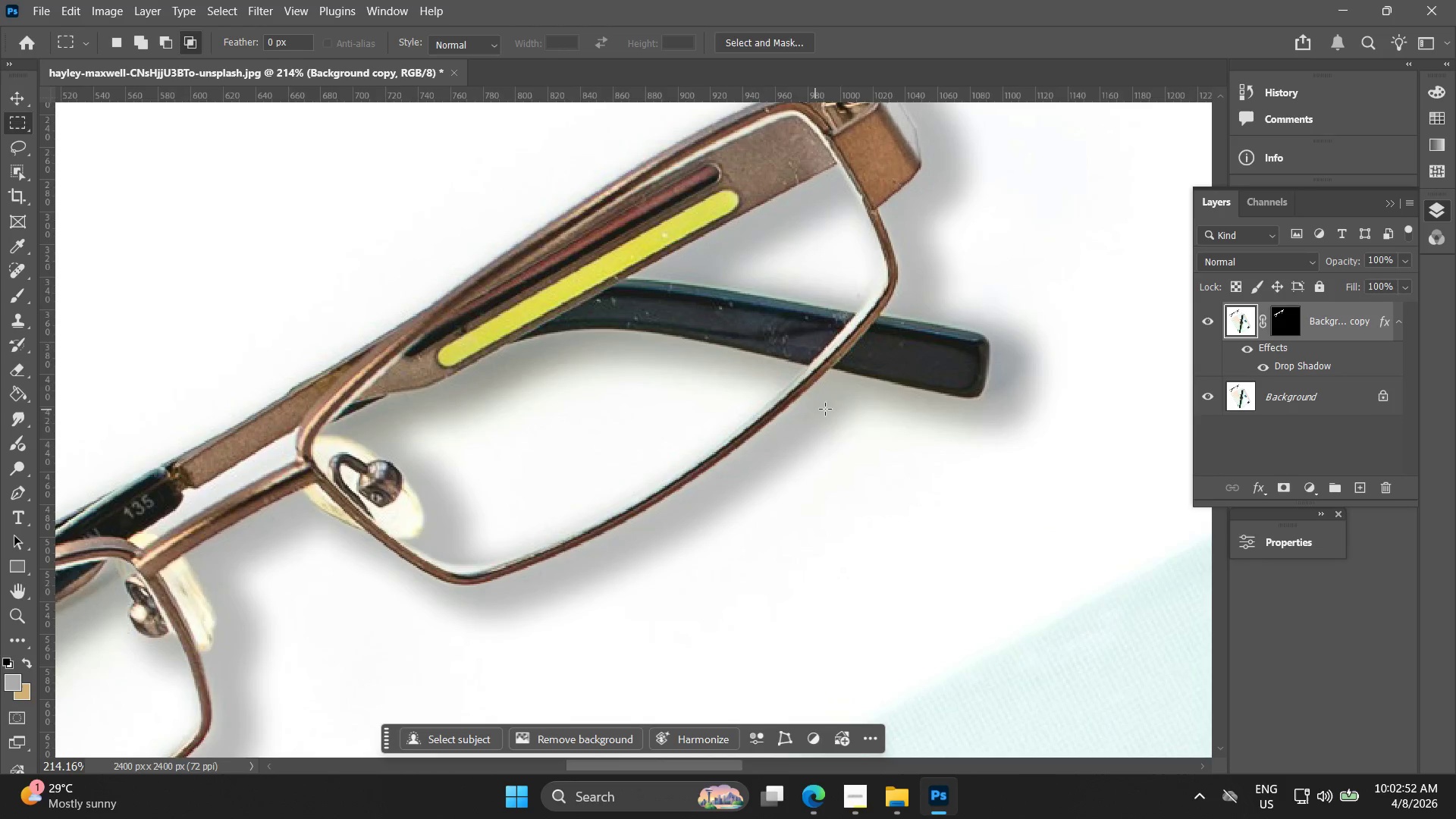 
hold_key(key=Space, duration=0.42)
 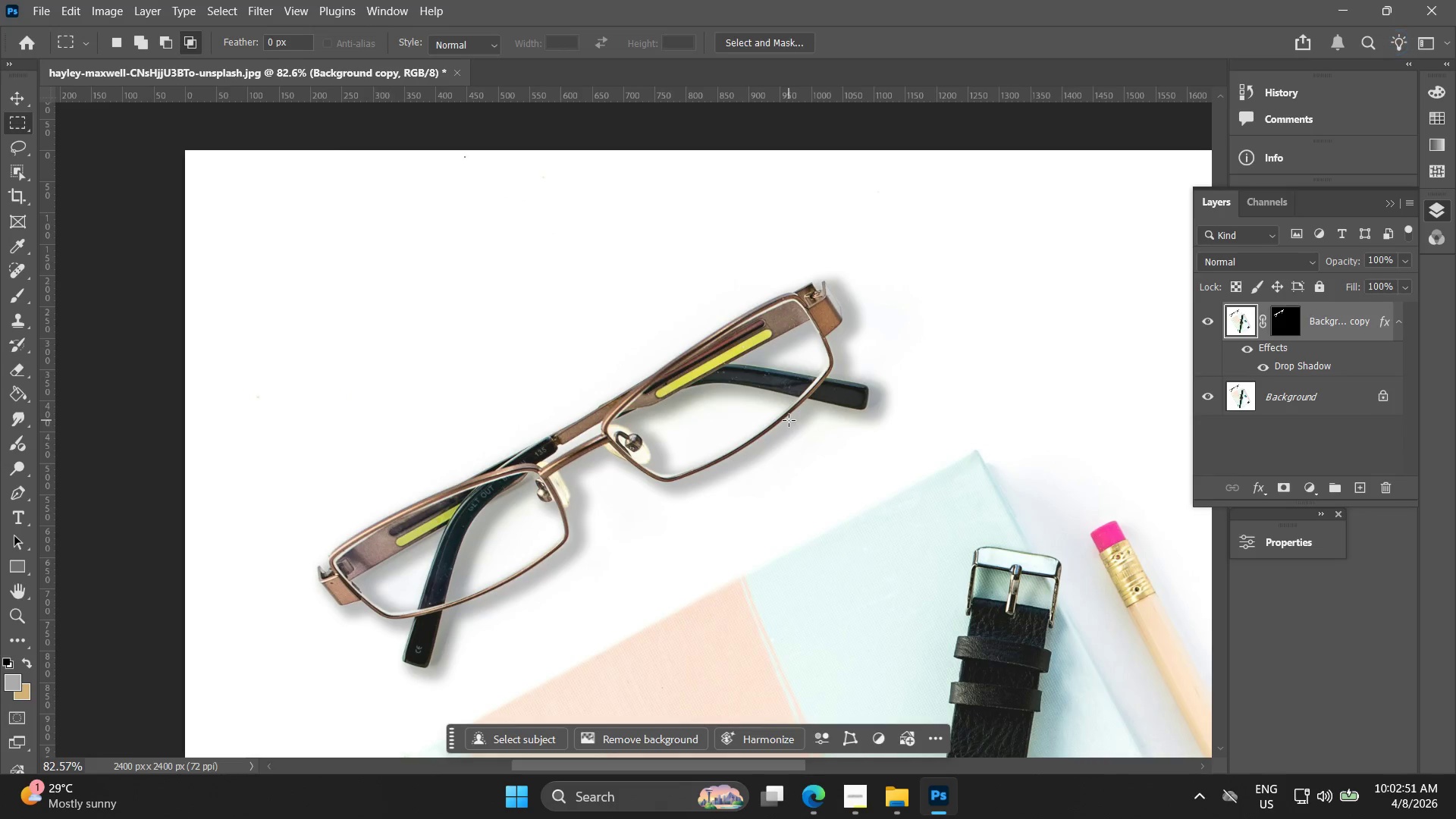 
left_click_drag(start_coordinate=[814, 429], to_coordinate=[800, 434])
 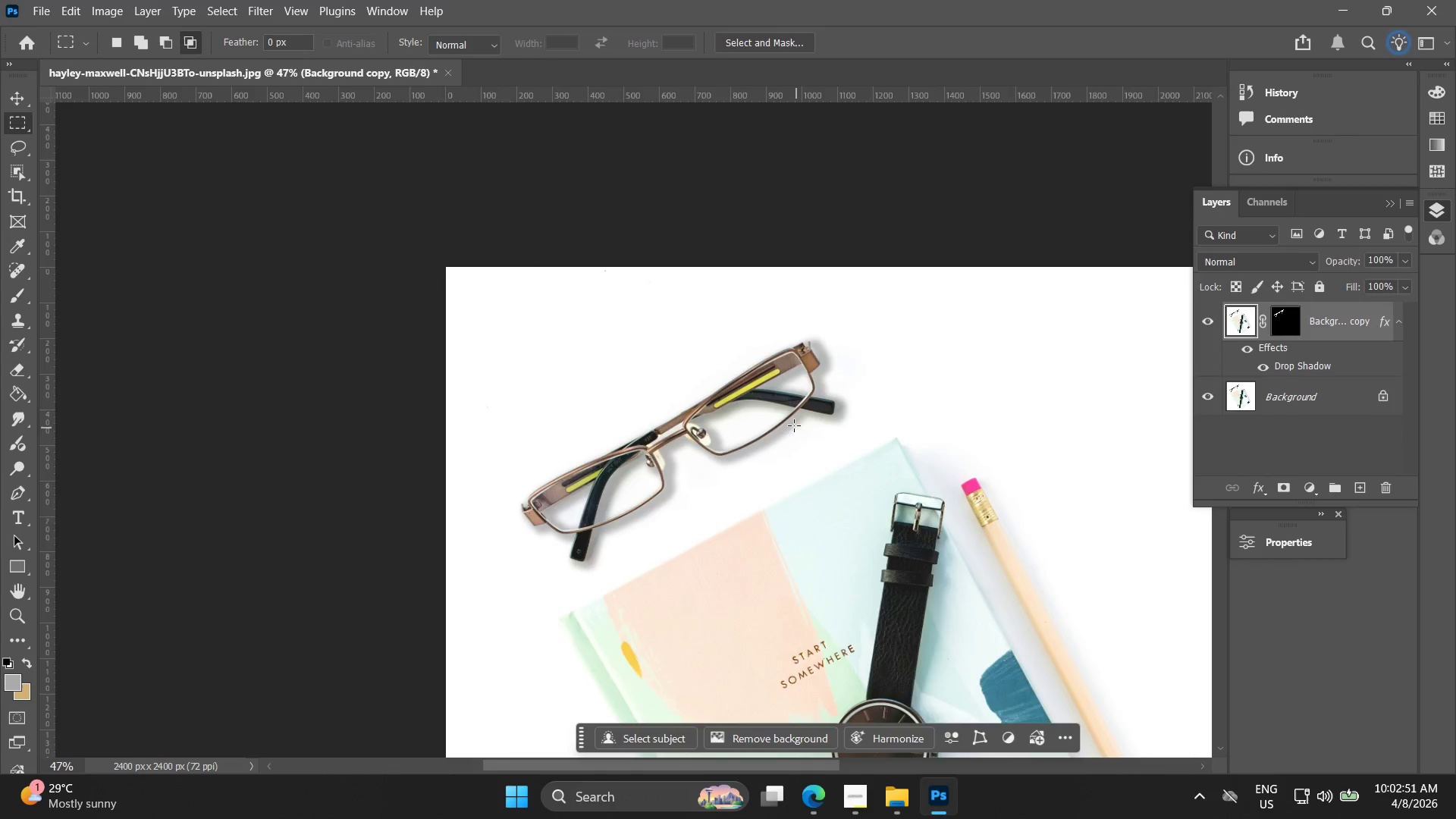 
scroll: coordinate [794, 435], scroll_direction: down, amount: 11.0
 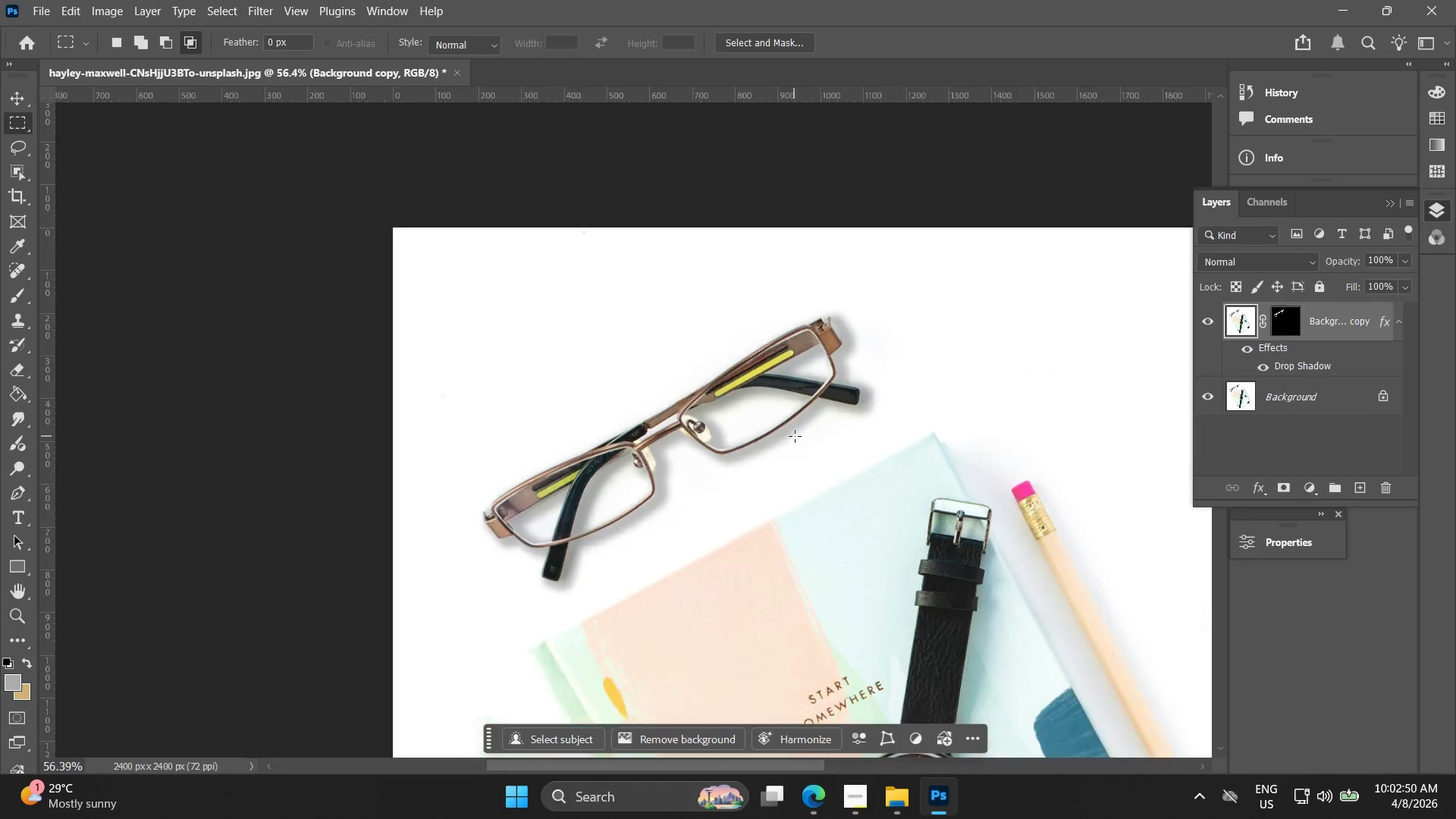 
hold_key(key=AltLeft, duration=0.34)
scroll: coordinate [805, 411], scroll_direction: up, amount: 15.0
 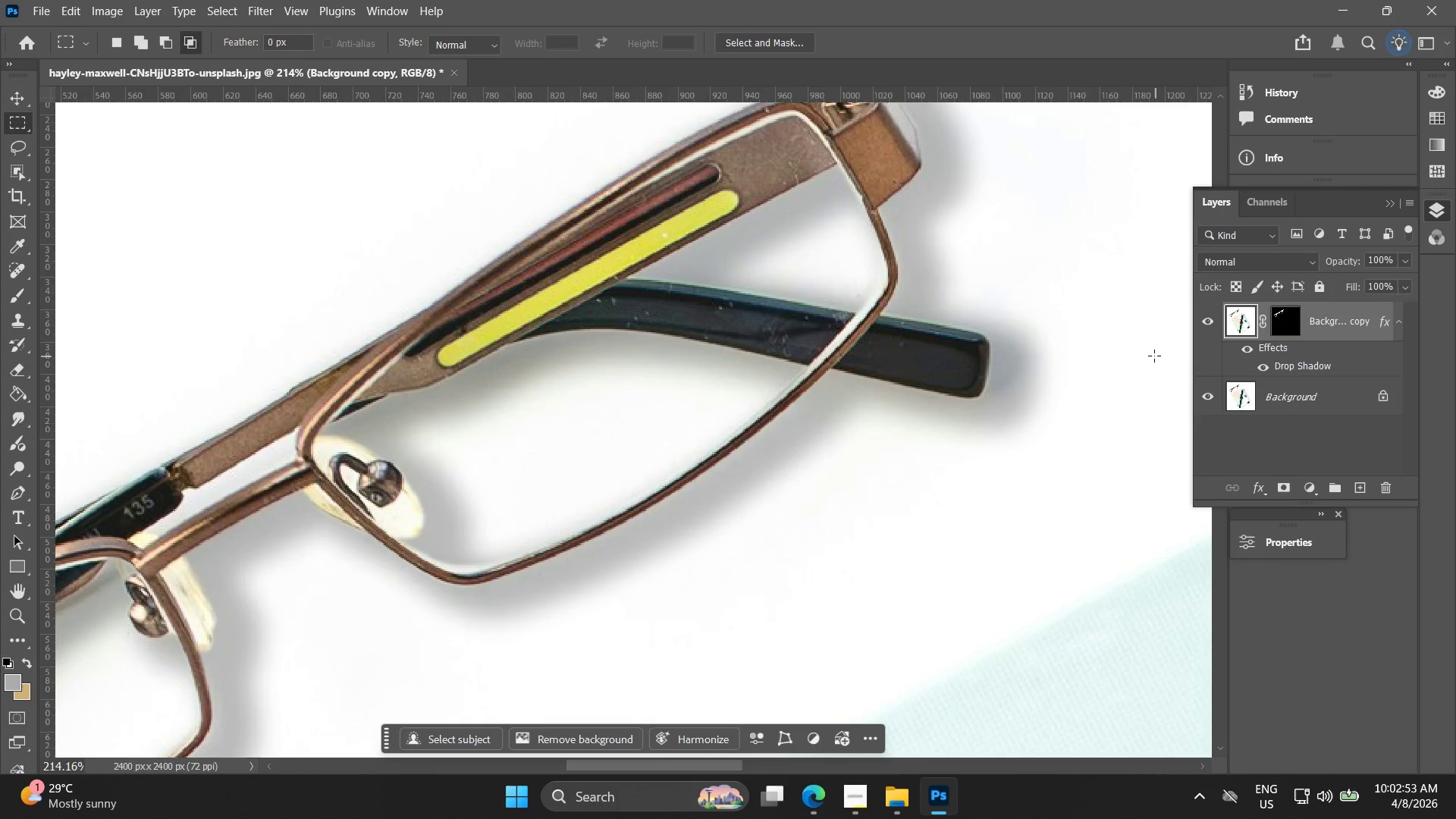 
double_click([1351, 328])
 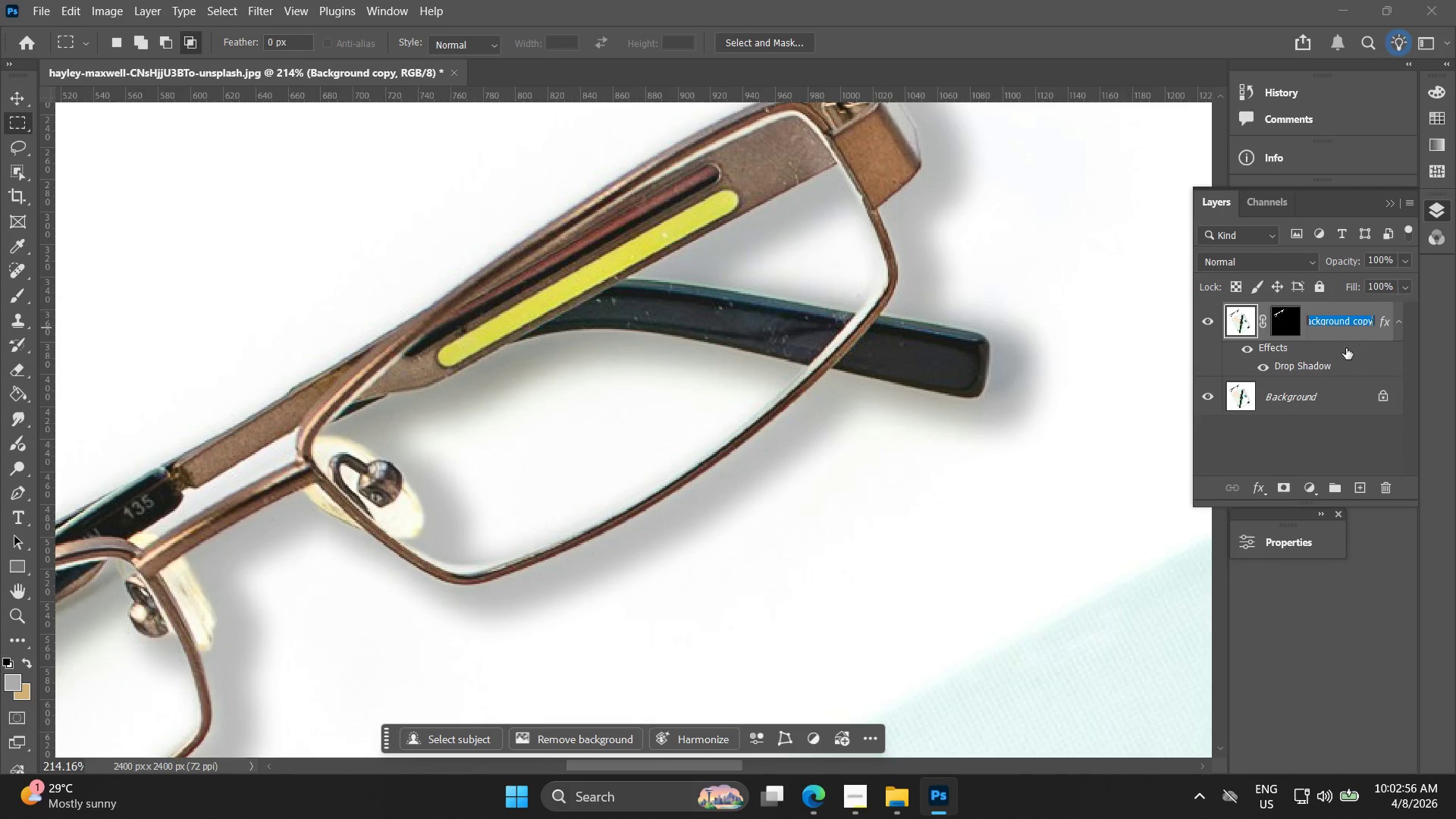 
double_click([1337, 366])
 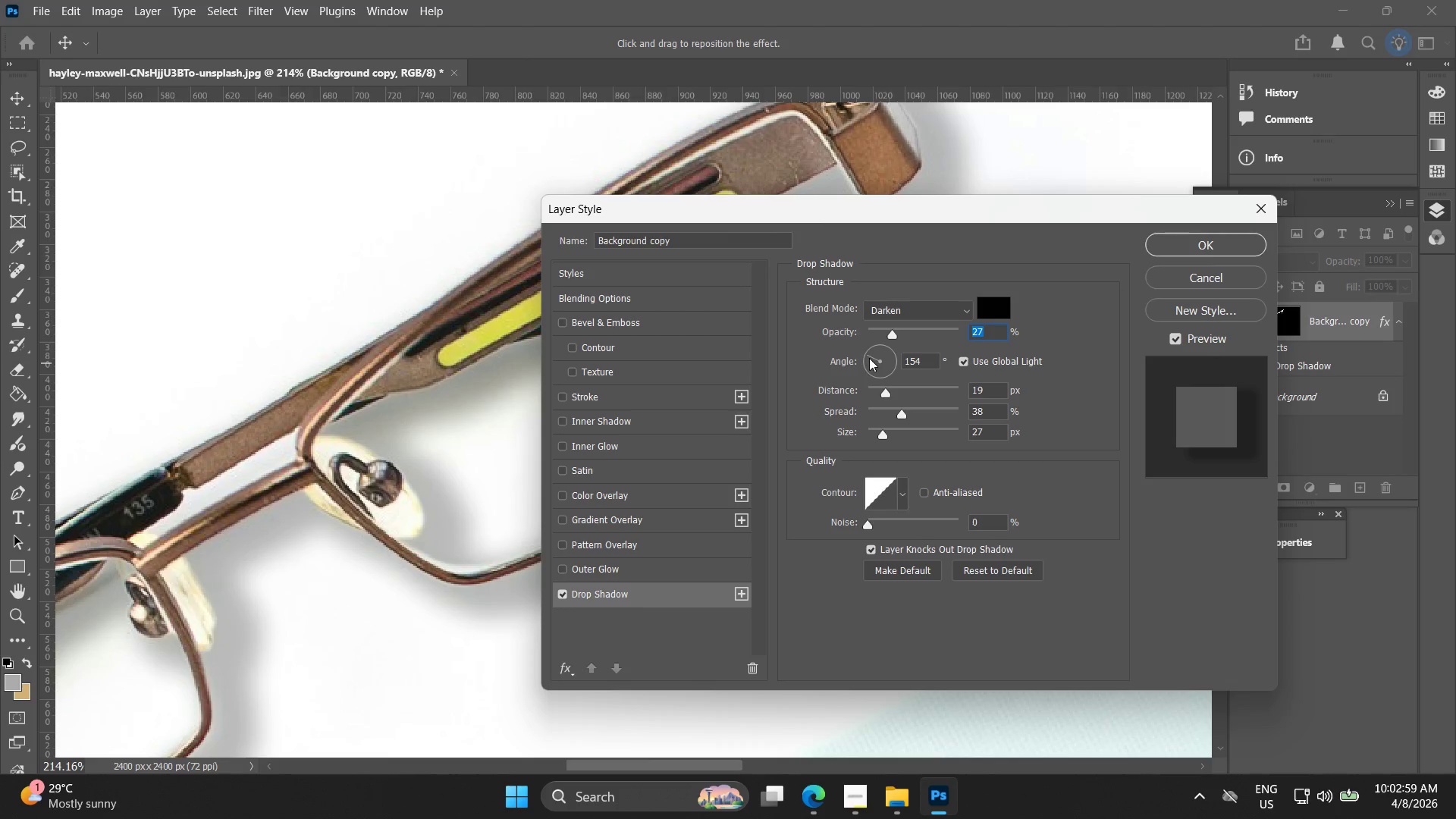 
left_click([965, 360])
 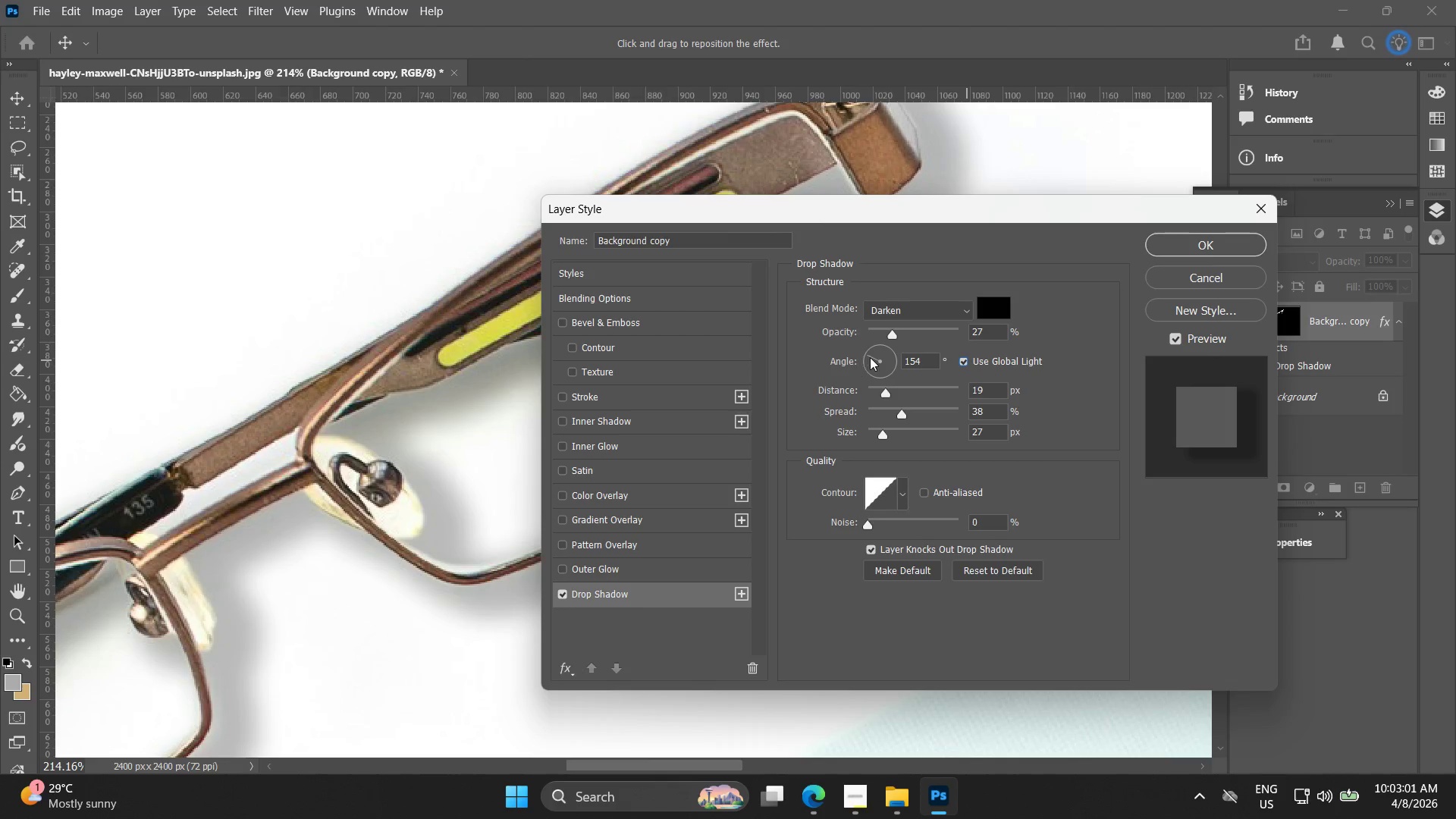 
left_click_drag(start_coordinate=[868, 356], to_coordinate=[861, 360])
 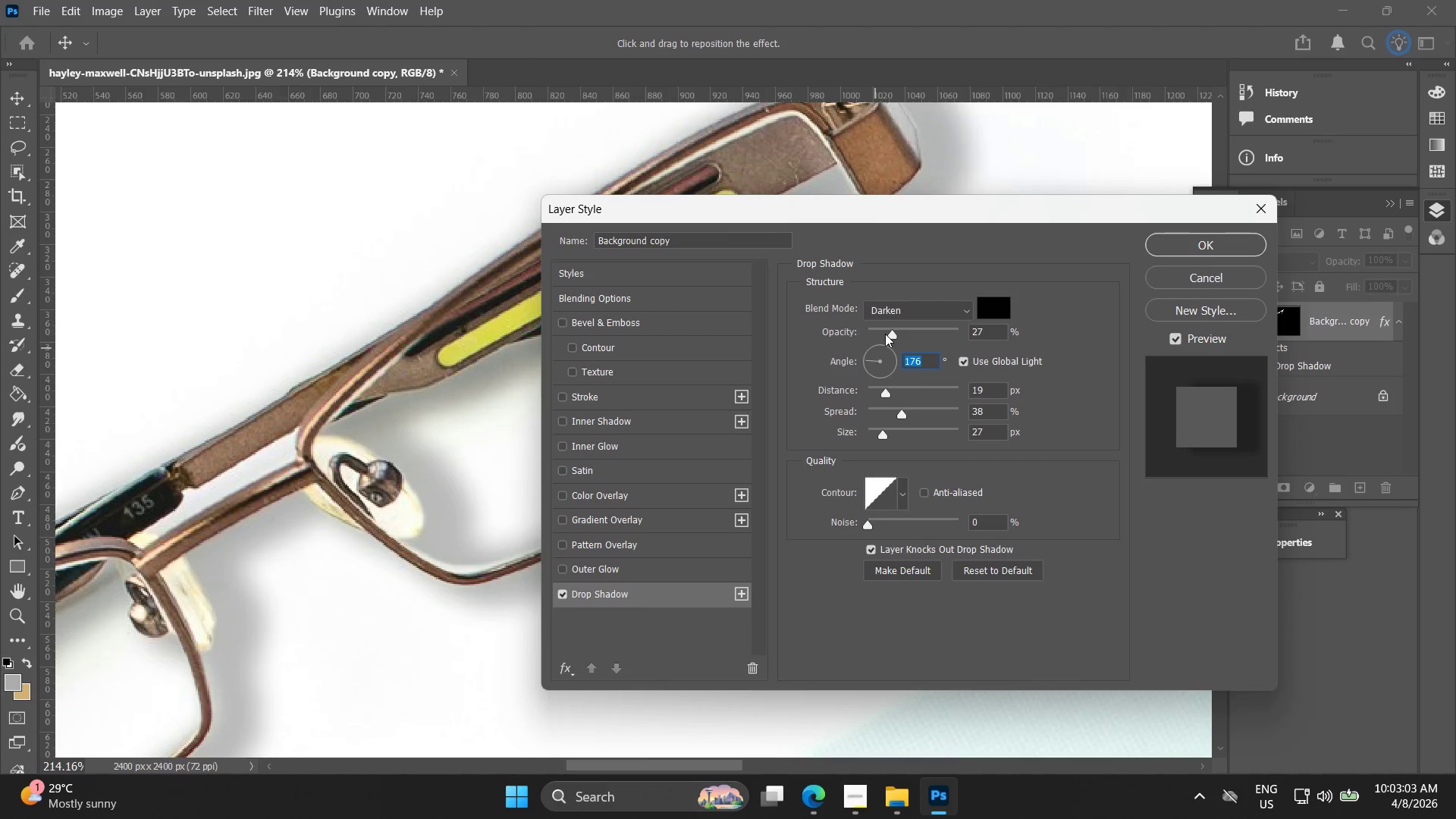 
left_click_drag(start_coordinate=[883, 334], to_coordinate=[873, 334])
 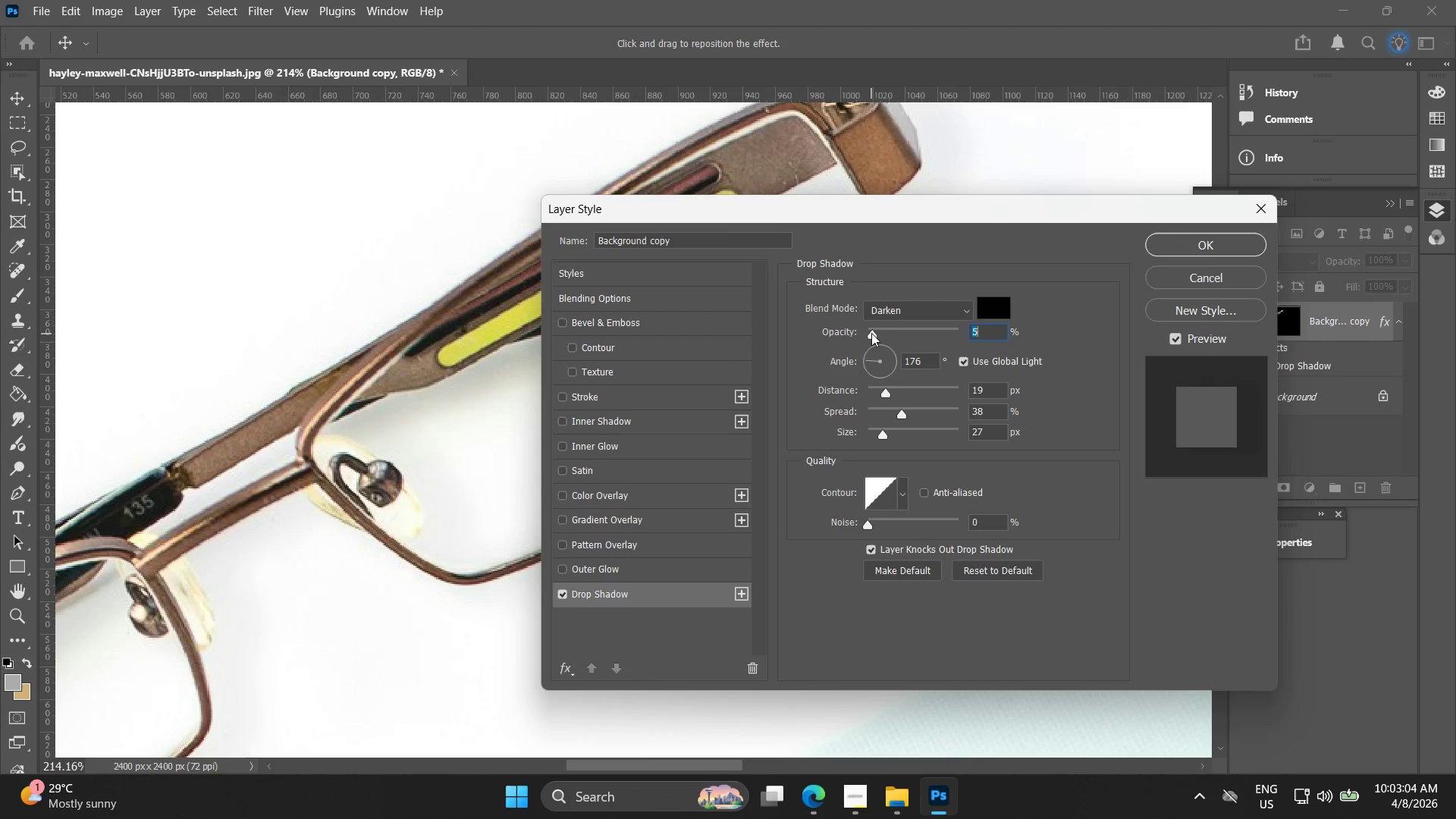 
left_click_drag(start_coordinate=[874, 333], to_coordinate=[886, 339])
 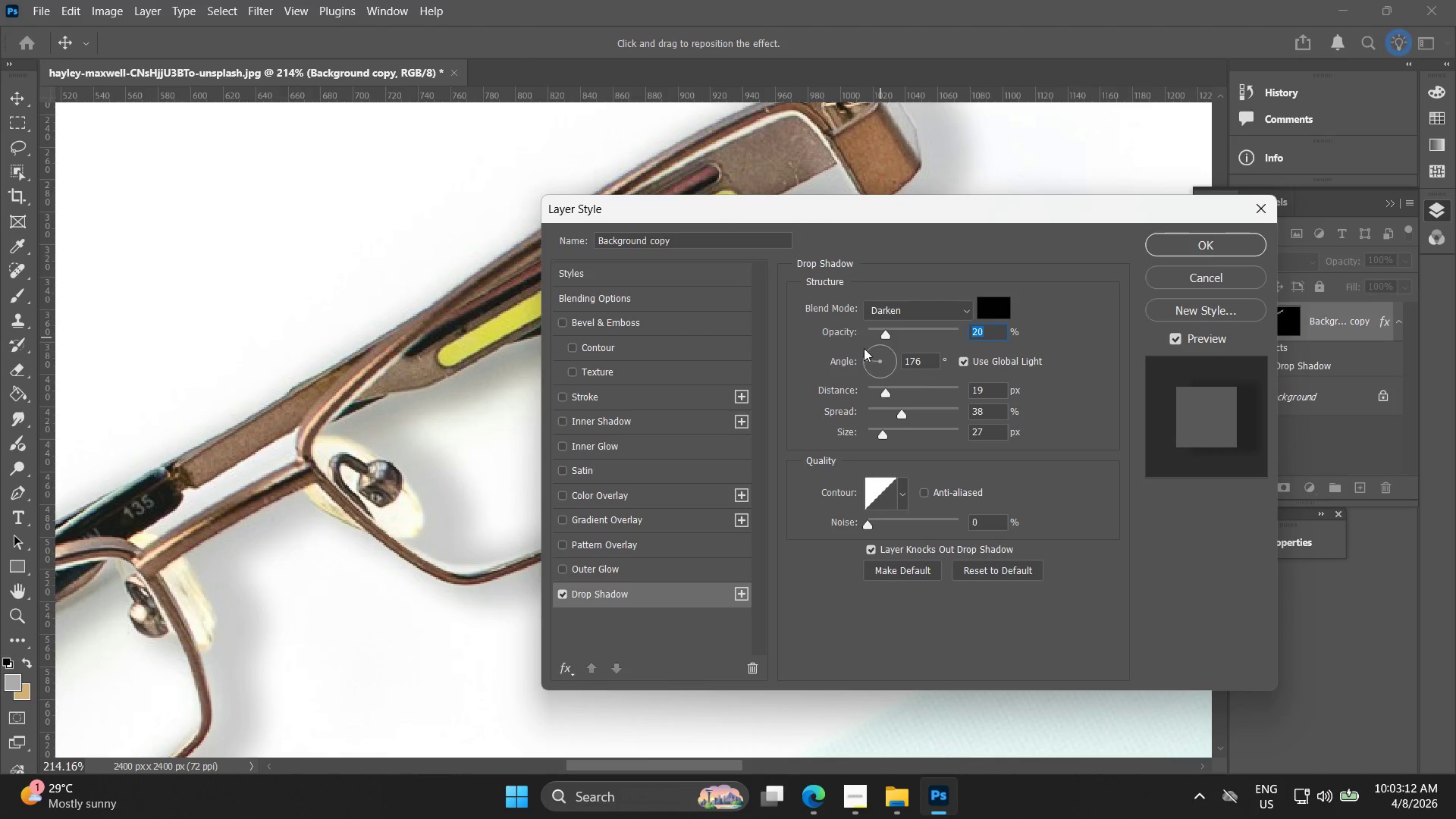 
left_click_drag(start_coordinate=[885, 335], to_coordinate=[879, 339])
 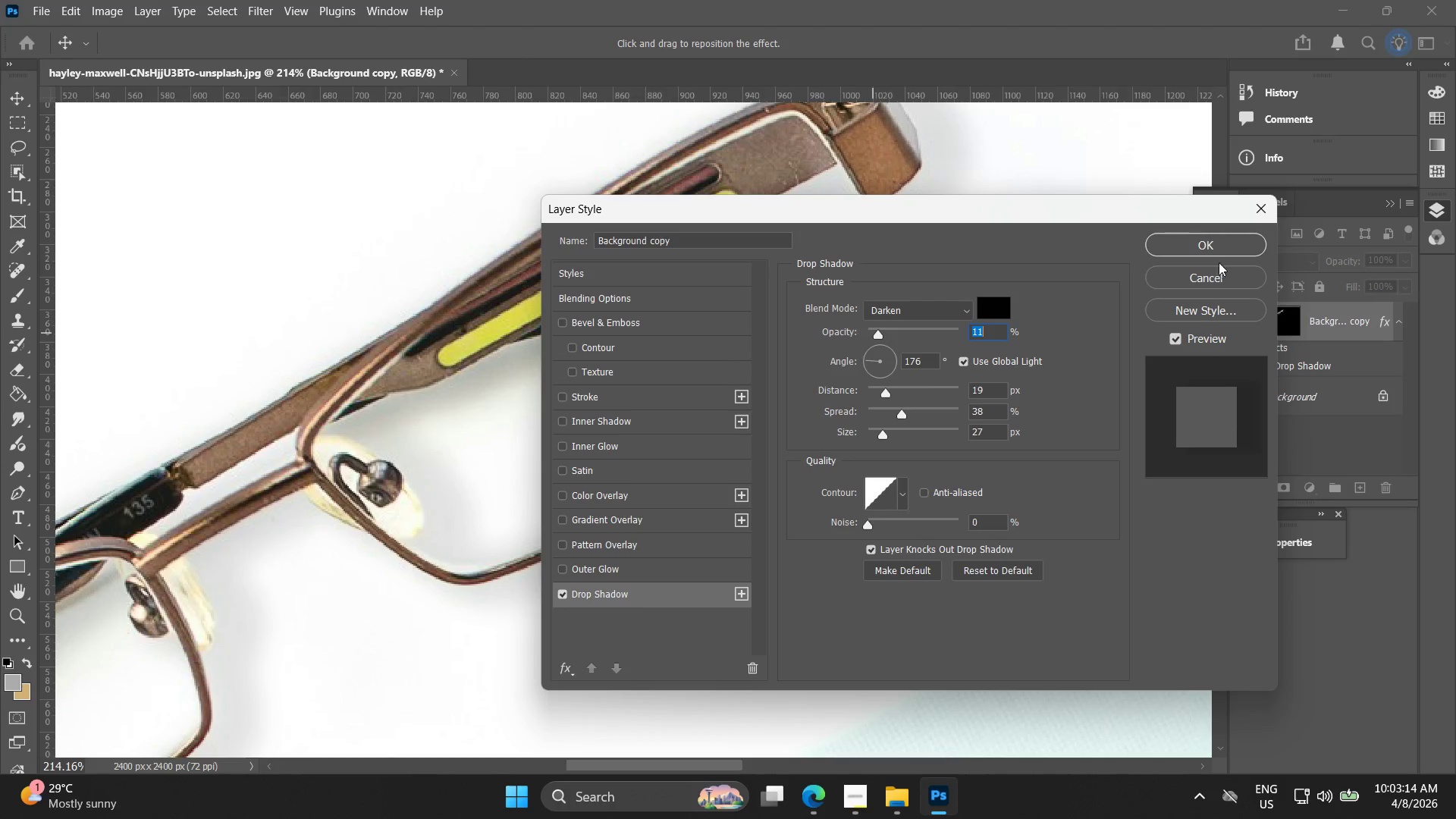 
left_click([1226, 240])
 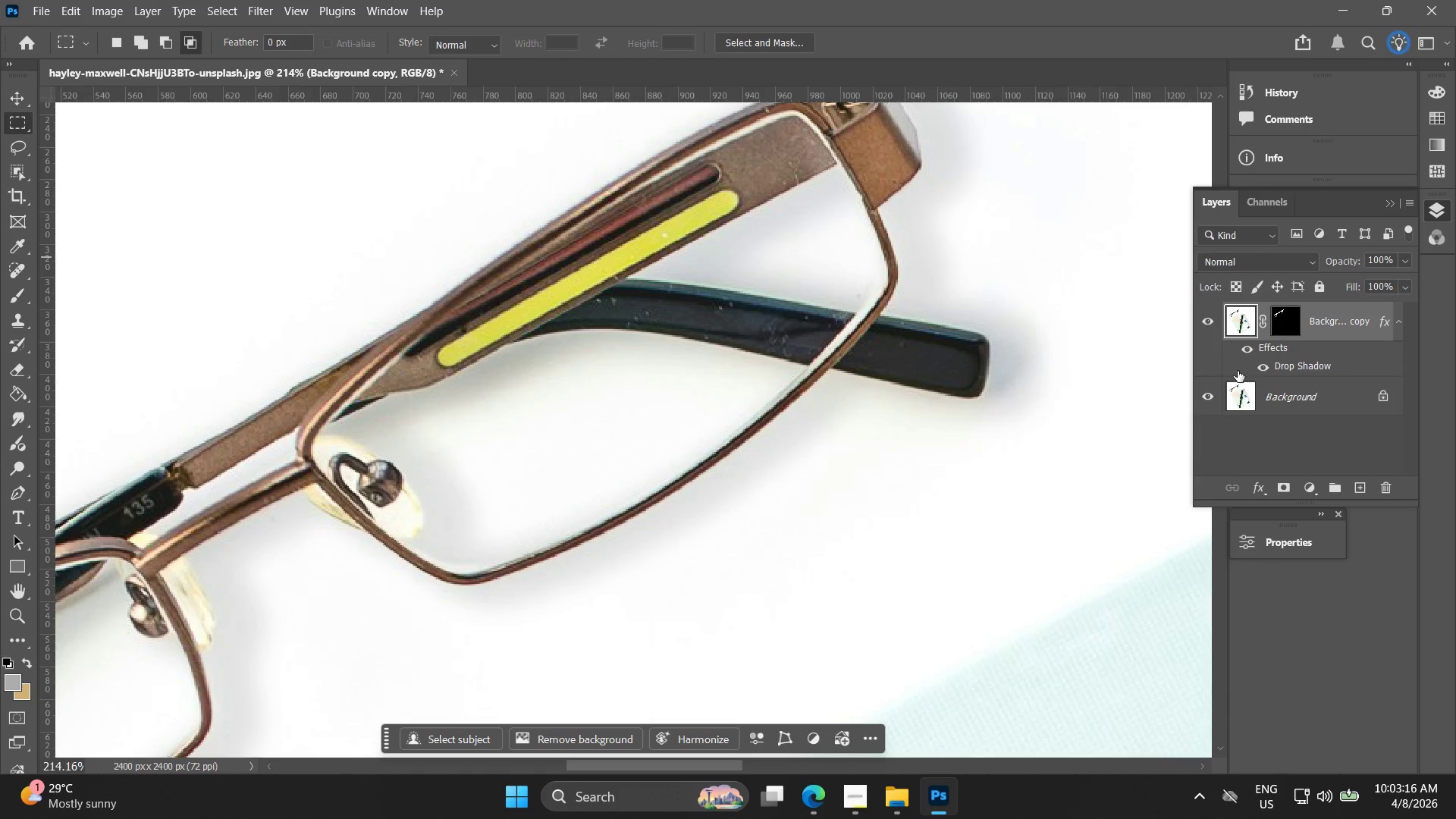 
hold_key(key=AltLeft, duration=0.89)
 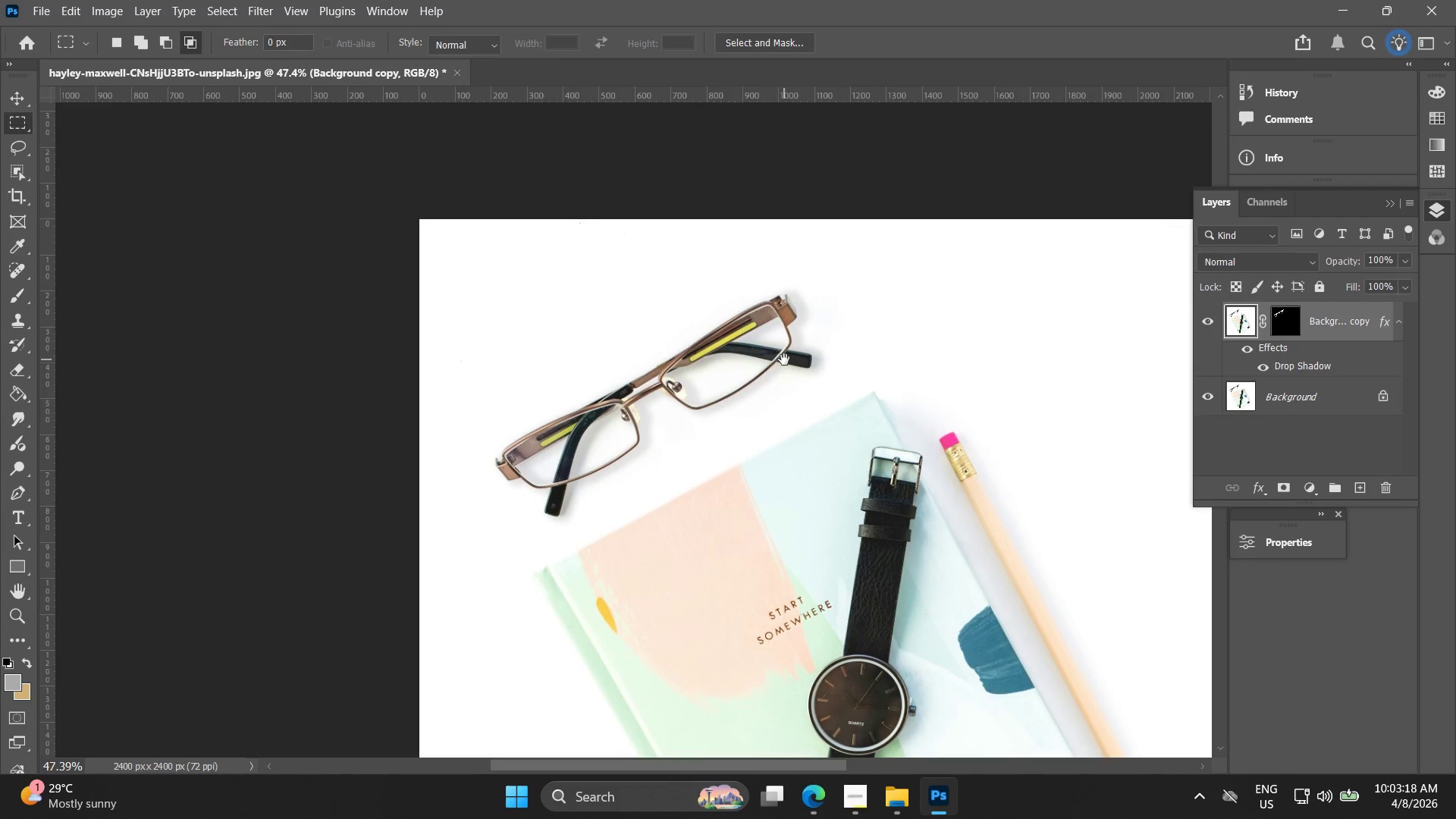 
hold_key(key=Space, duration=0.39)
 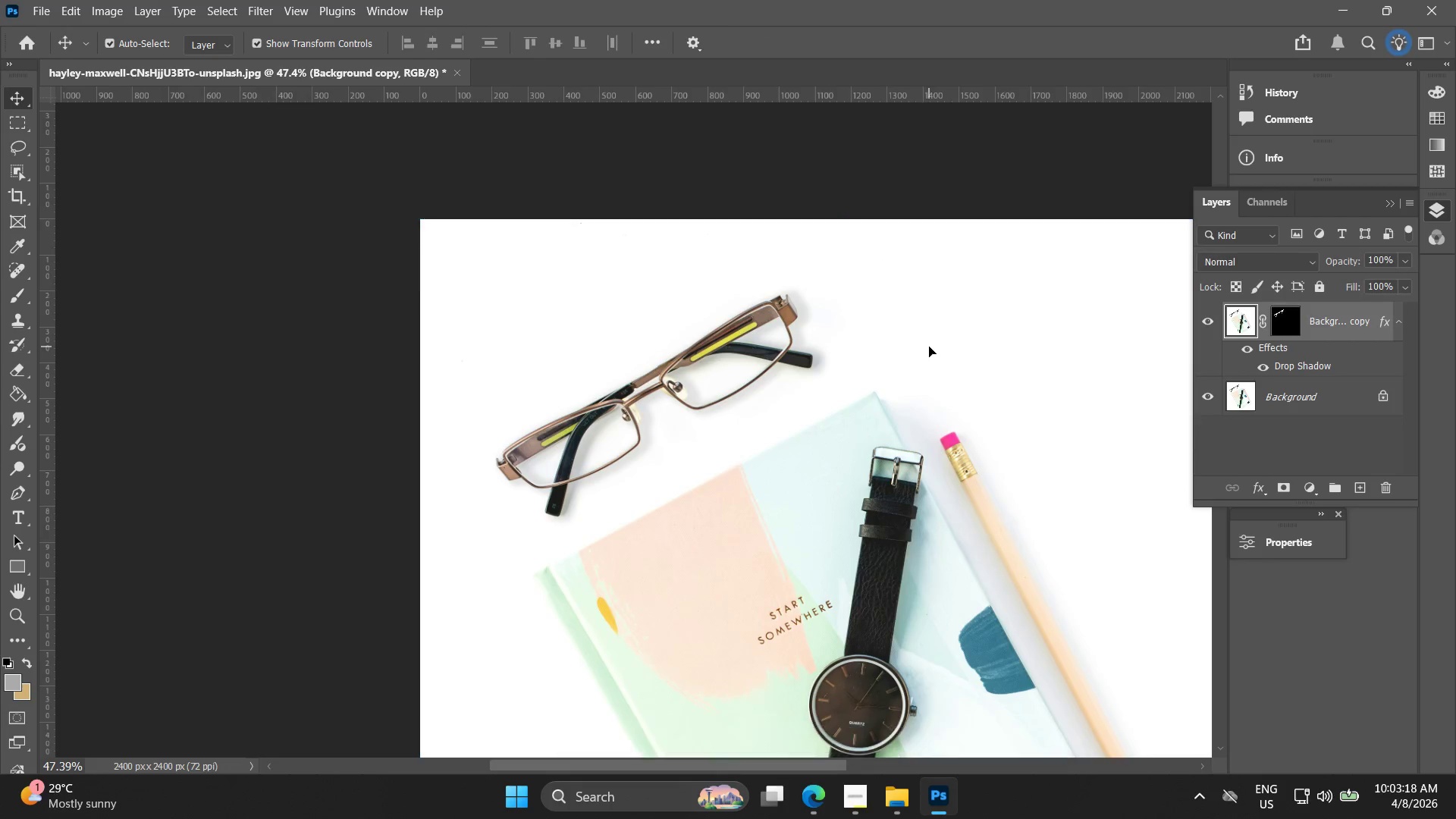 
left_click_drag(start_coordinate=[864, 392], to_coordinate=[785, 359])
 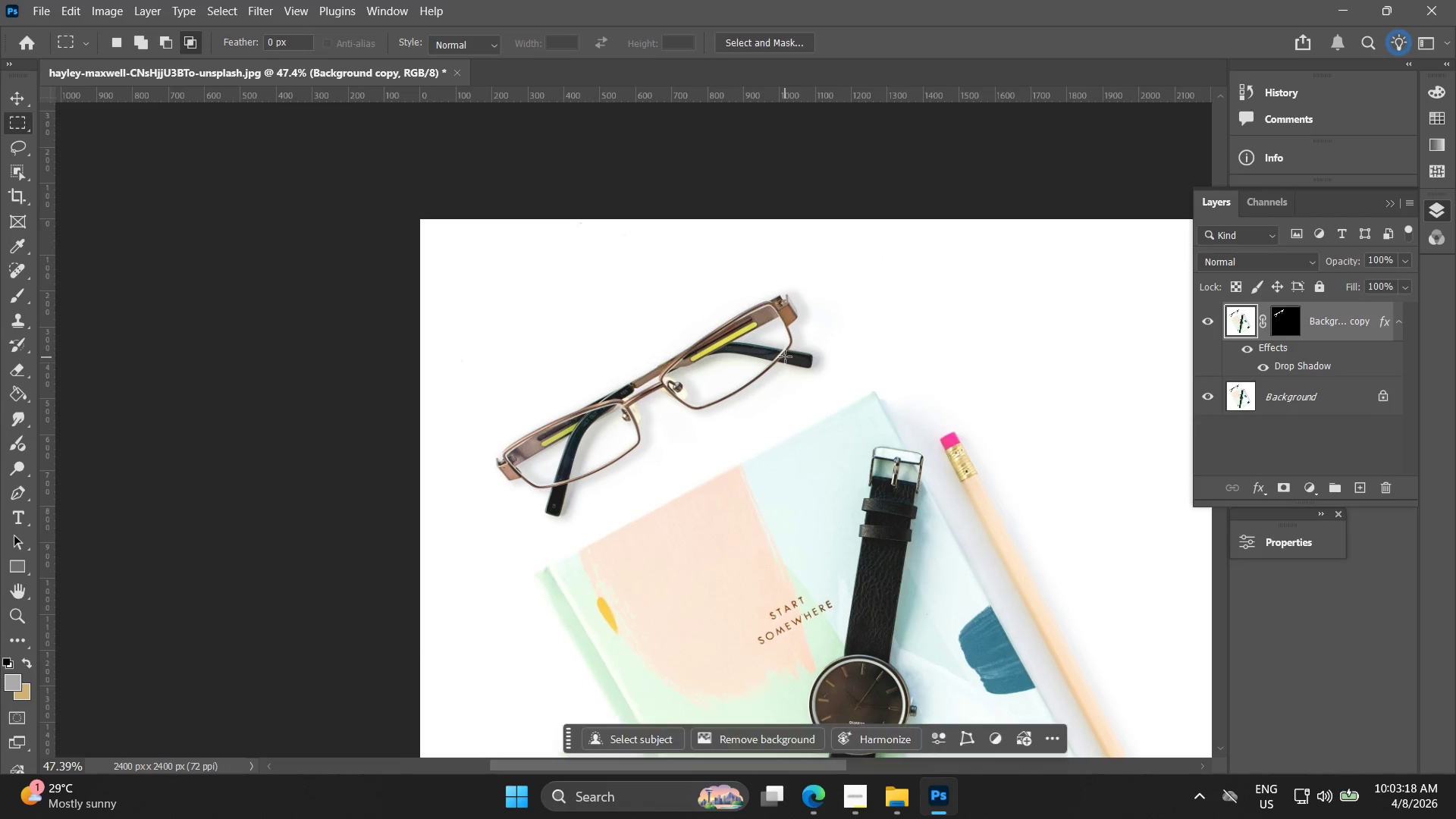 
scroll: coordinate [872, 397], scroll_direction: down, amount: 16.0
 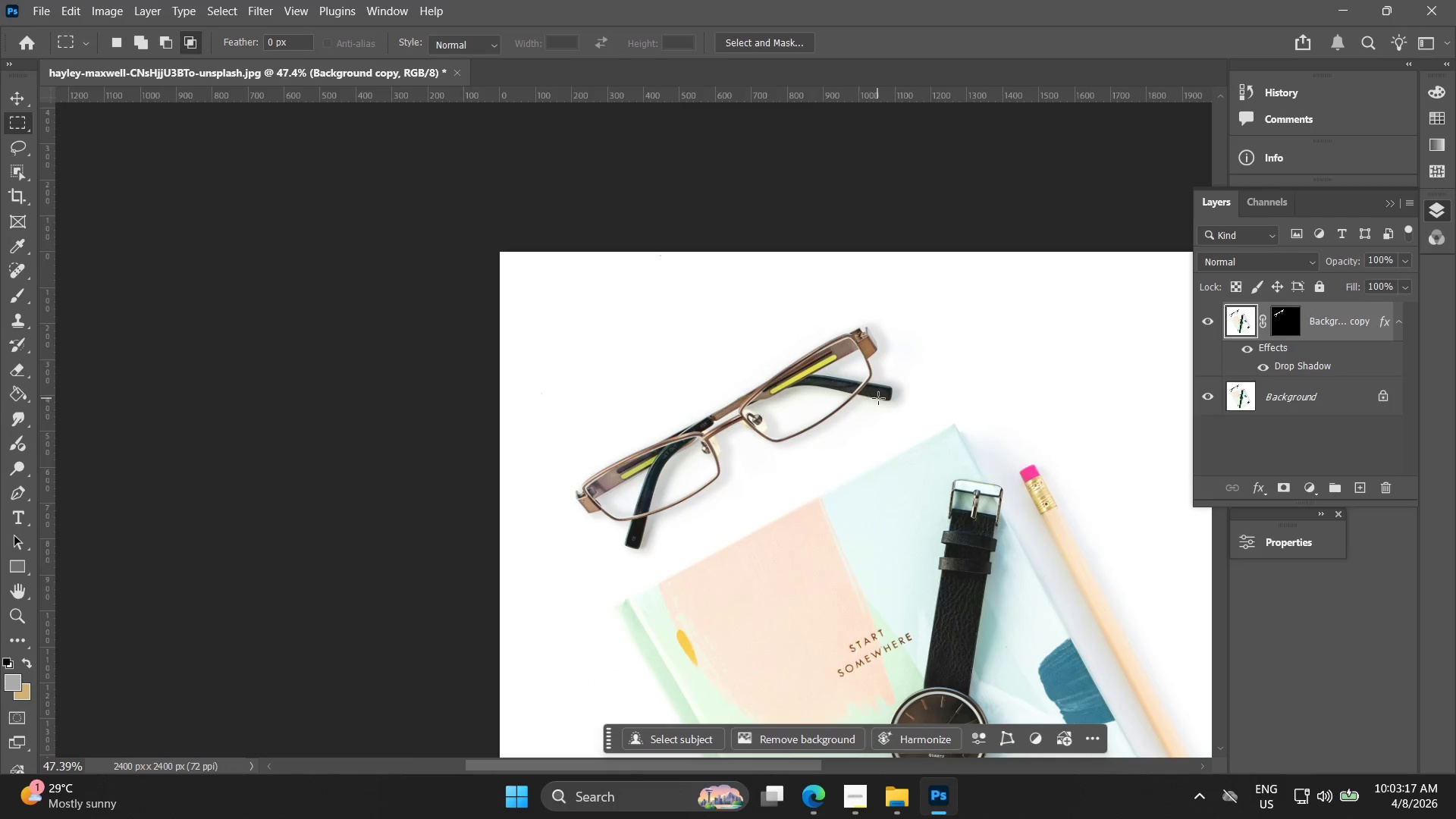 
key(V)
 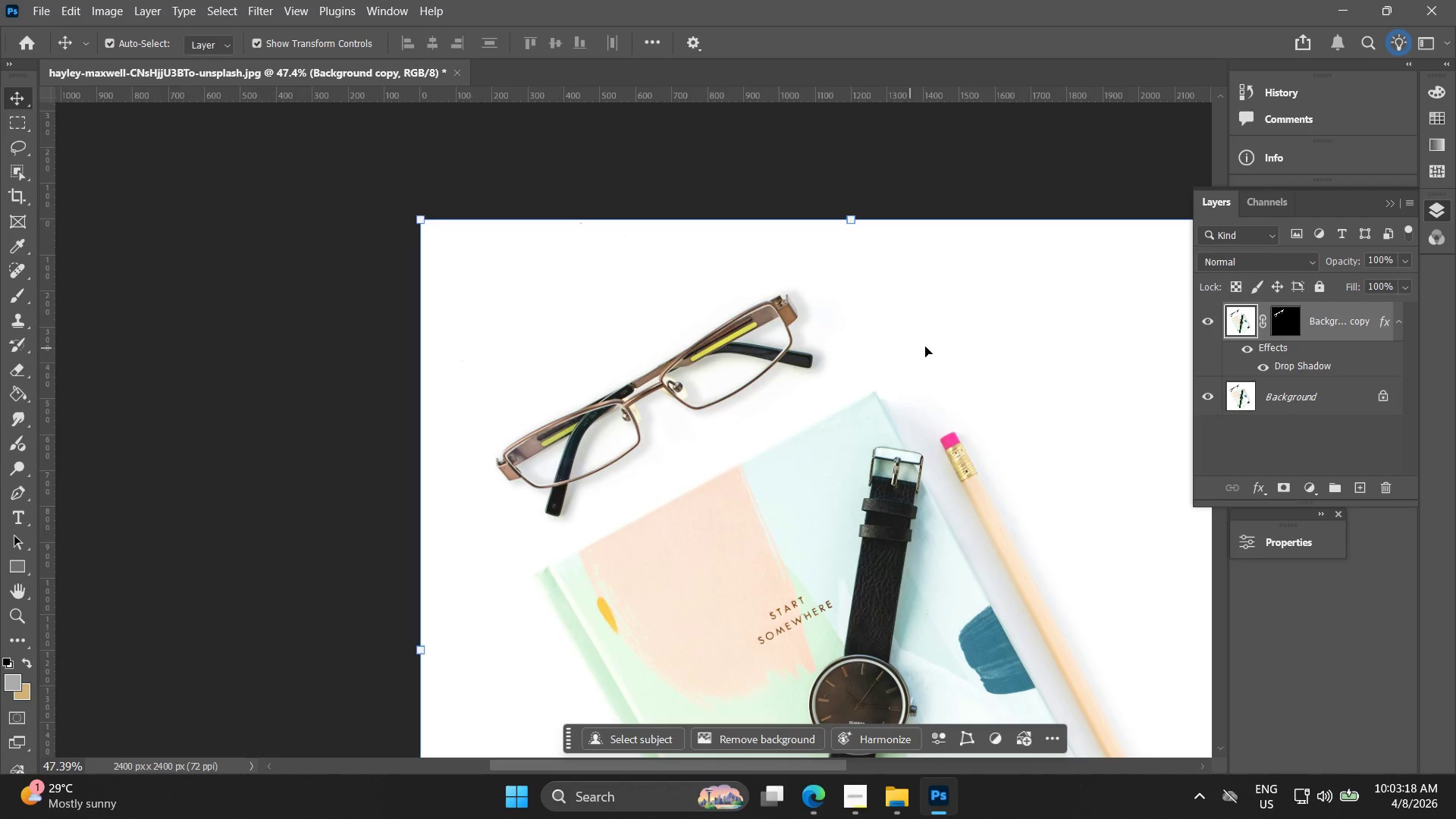 
left_click([929, 347])
 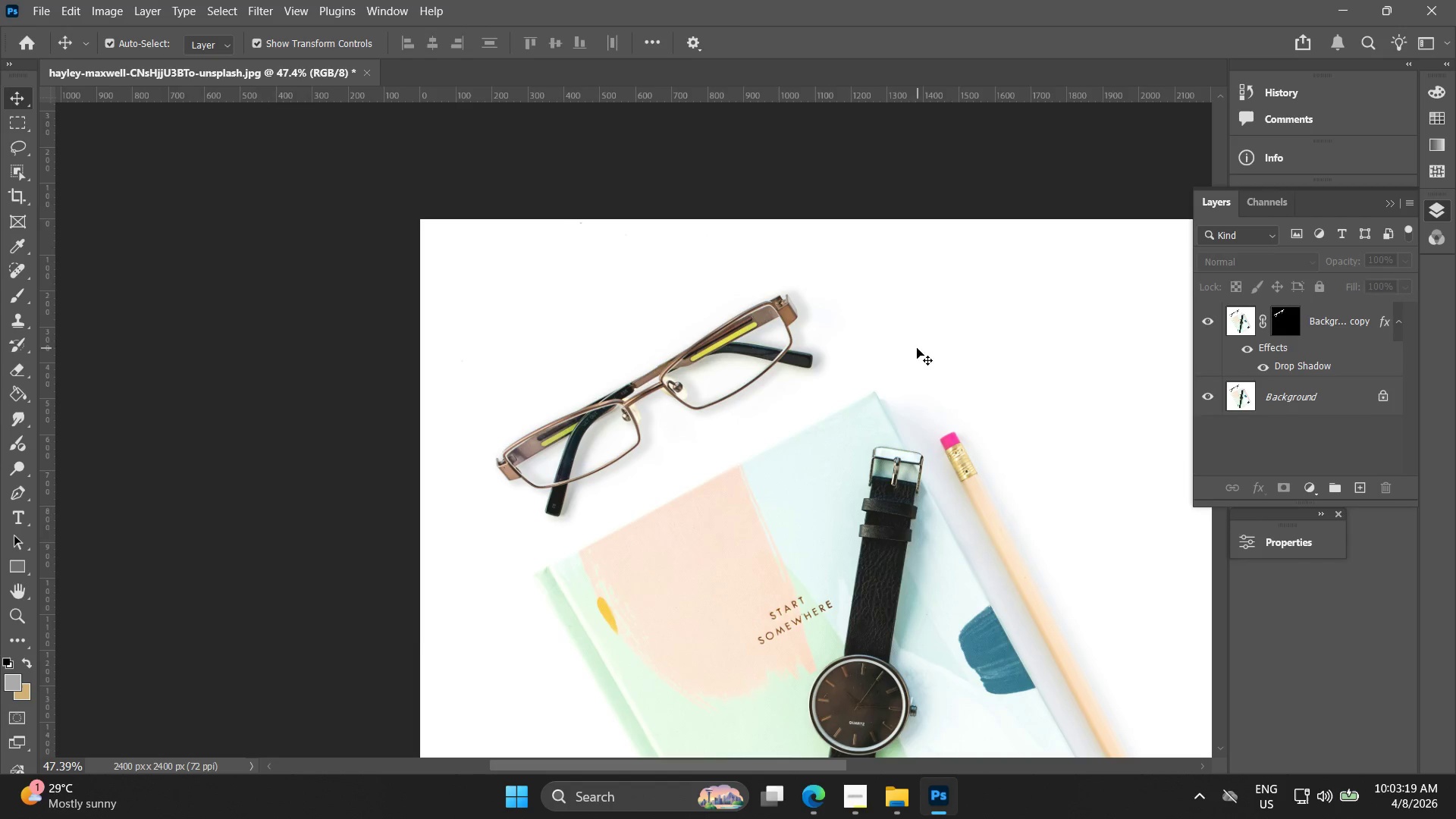 
hold_key(key=AltLeft, duration=1.5)
scroll: coordinate [893, 351], scroll_direction: up, amount: 4.0
 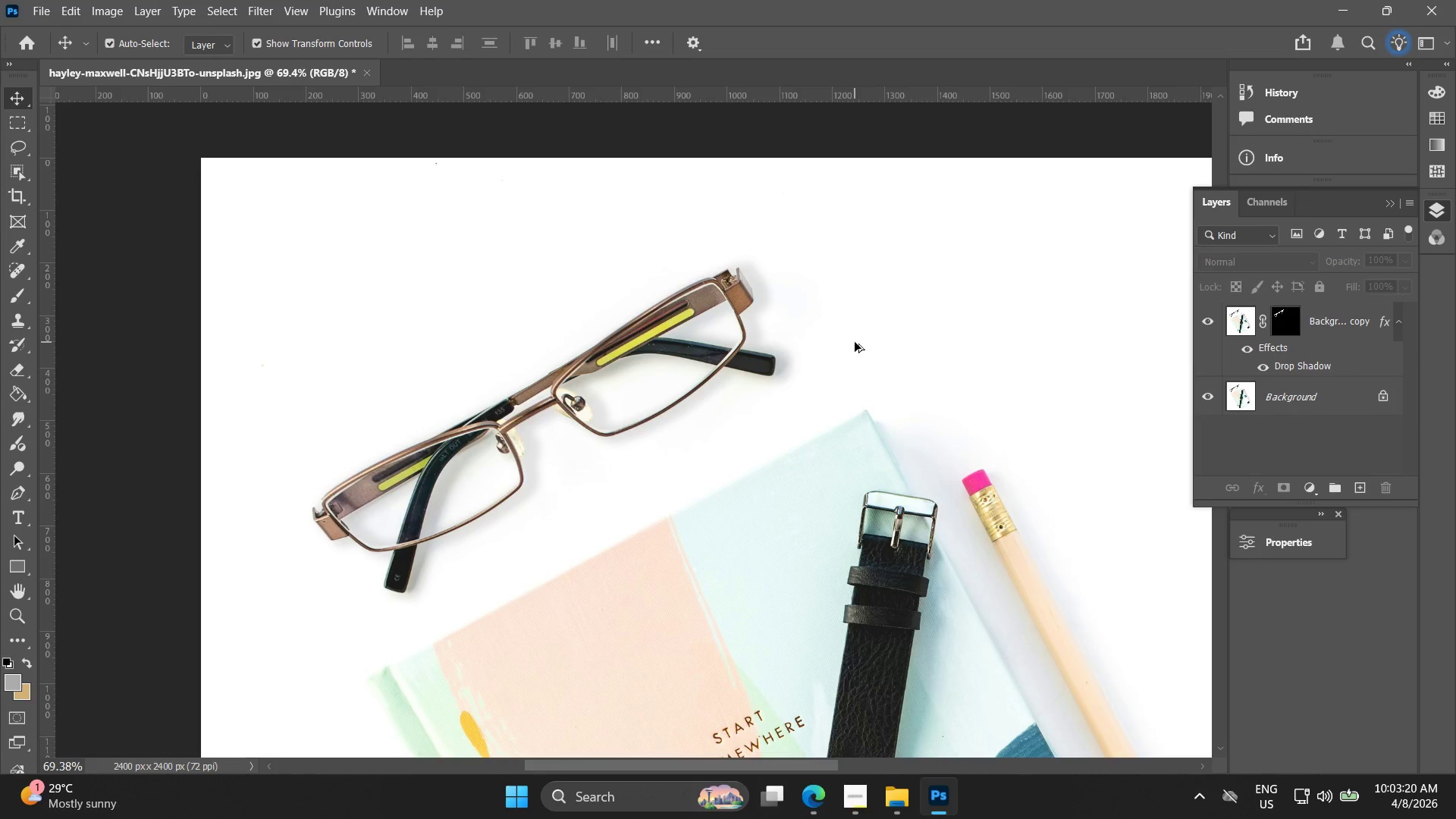 
hold_key(key=AltLeft, duration=1.53)
 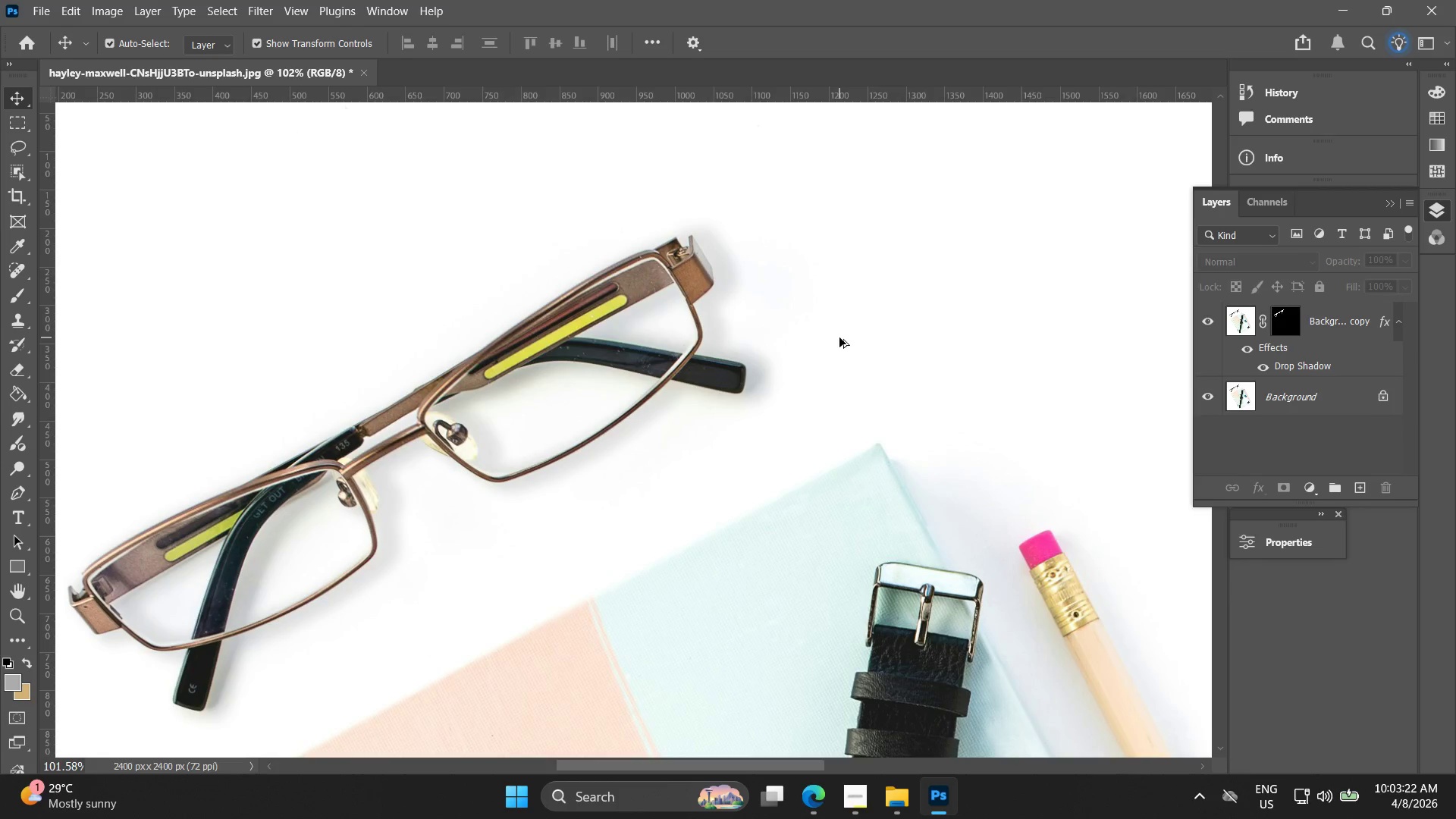 
hold_key(key=AltLeft, duration=0.88)
 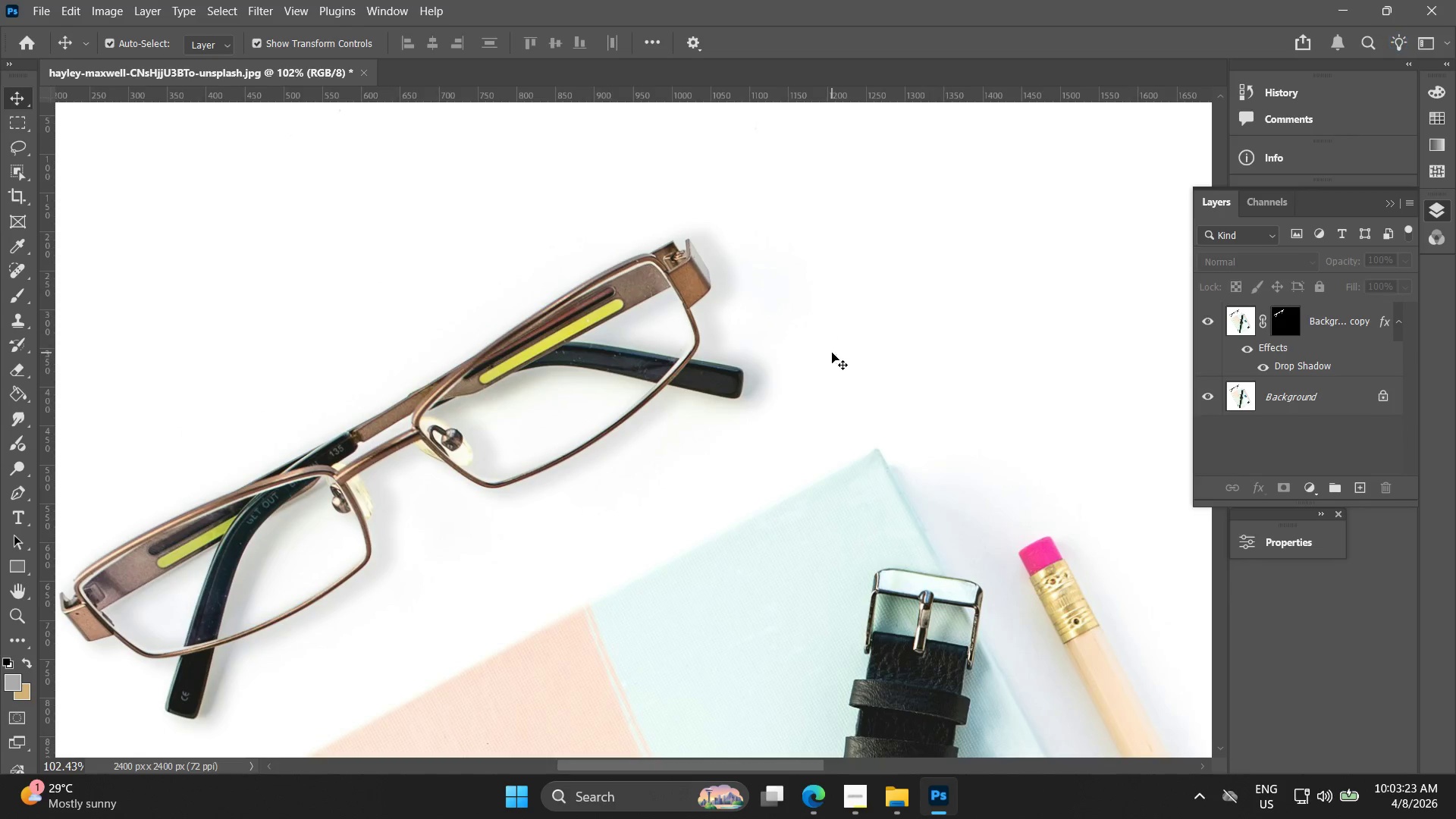 
scroll: coordinate [839, 337], scroll_direction: up, amount: 4.0
 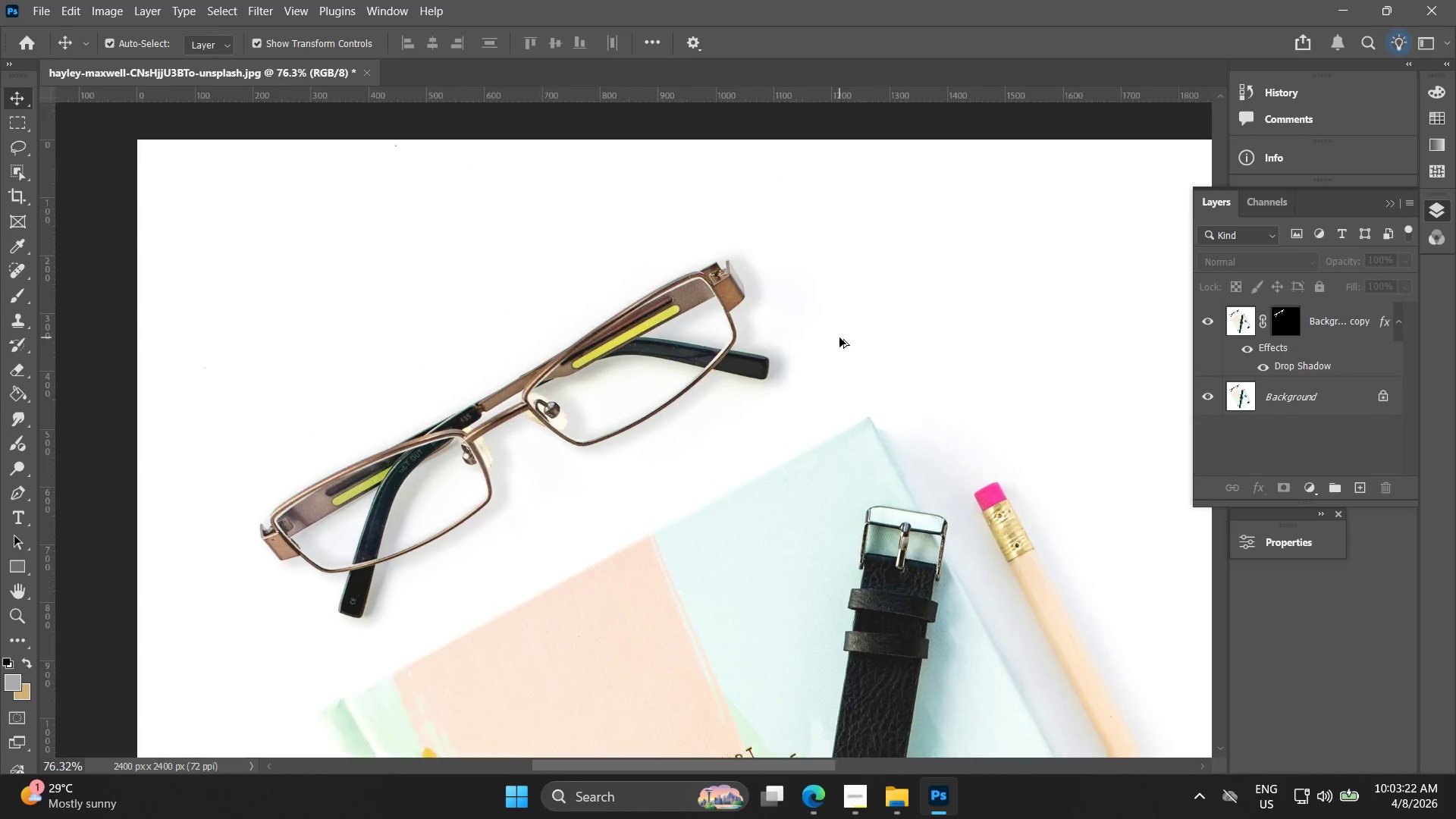 
key(Alt+AltLeft)
 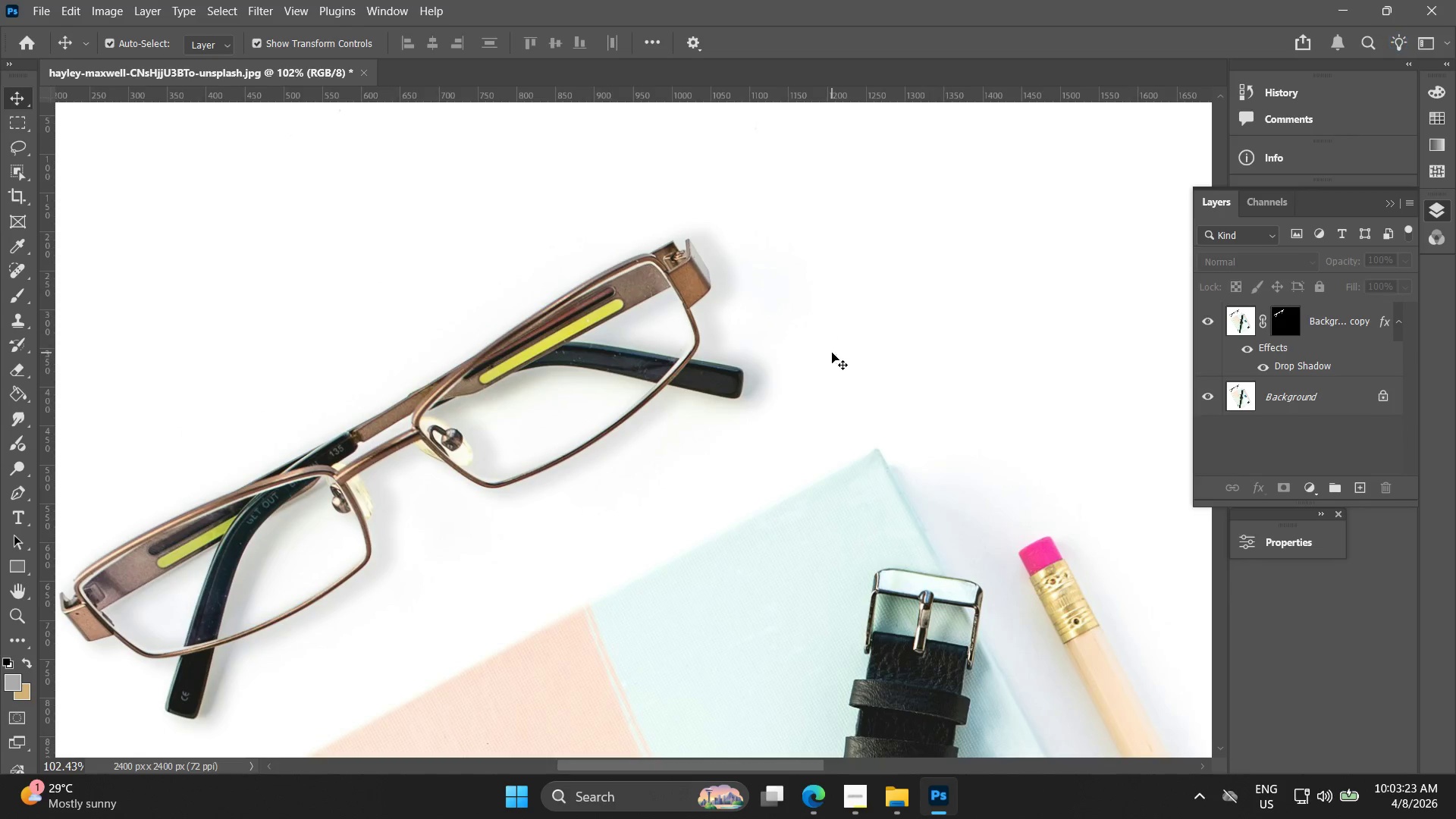 
hold_key(key=Space, duration=0.62)
 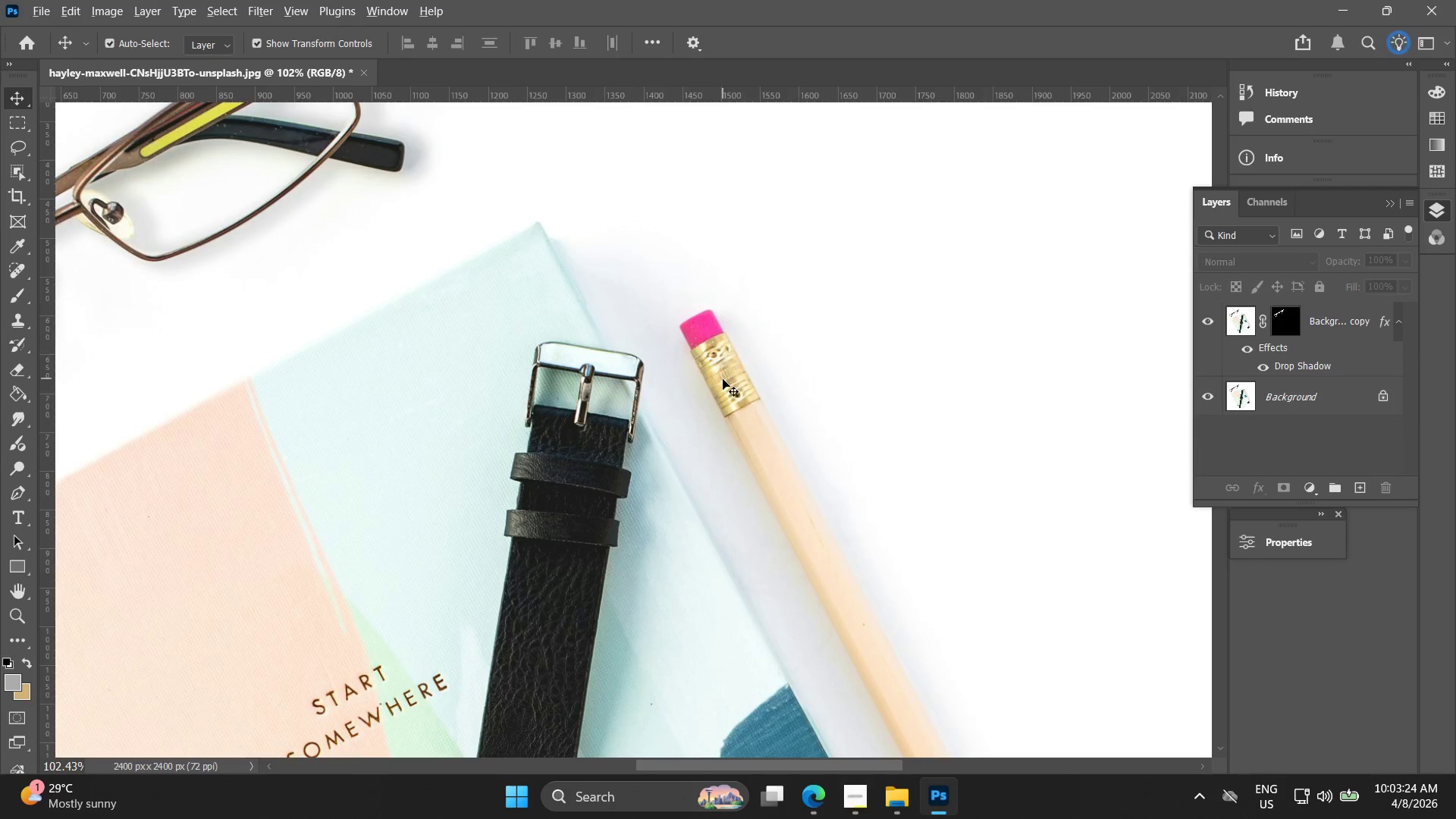 
left_click_drag(start_coordinate=[907, 475], to_coordinate=[568, 248])
 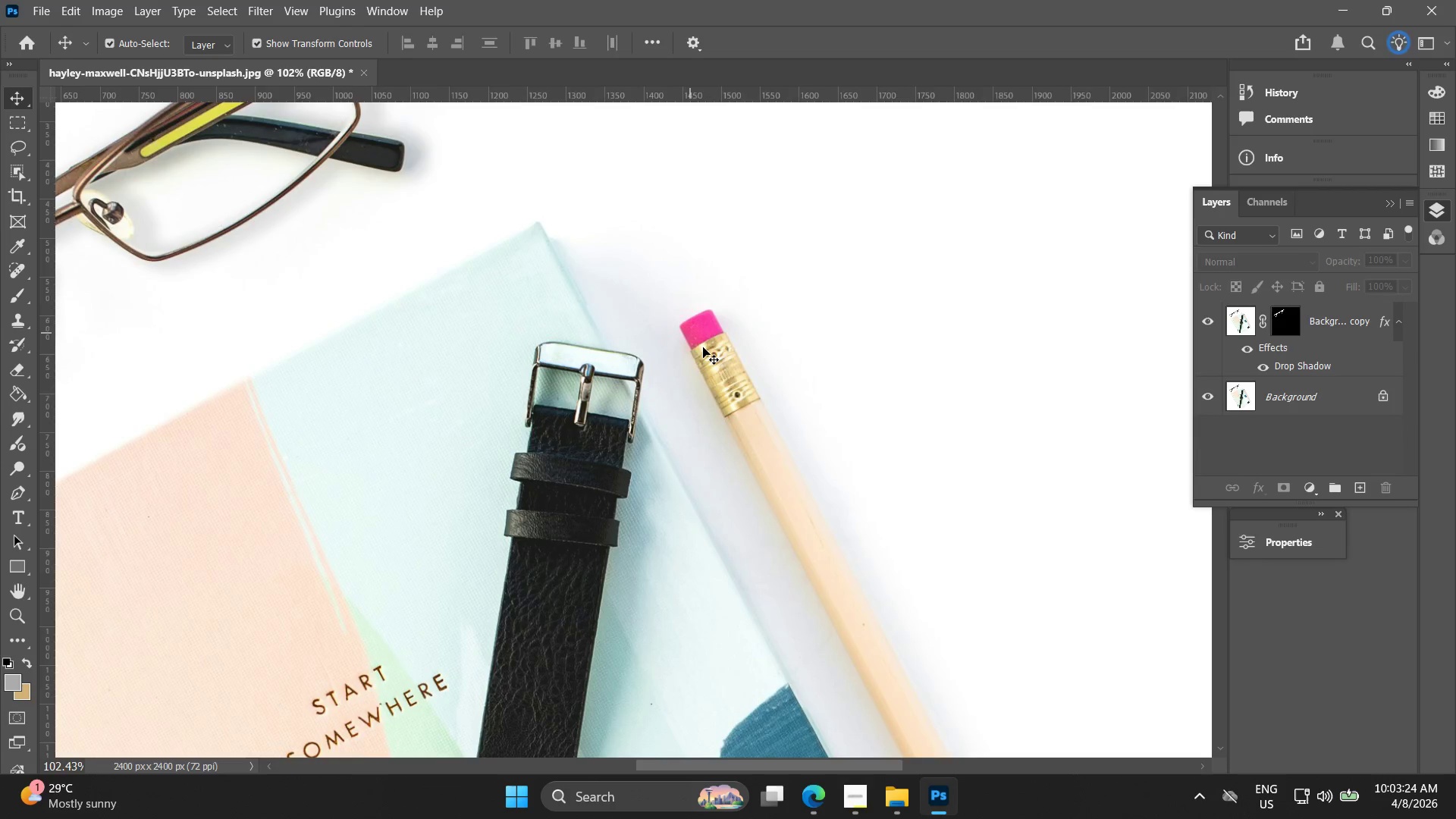 
scroll: coordinate [834, 352], scroll_direction: none, amount: 0.0
 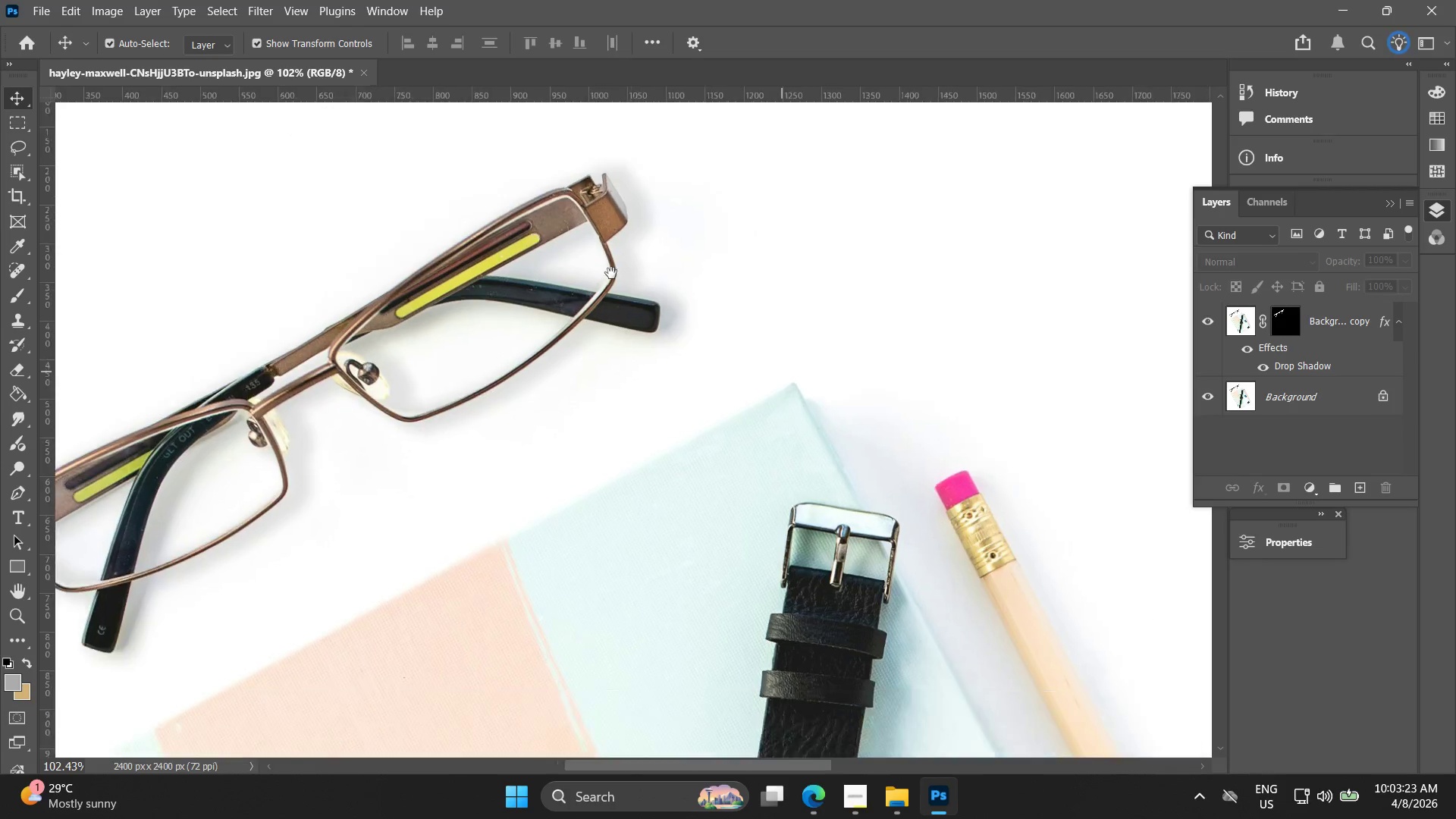 
key(Alt+AltLeft)
 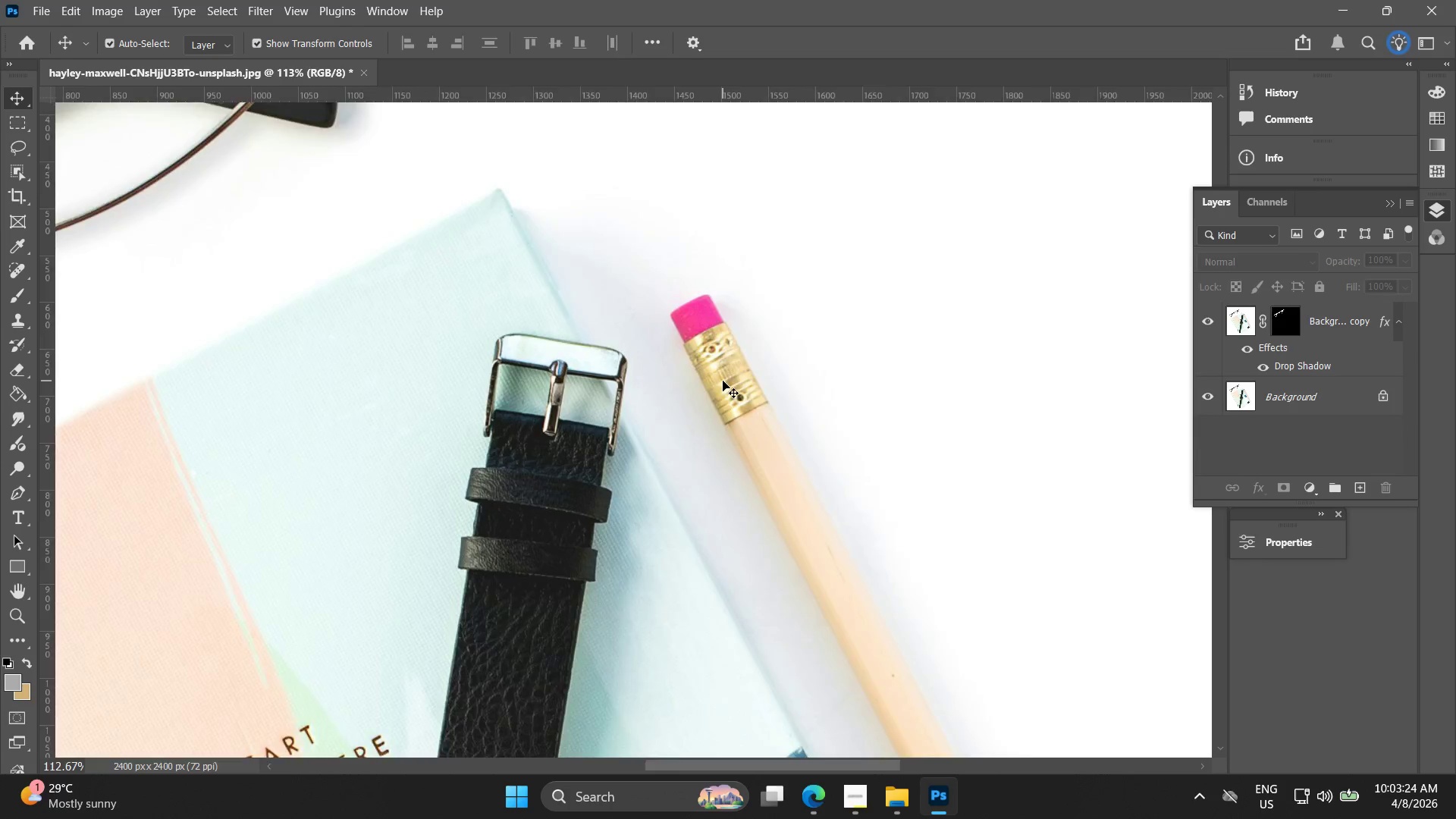 
key(Alt+AltLeft)
 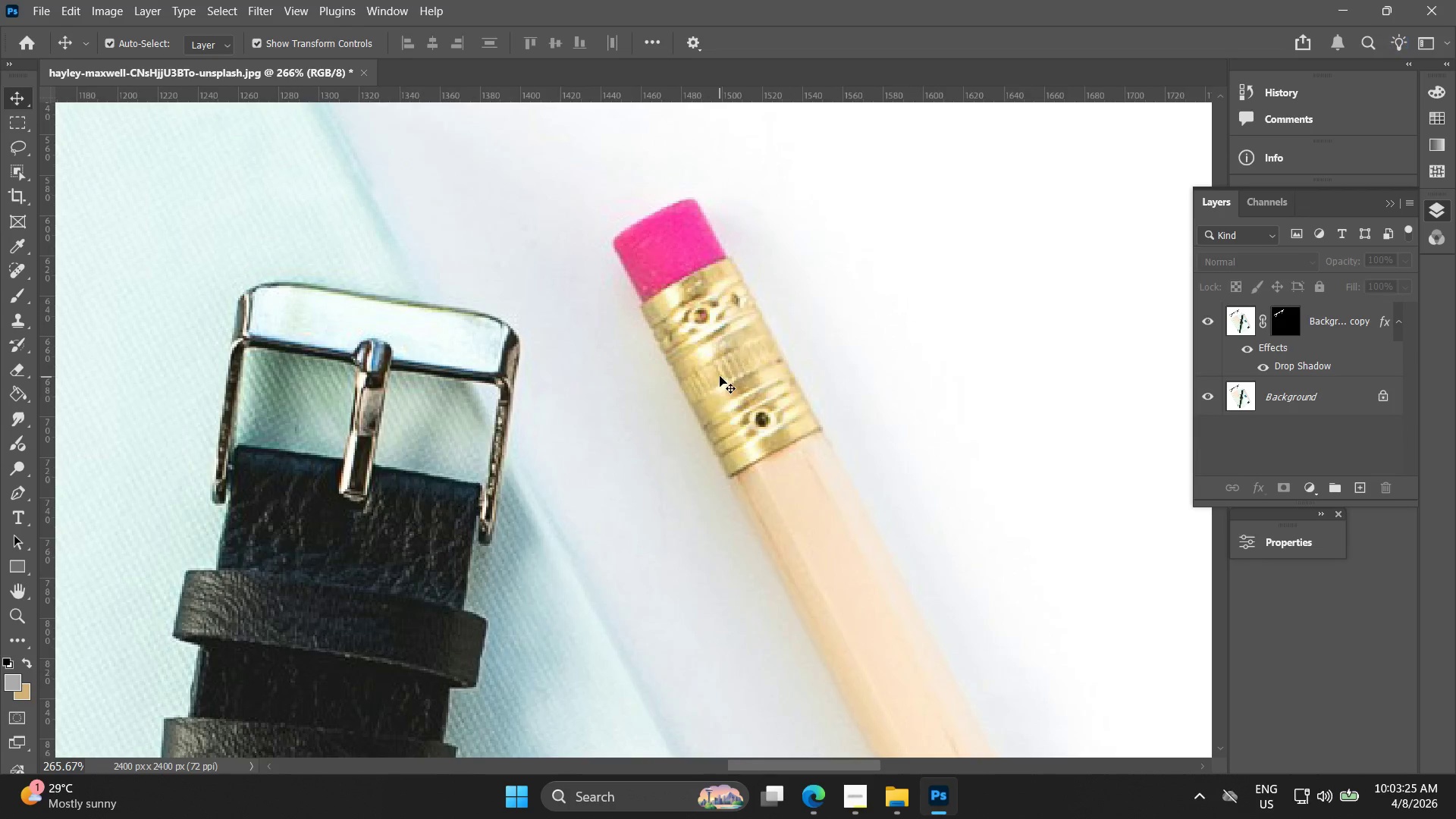 
hold_key(key=AltLeft, duration=0.69)
scroll: coordinate [719, 378], scroll_direction: down, amount: 3.0
 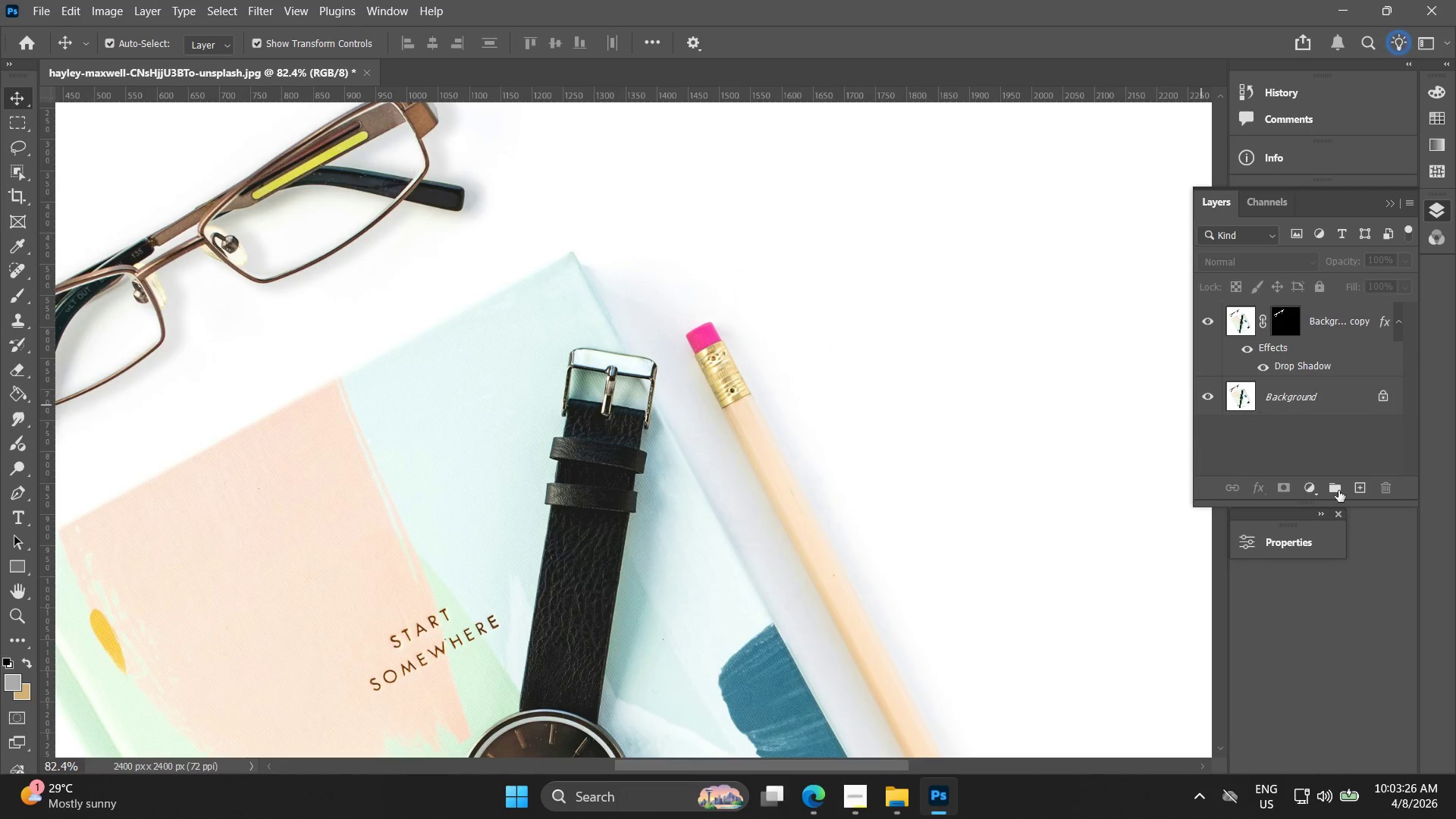 
left_click([1360, 491])
 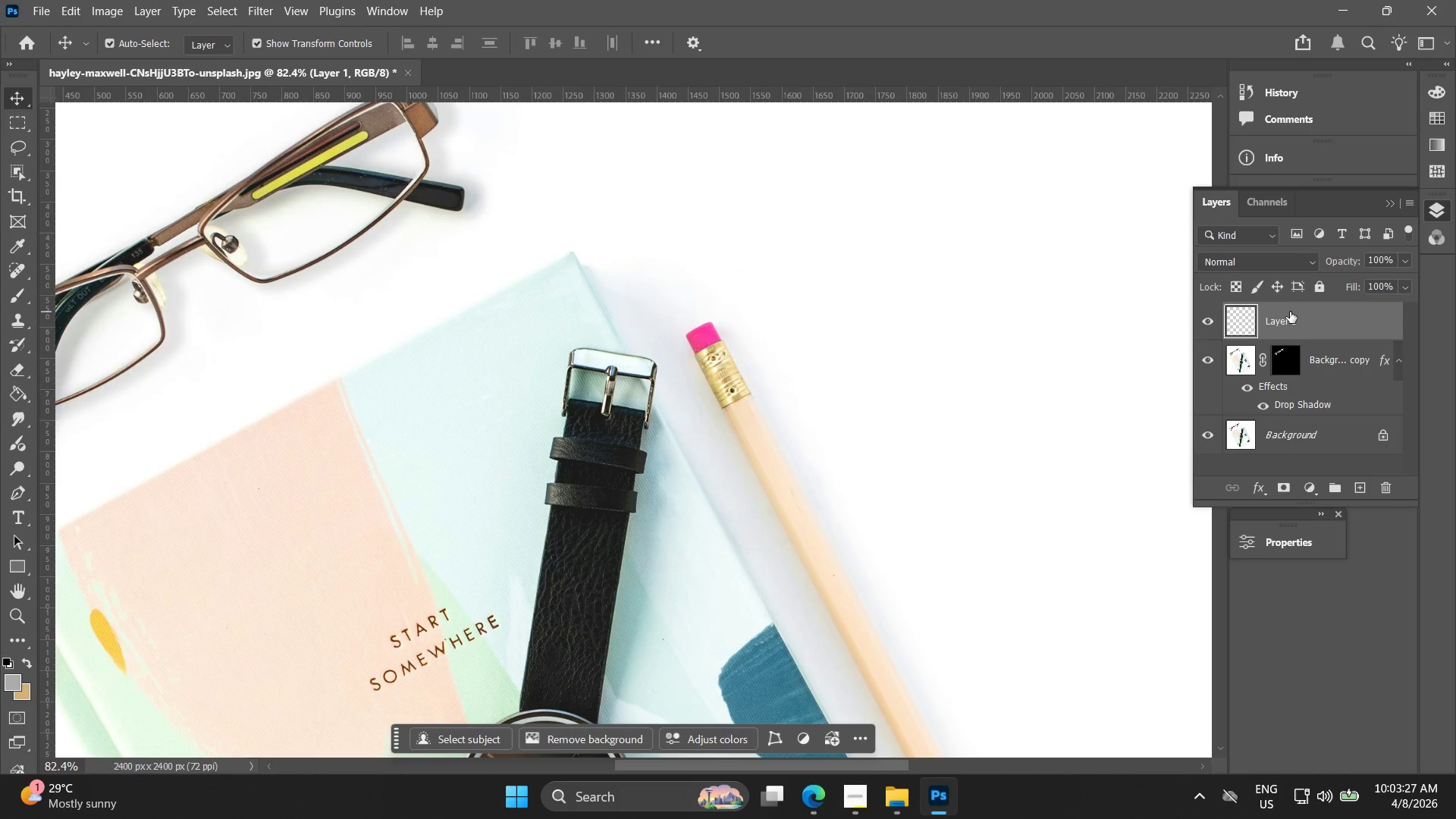 
left_click_drag(start_coordinate=[1290, 312], to_coordinate=[1299, 410])
 